 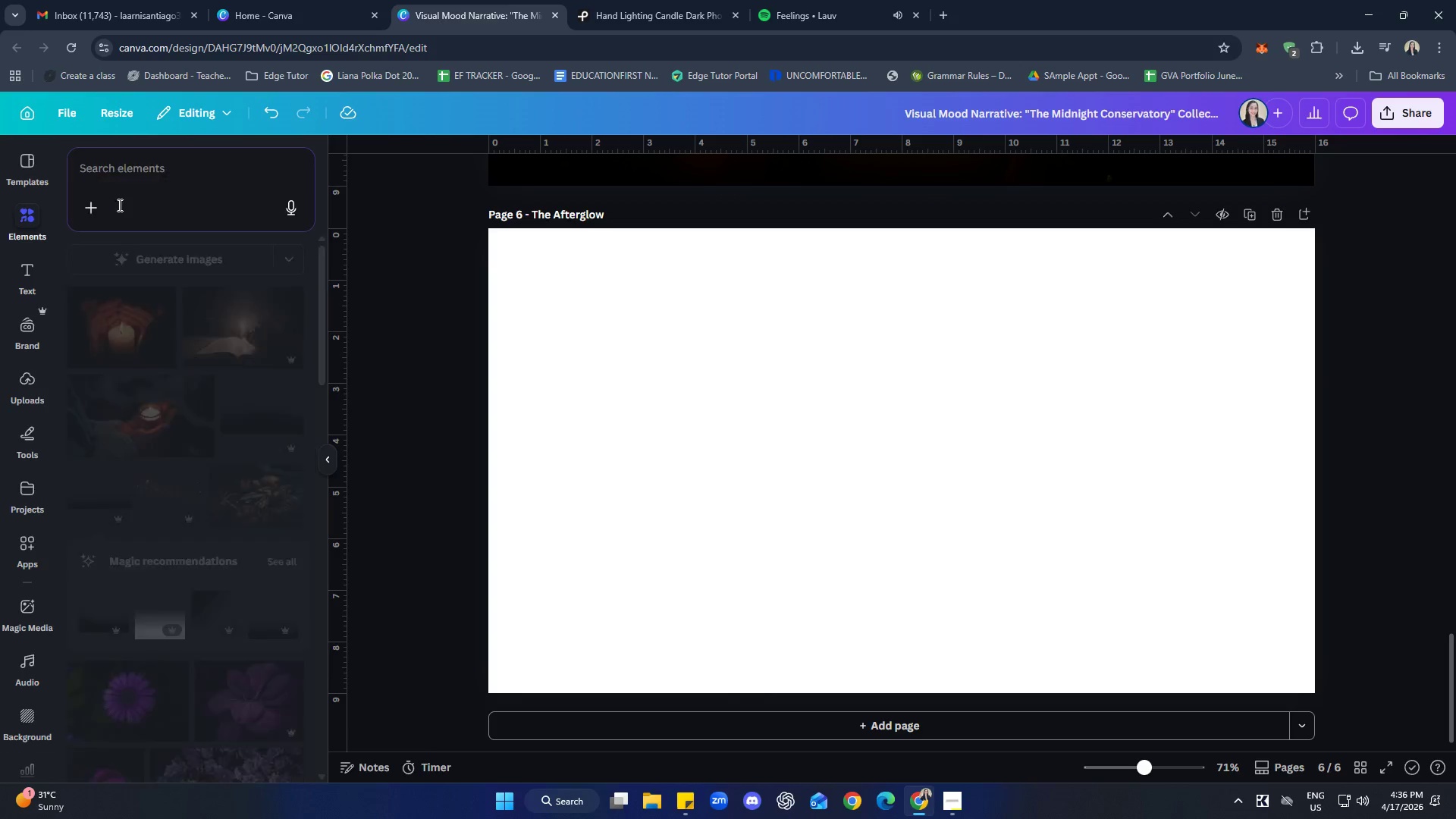 
left_click([145, 156])
 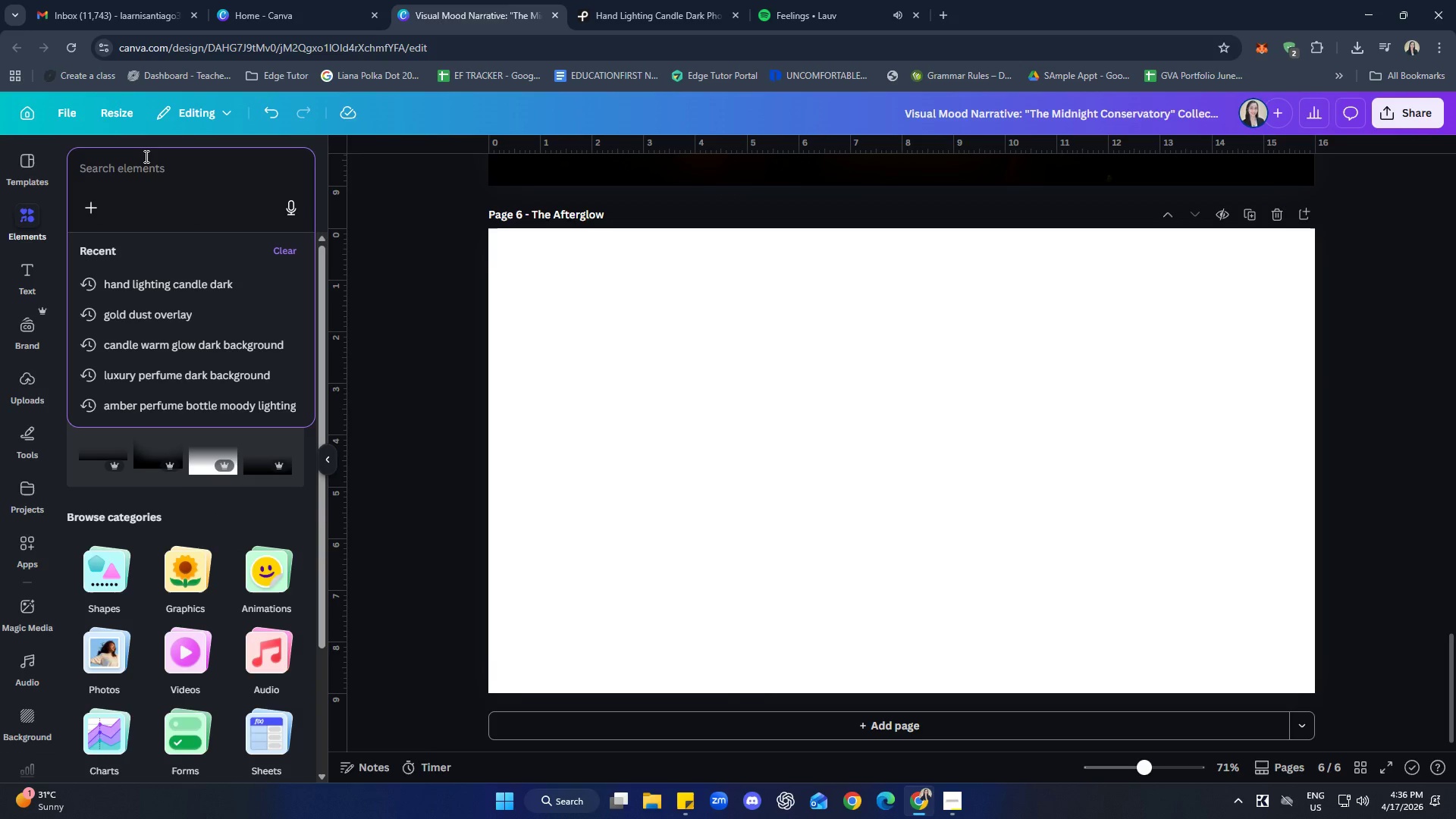 
type(dark room candle)
 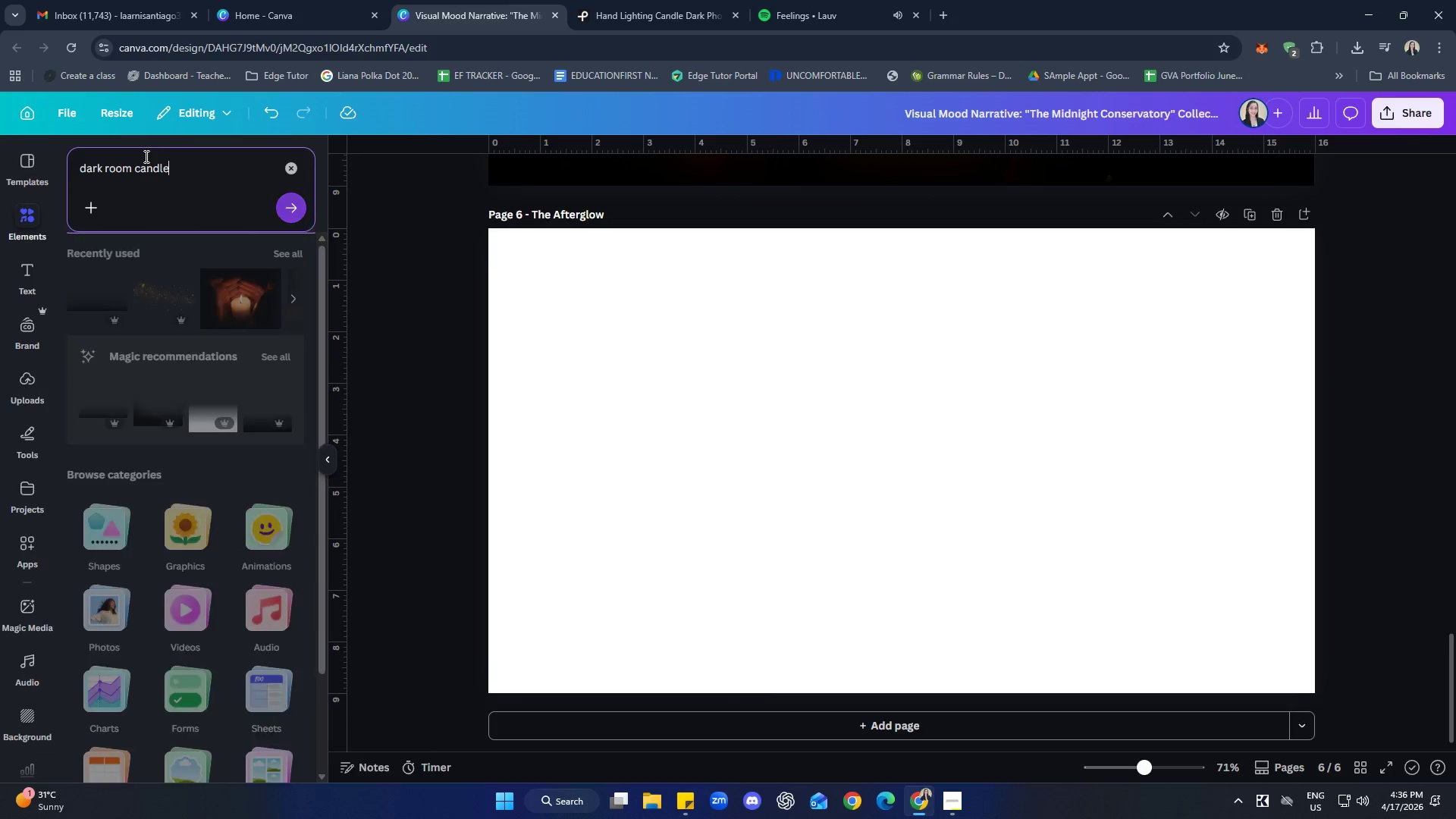 
key(Enter)
 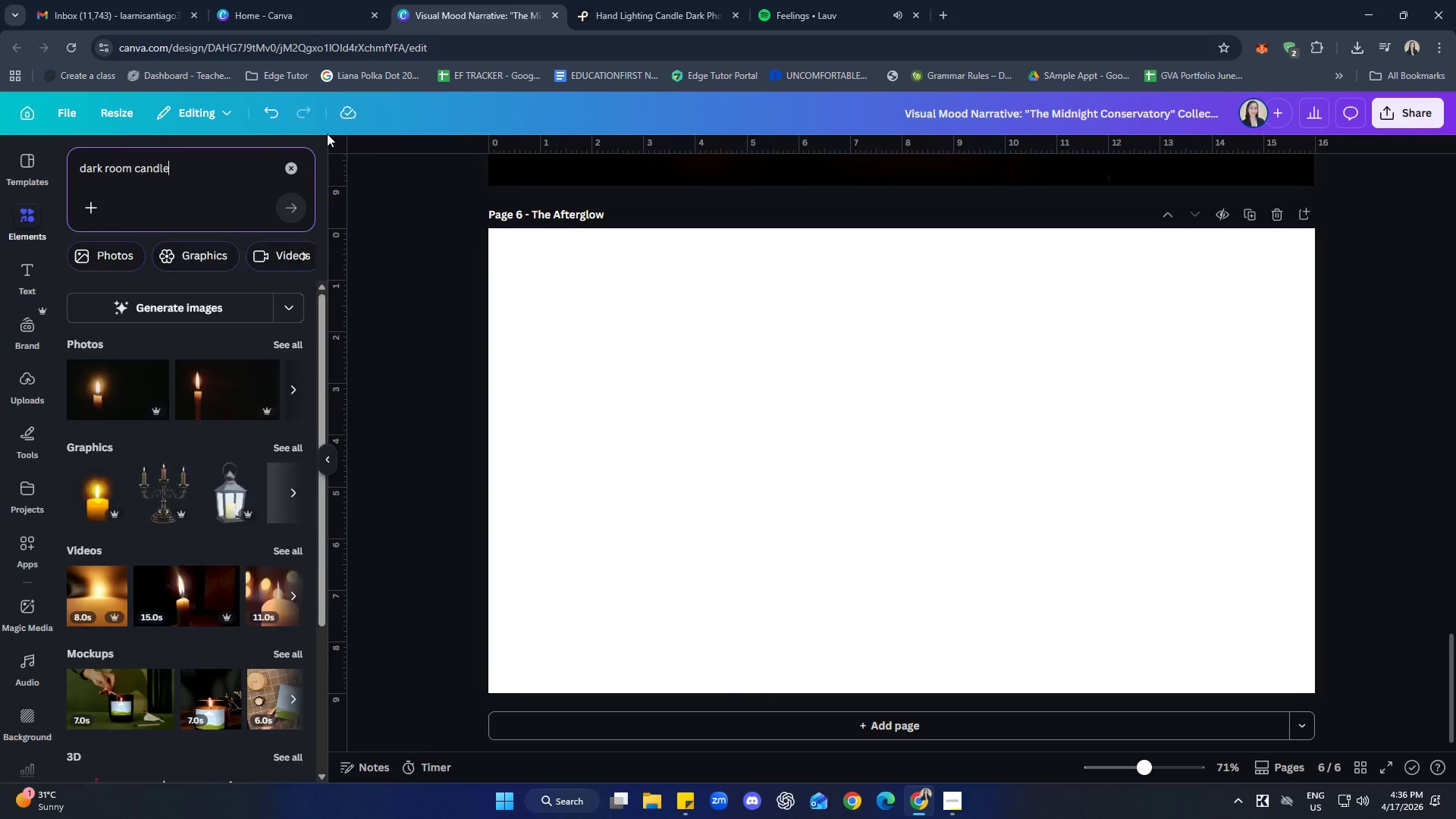 
left_click([631, 1])
 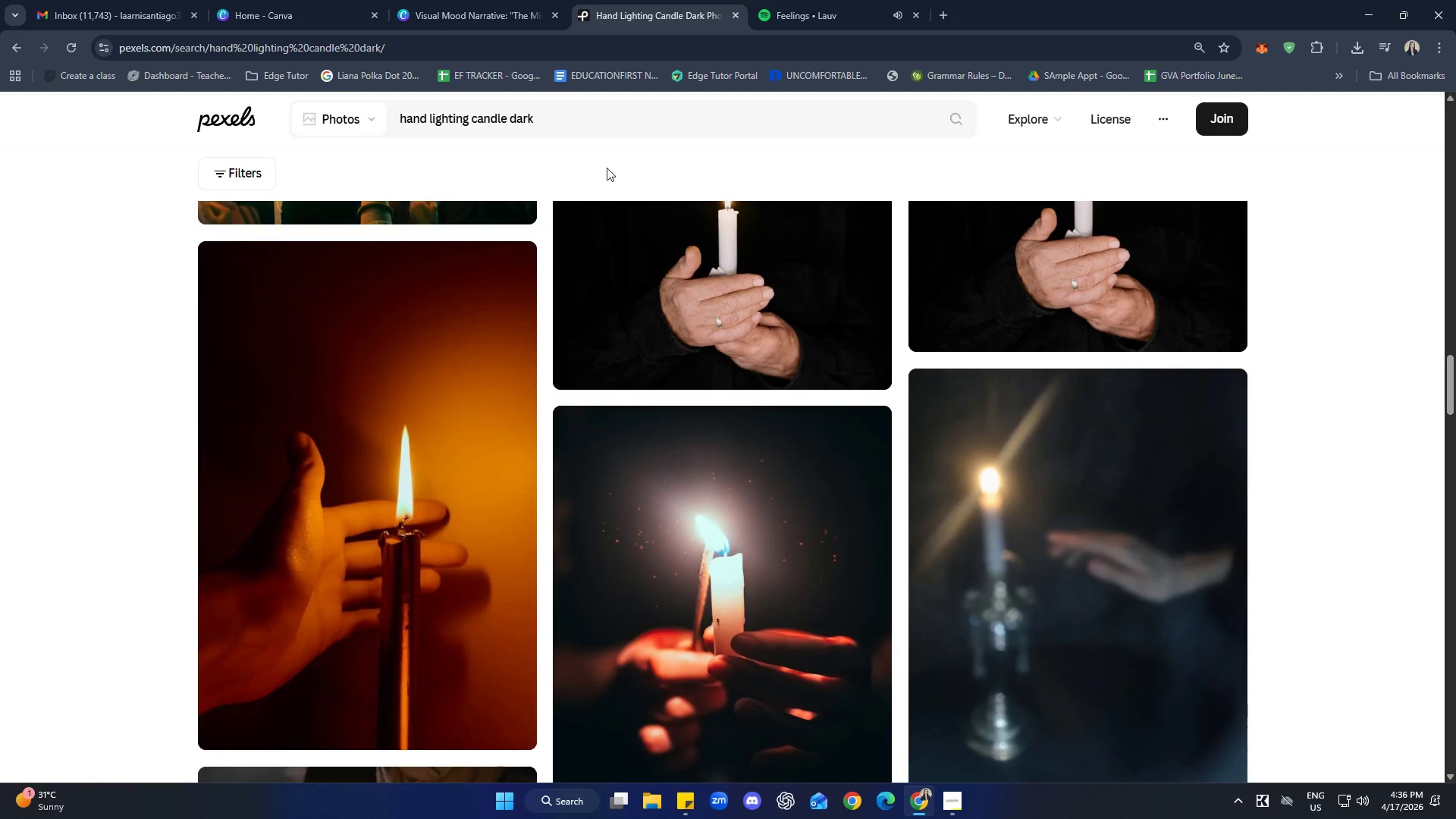 
left_click([601, 122])
 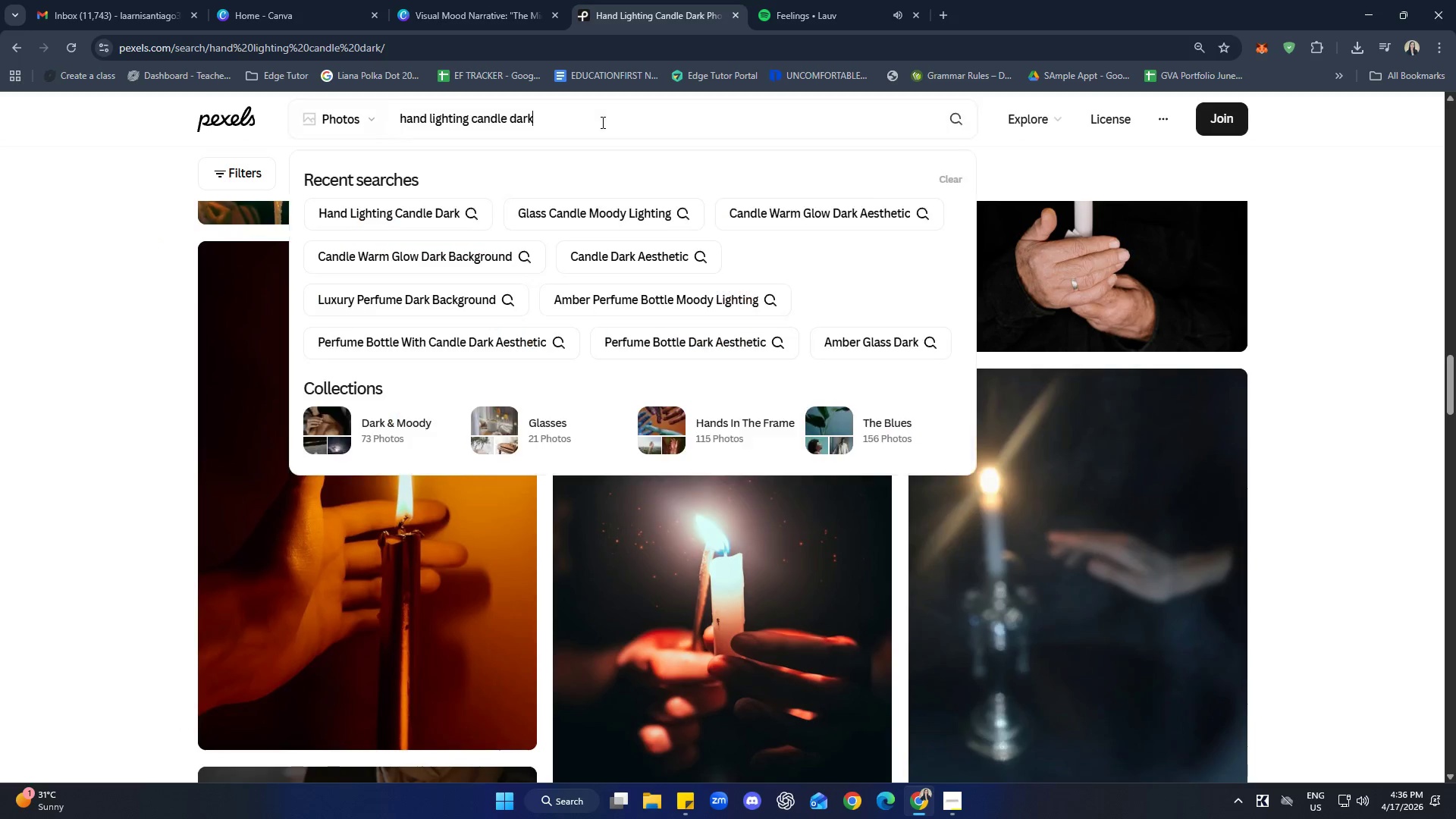 
key(Control+A)
 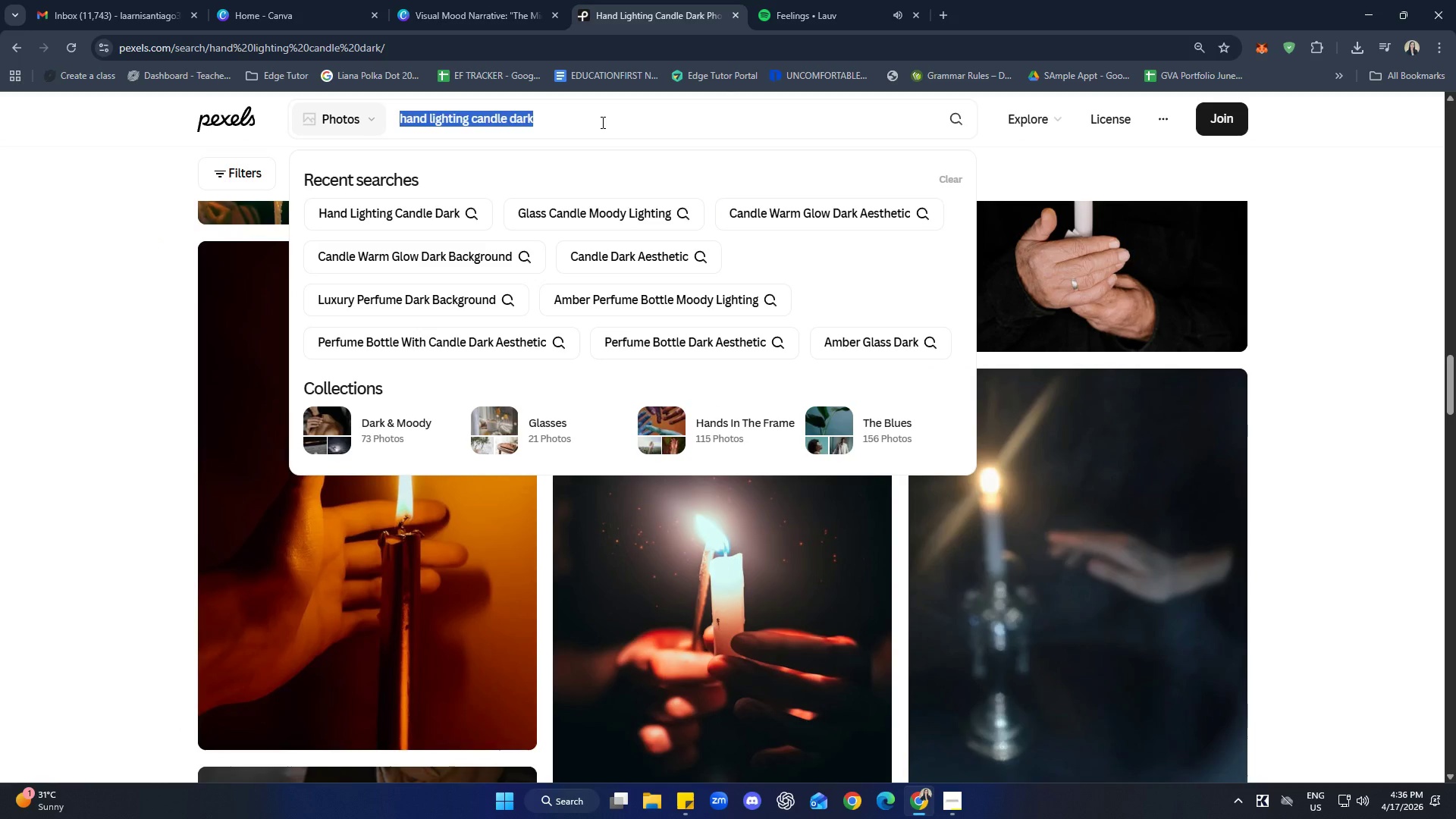 
key(Backspace)
type(dark room candle)
 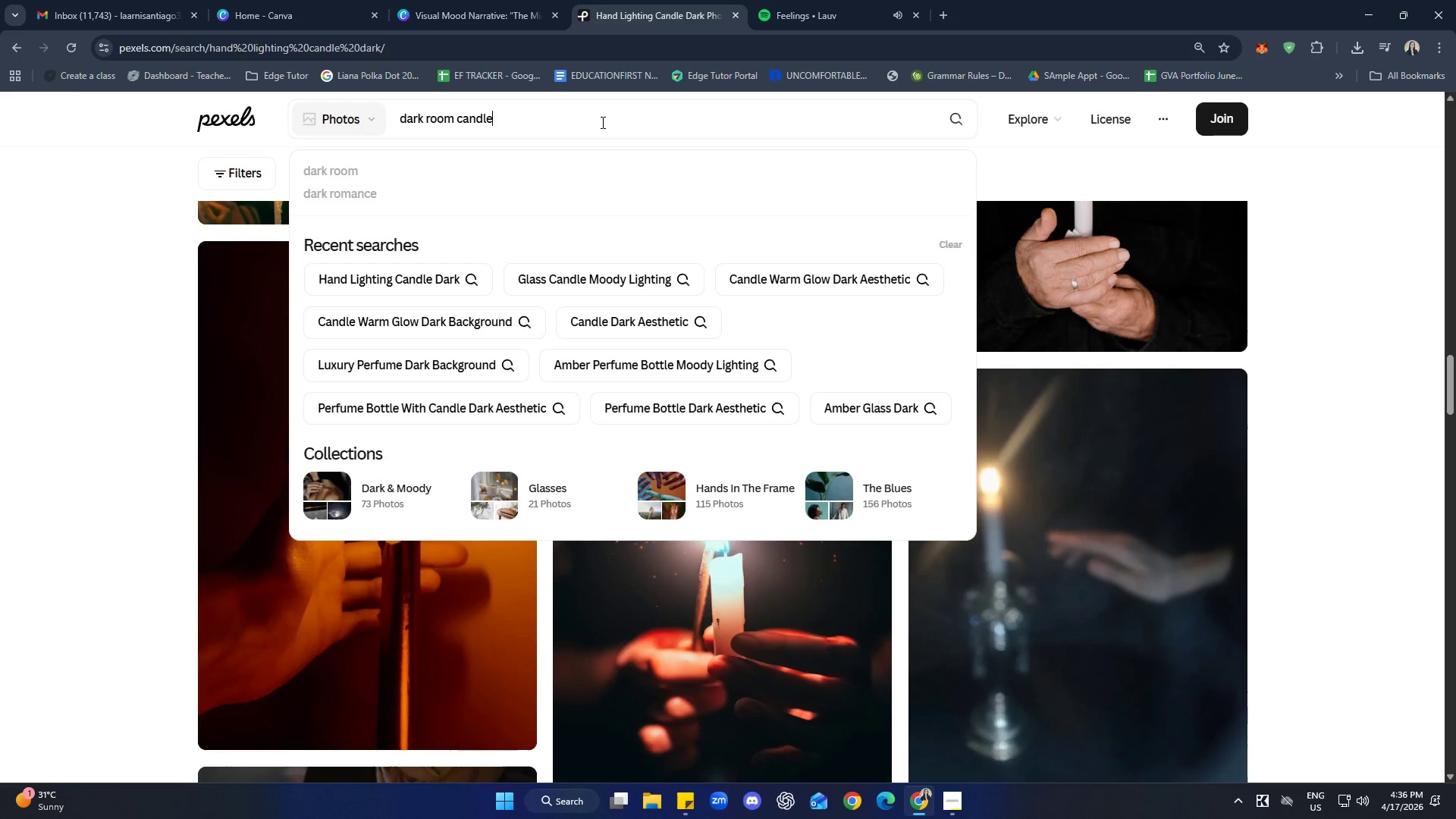 
key(Enter)
 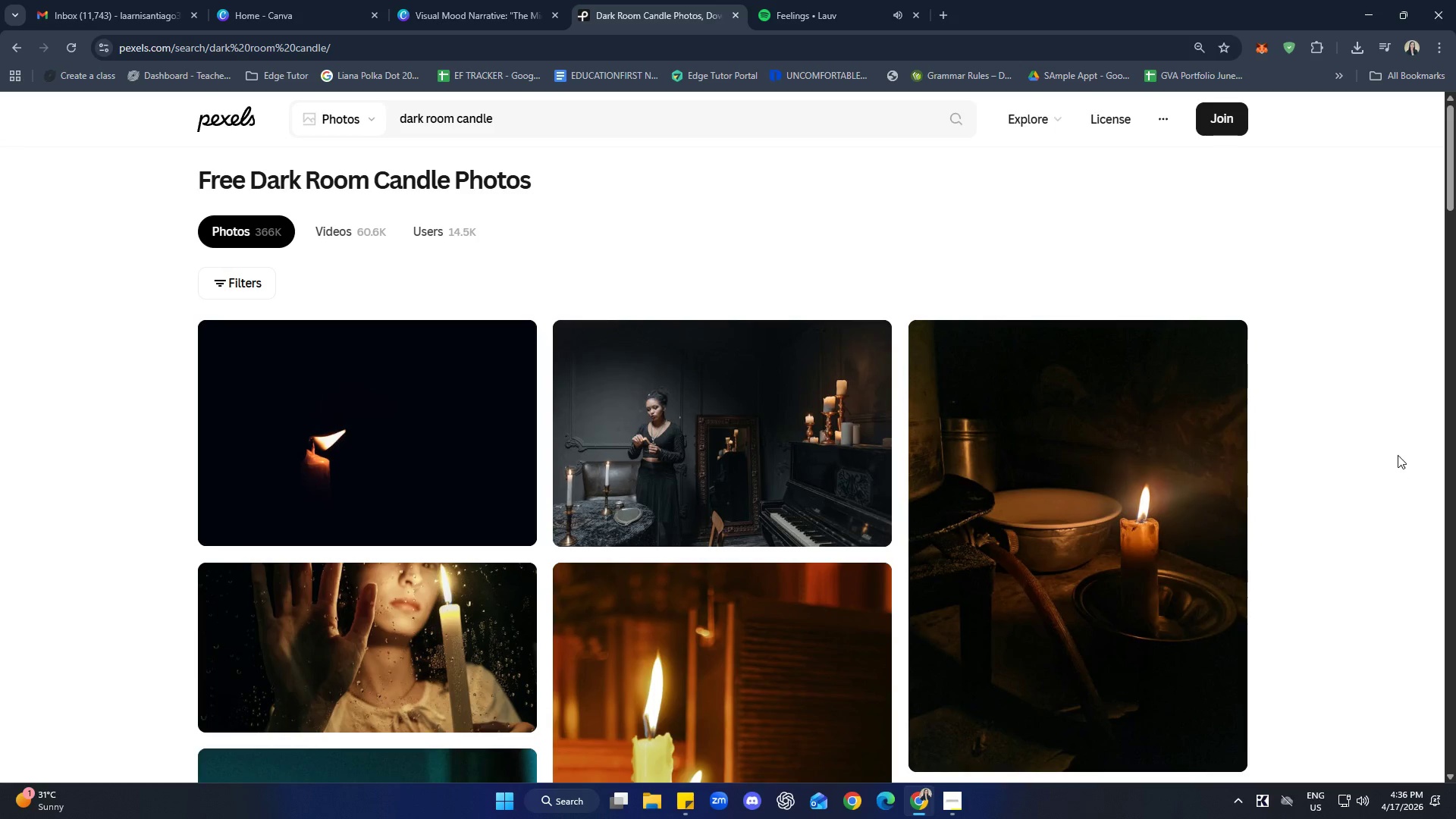 
scroll: coordinate [1383, 479], scroll_direction: down, amount: 14.0
 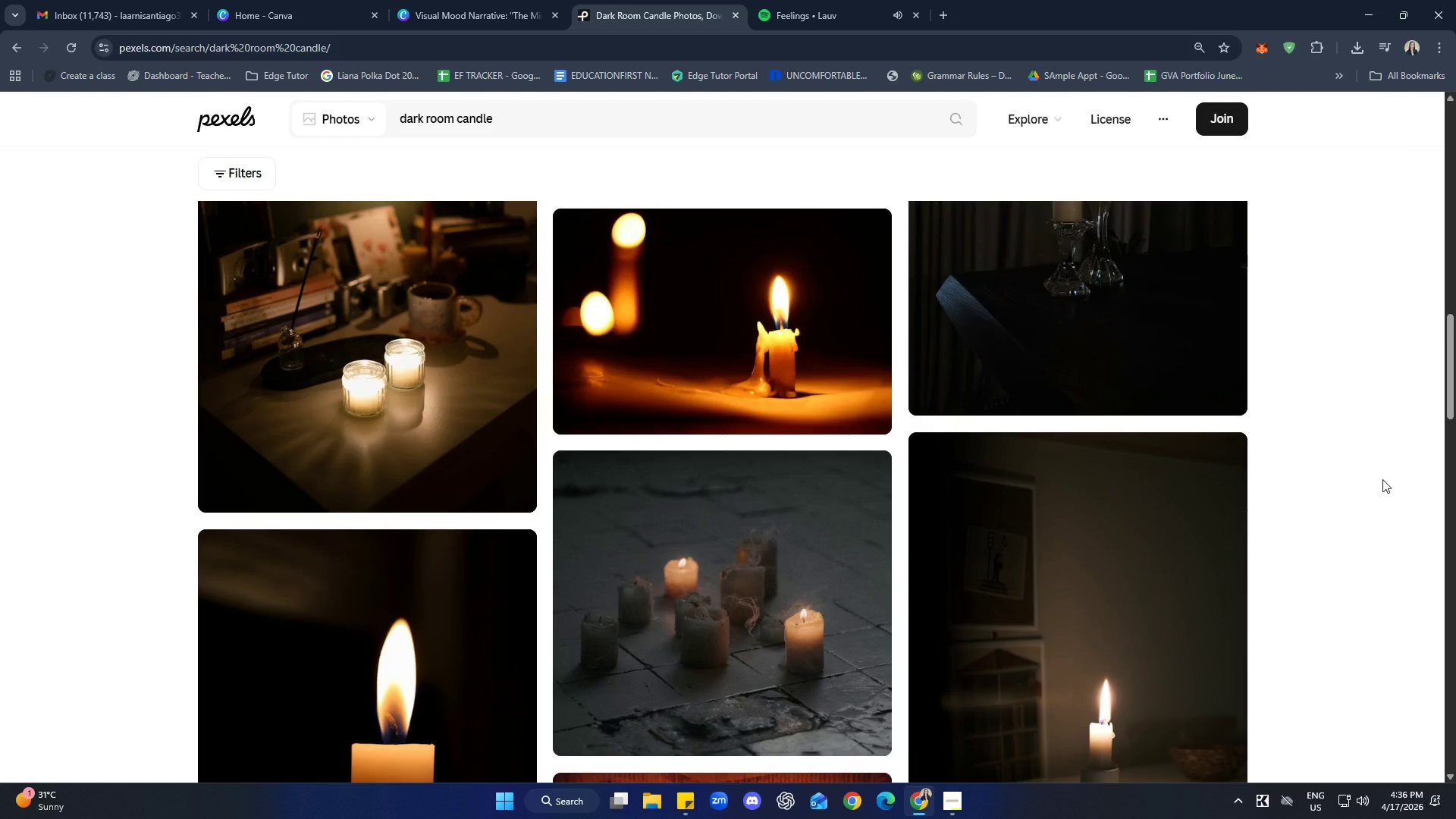 
scroll: coordinate [1386, 325], scroll_direction: down, amount: 17.0
 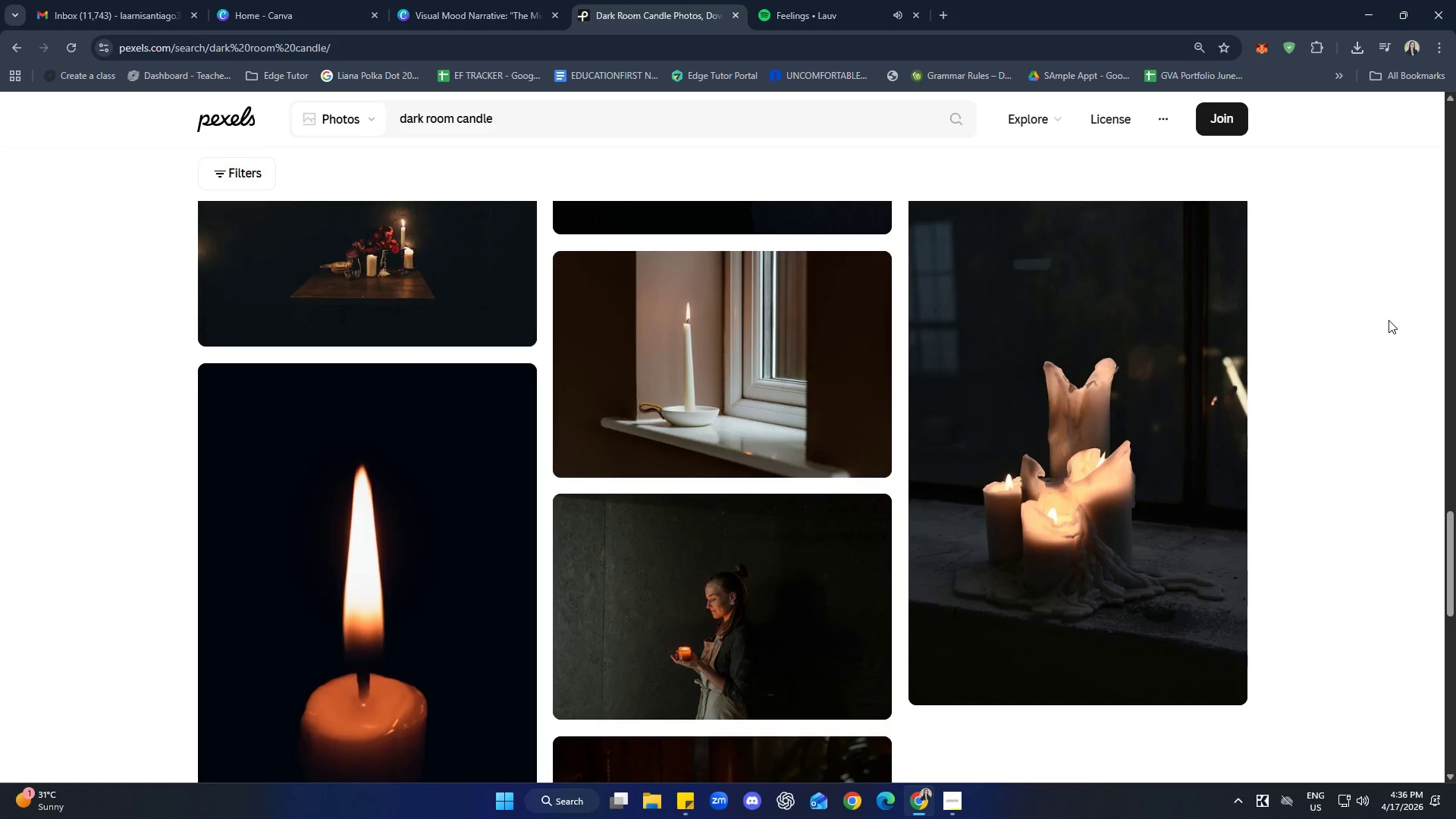 
scroll: coordinate [1239, 318], scroll_direction: down, amount: 7.0
 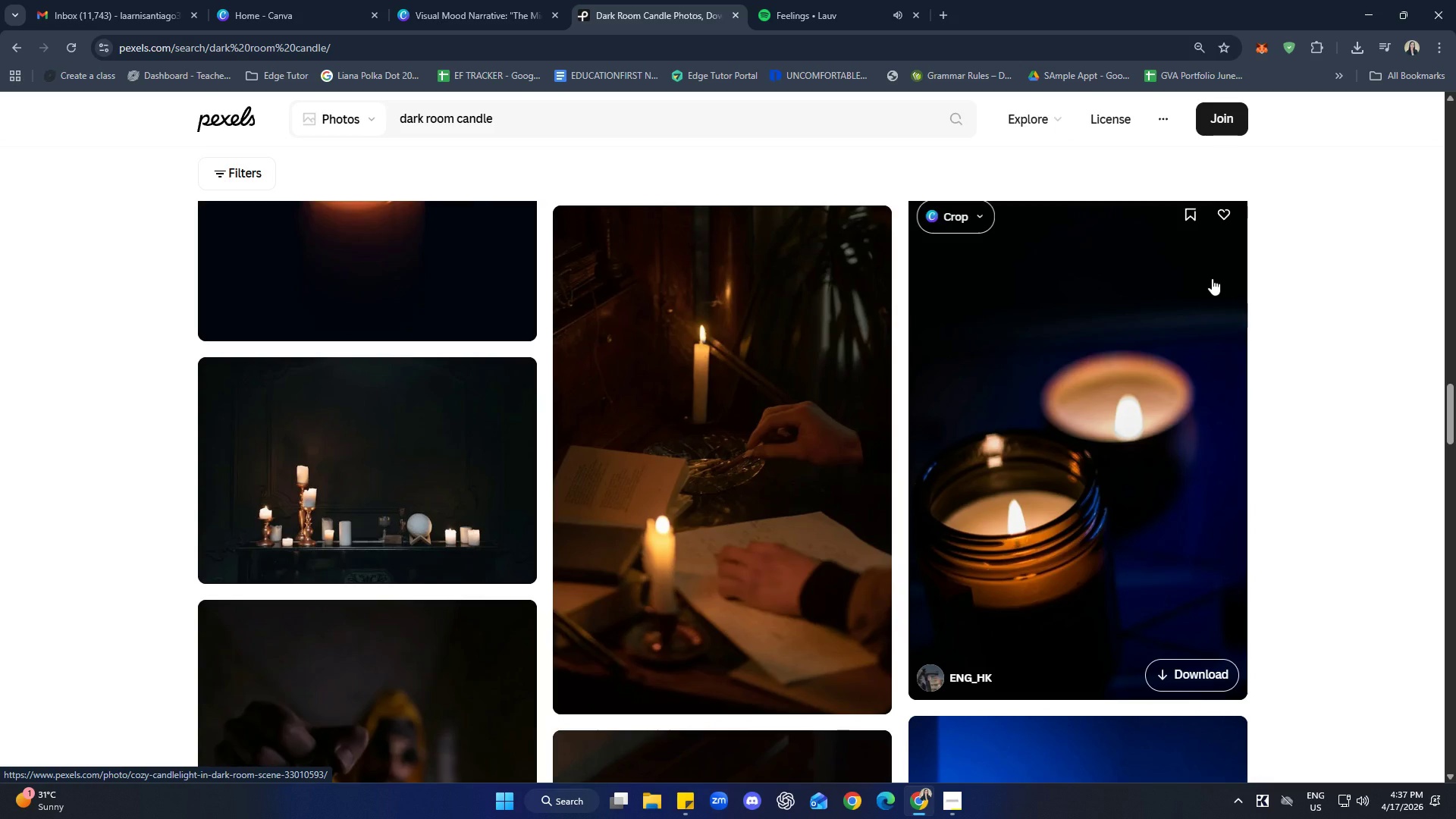 
wait(6.99)
 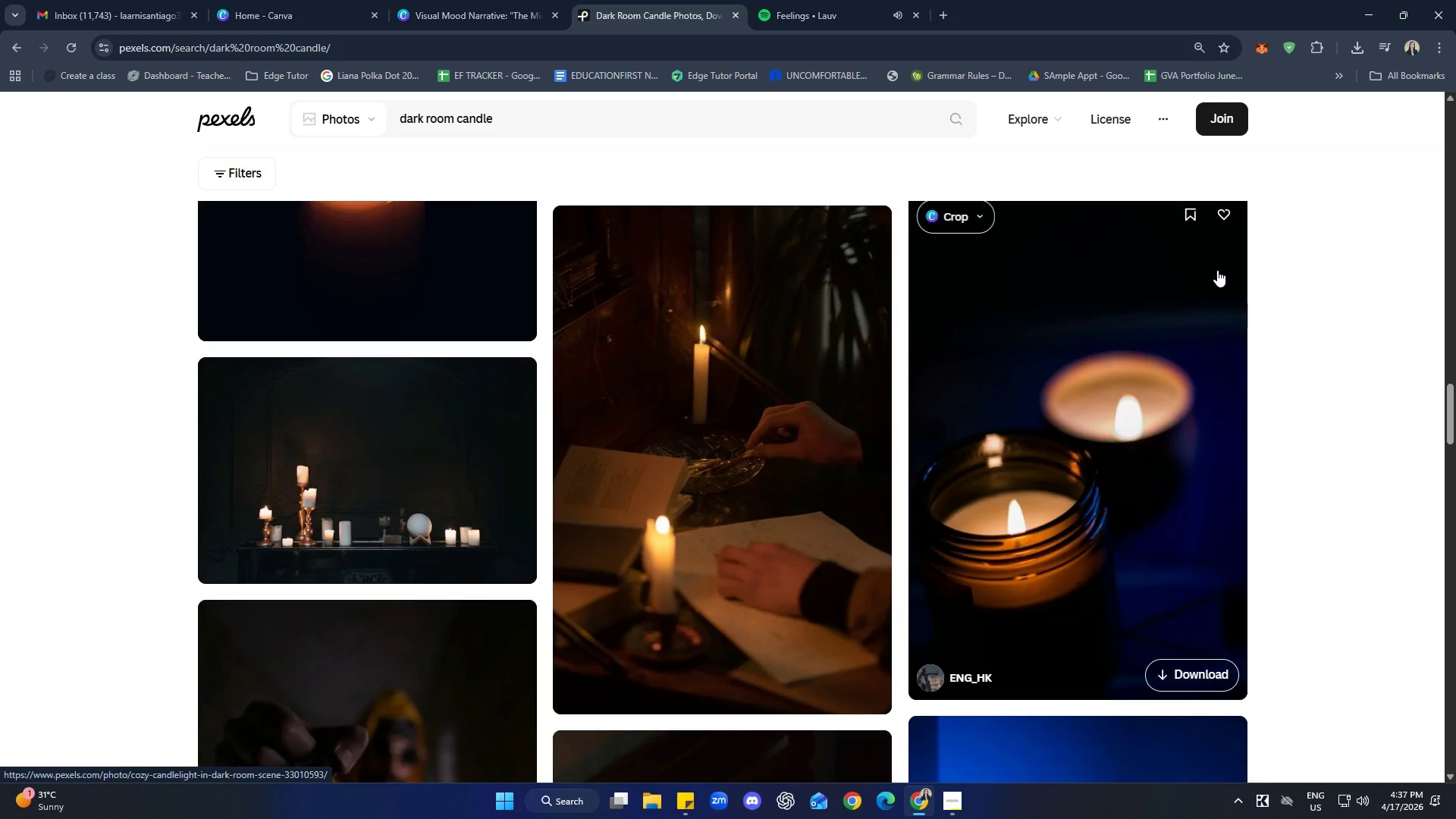 
scroll: coordinate [1219, 408], scroll_direction: down, amount: 21.0
 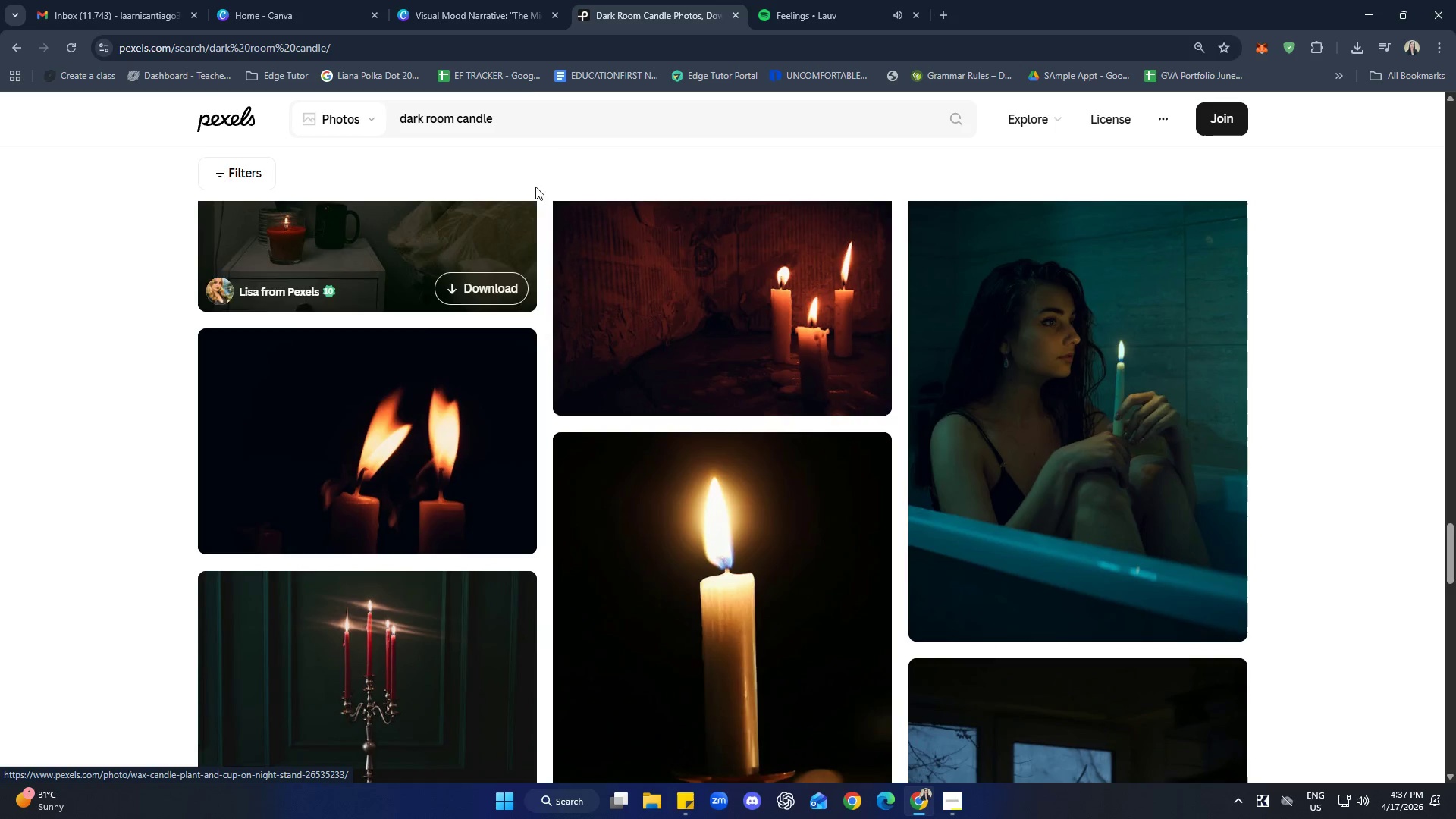 
left_click([469, 24])
 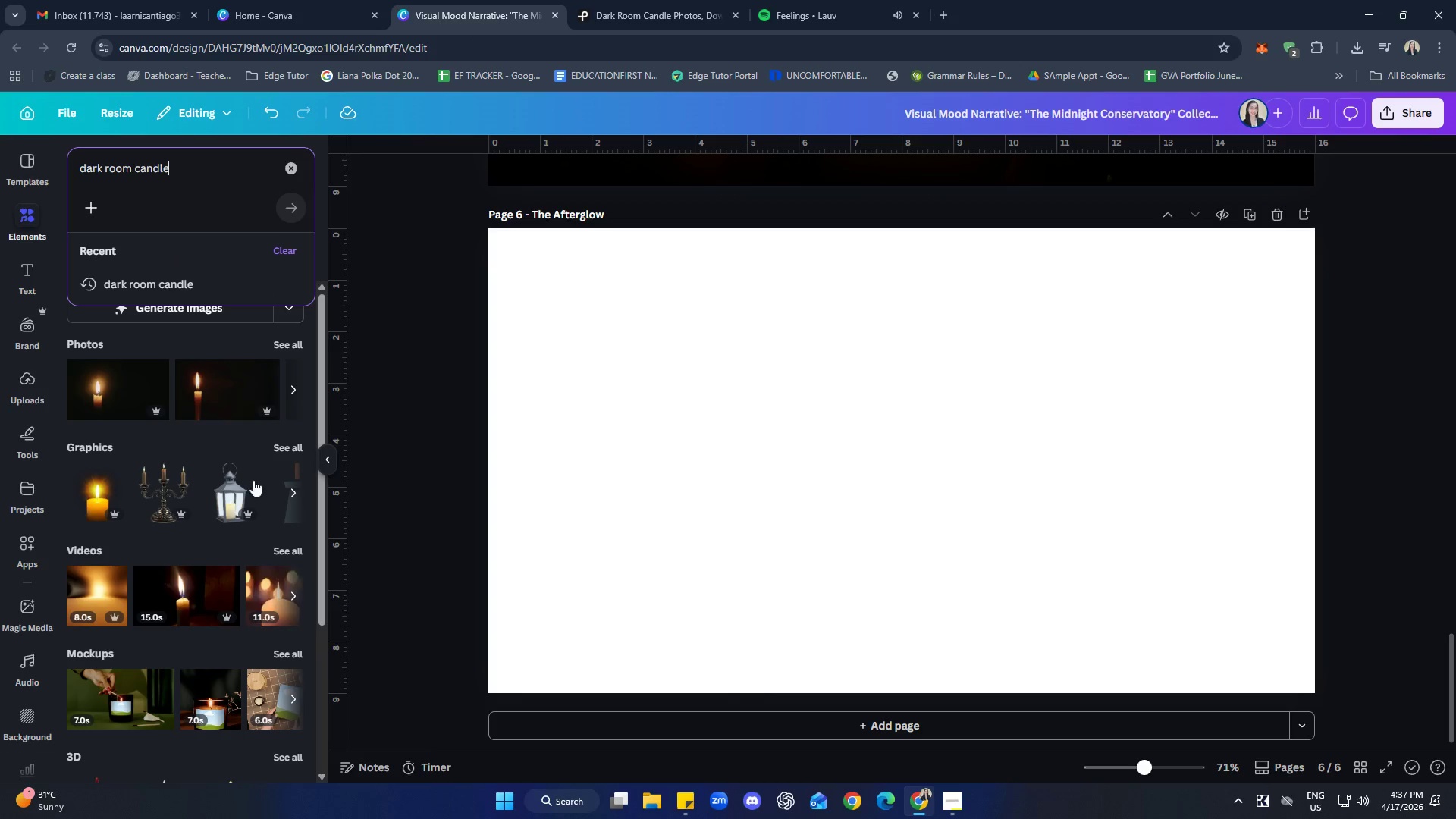 
left_click([282, 347])
 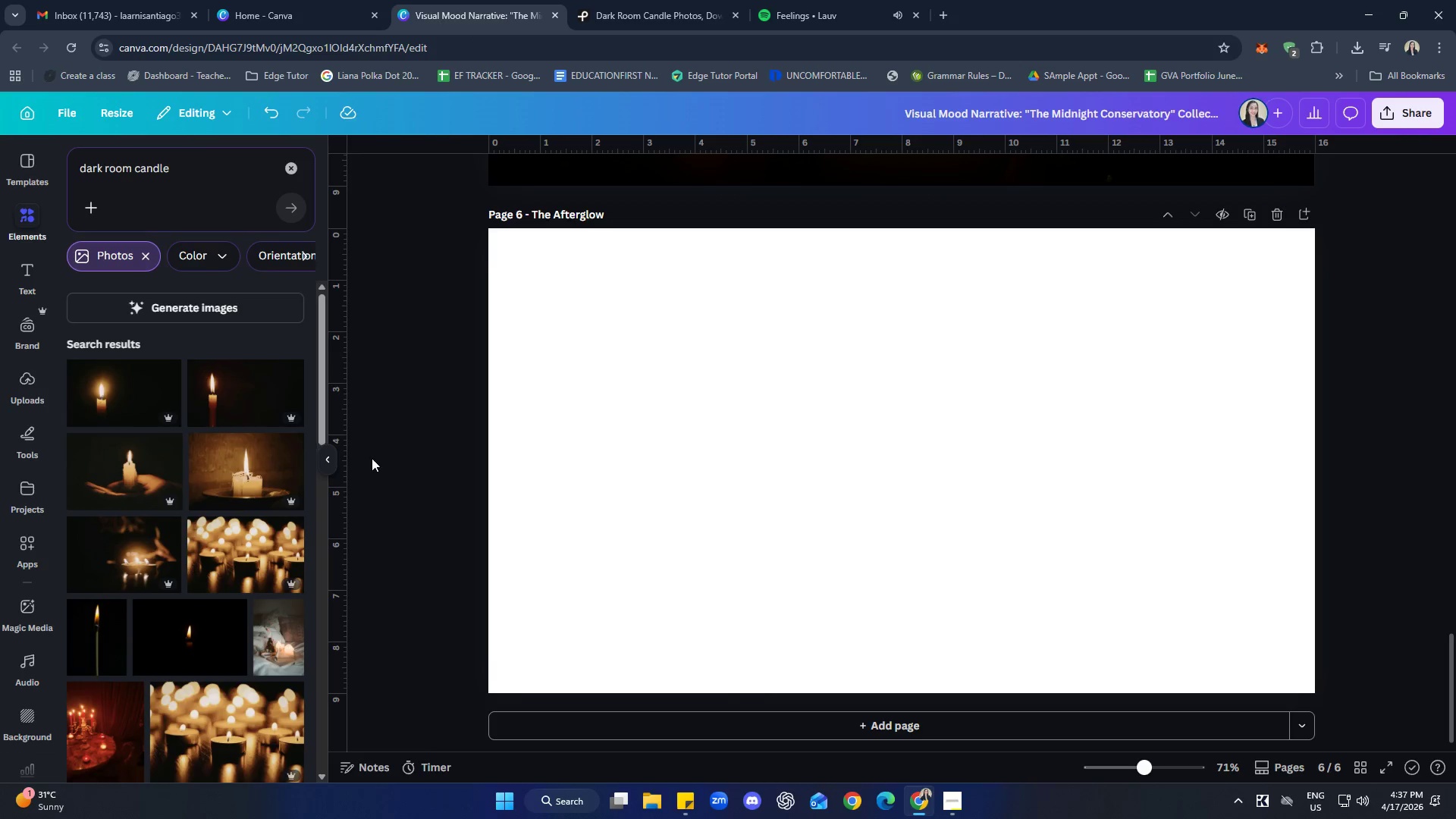 
mouse_move([230, 452])
 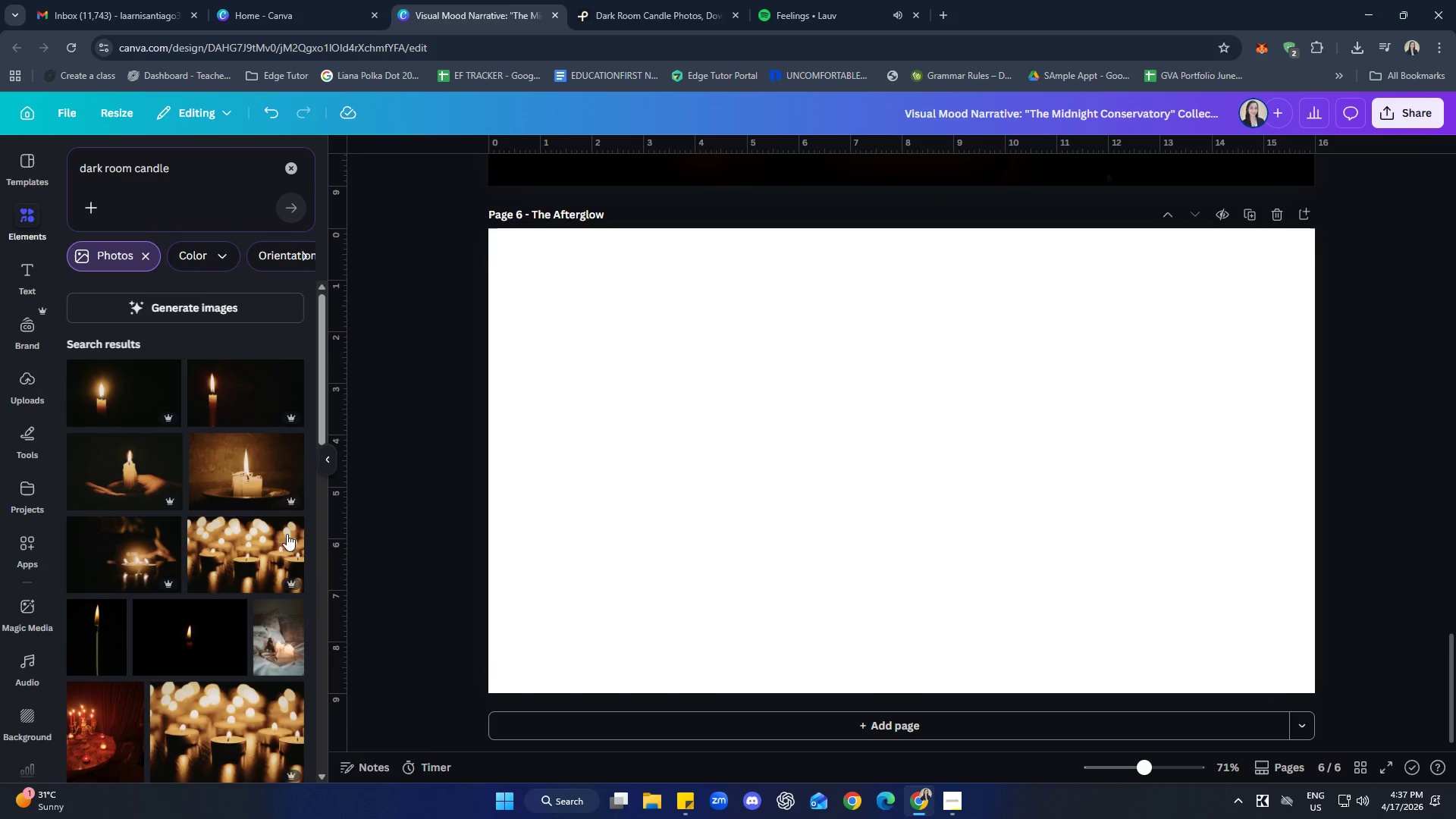 
scroll: coordinate [226, 500], scroll_direction: down, amount: 1.0
 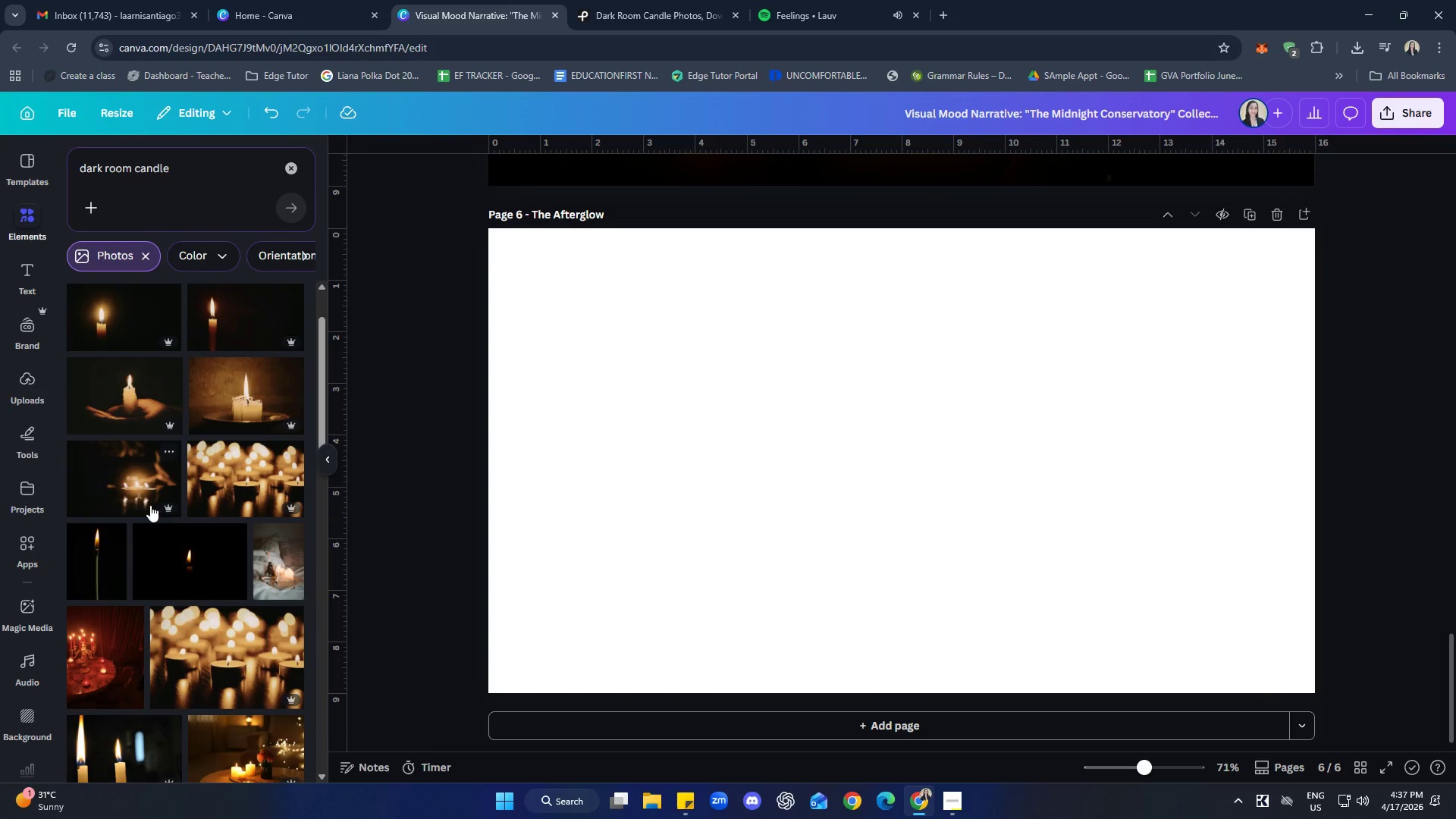 
left_click([128, 495])
 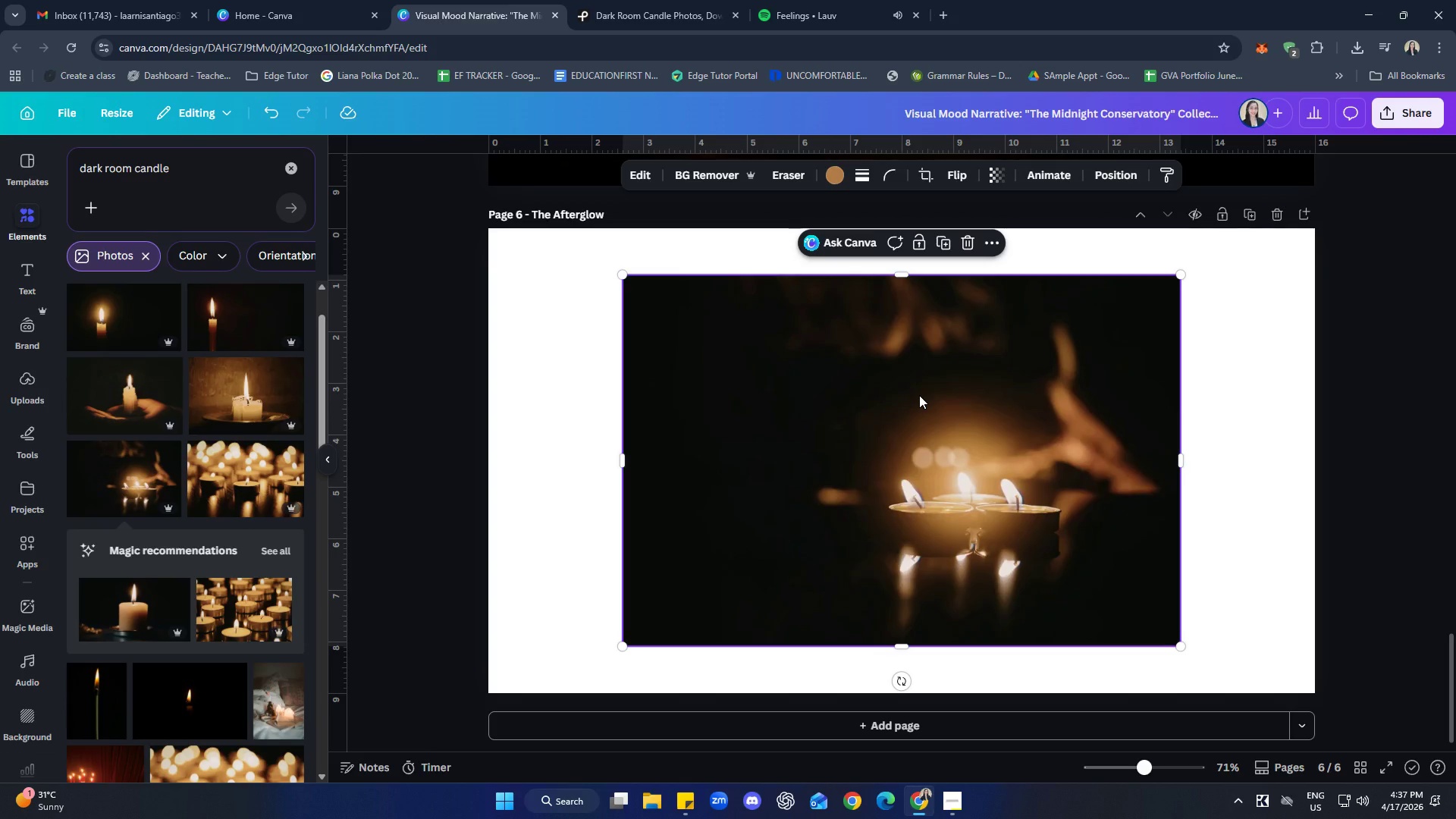 
left_click_drag(start_coordinate=[1033, 435], to_coordinate=[965, 425])
 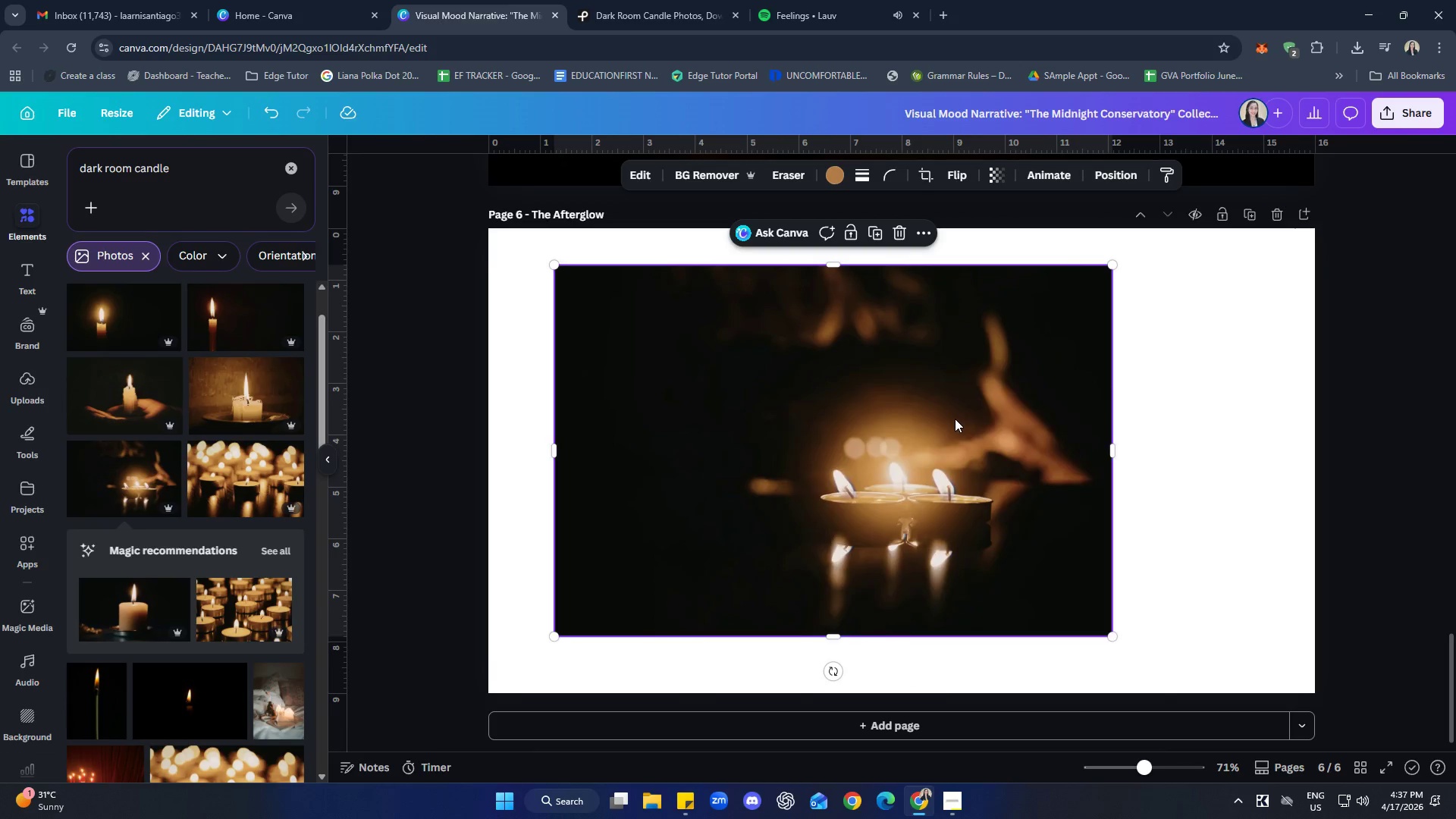 
right_click([955, 419])
 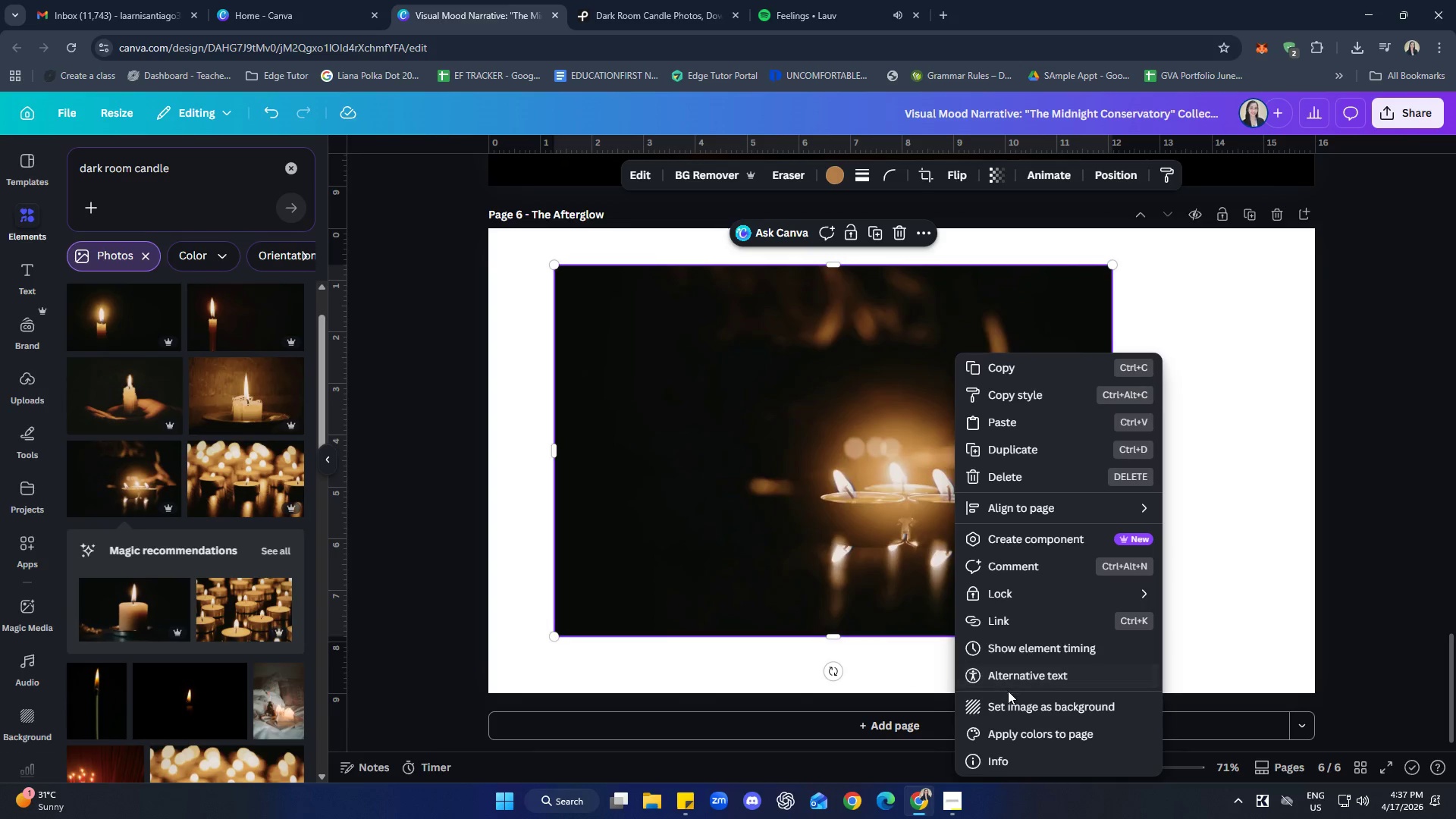 
left_click([1018, 707])
 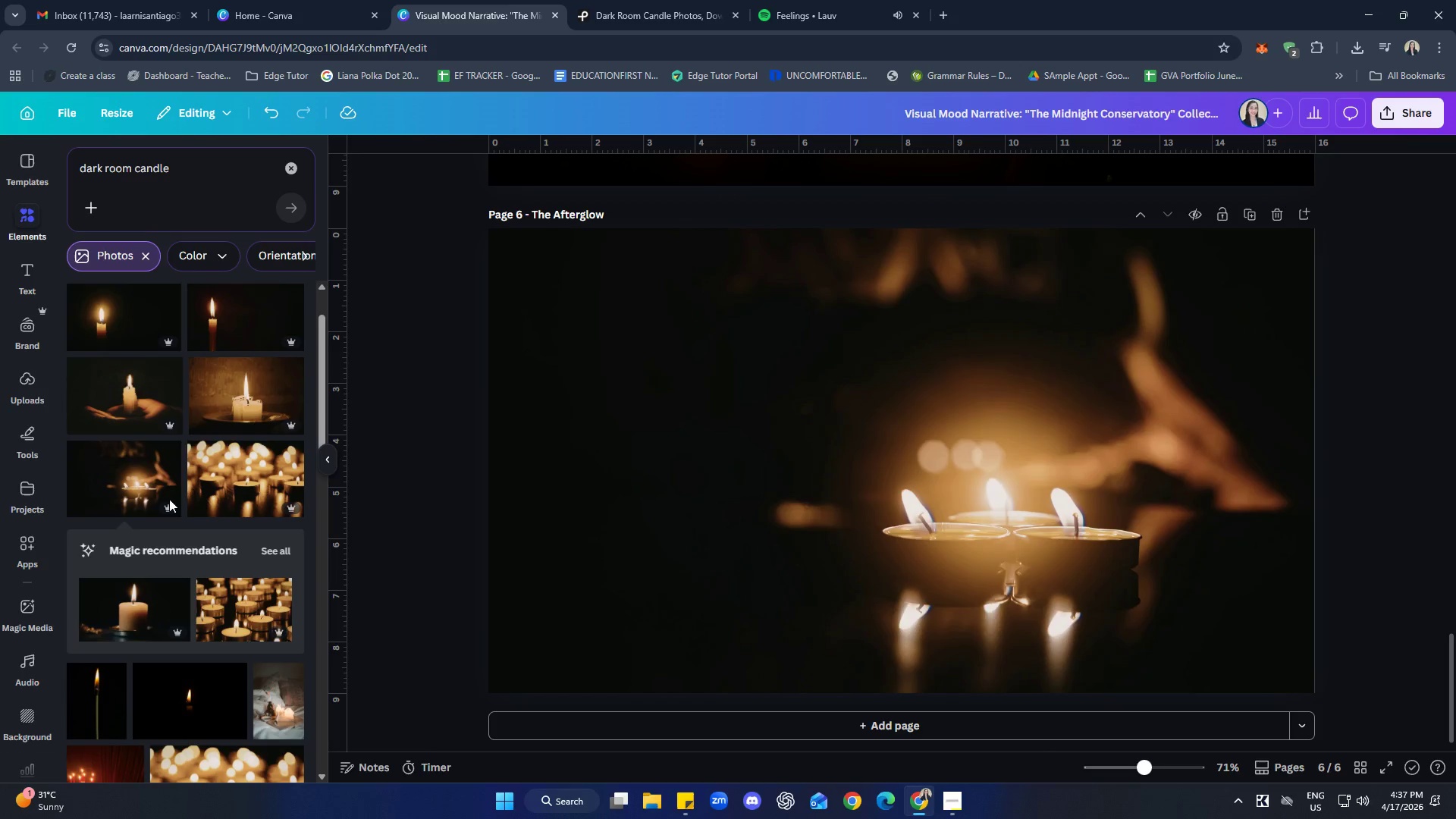 
scroll: coordinate [199, 407], scroll_direction: down, amount: 5.0
 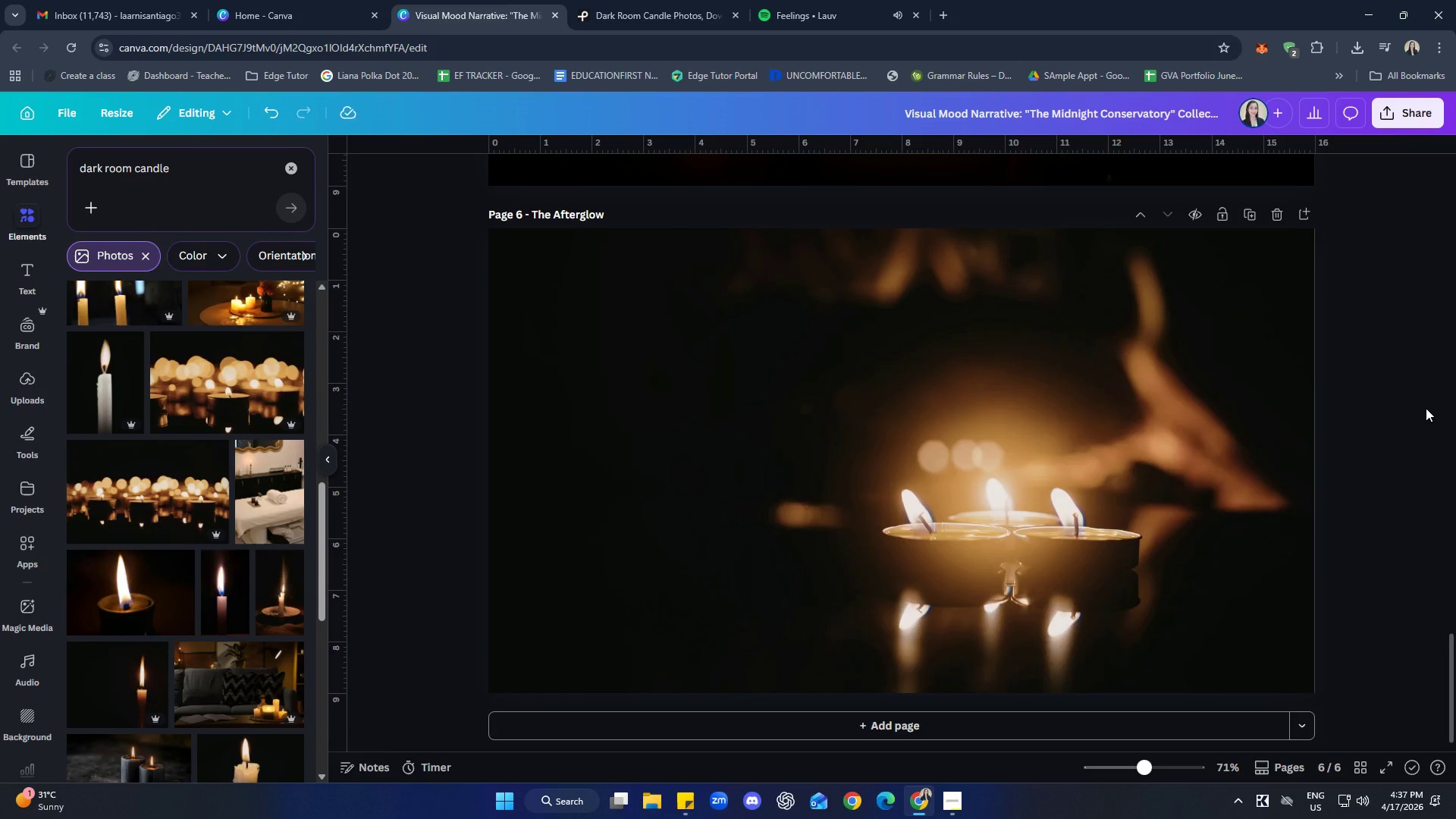 
wait(27.21)
 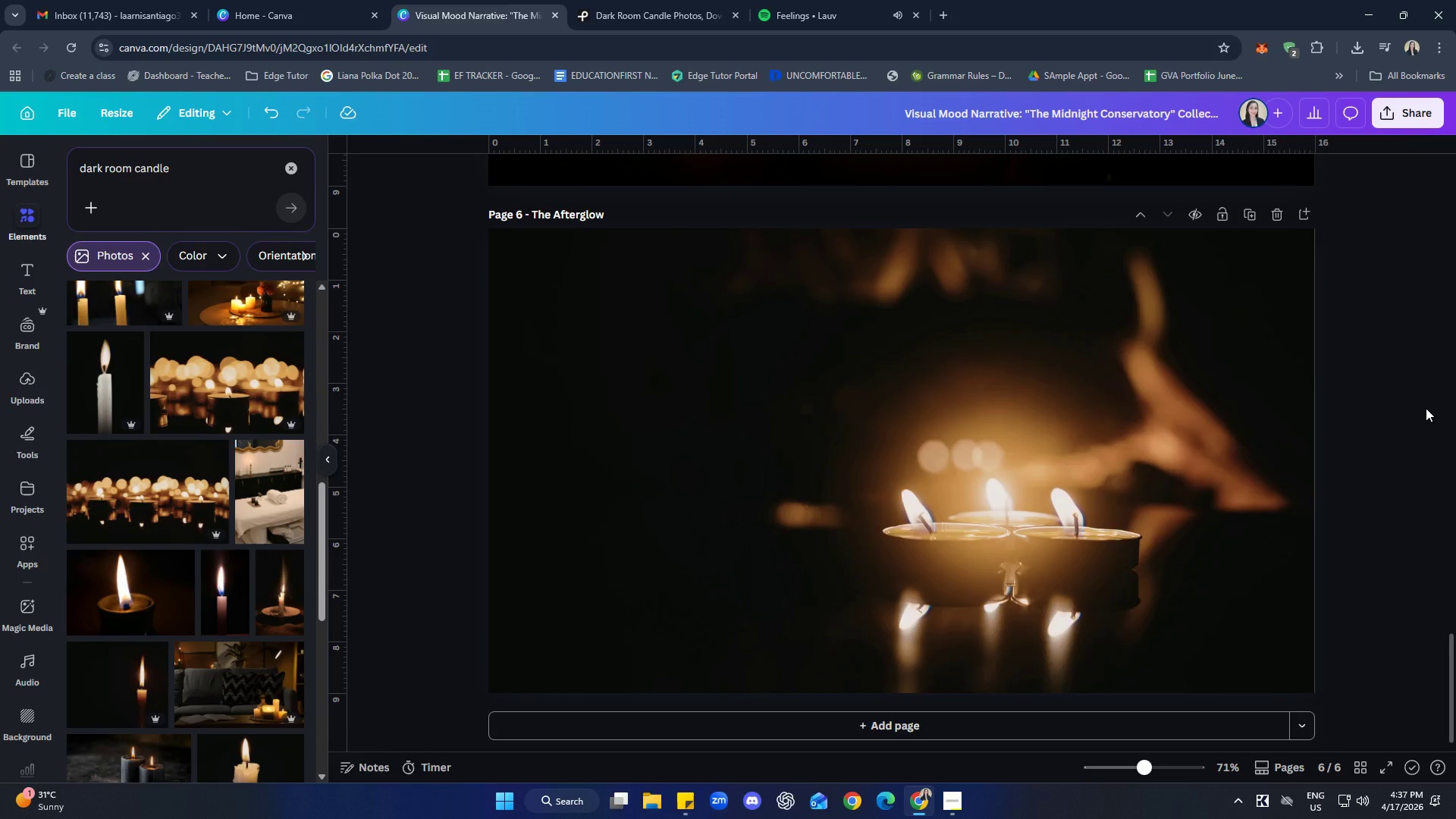 
left_click([648, 168])
 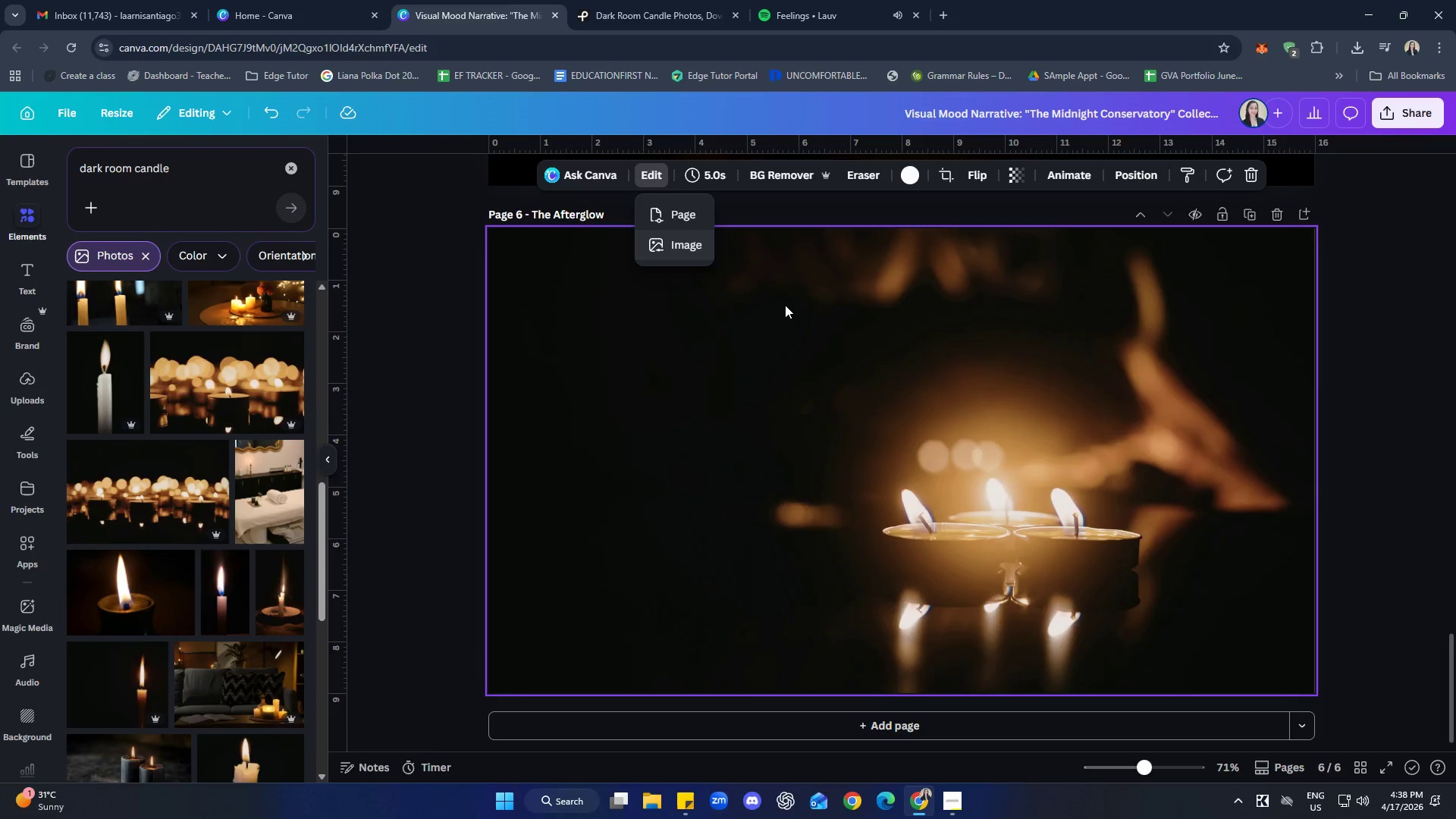 
wait(5.05)
 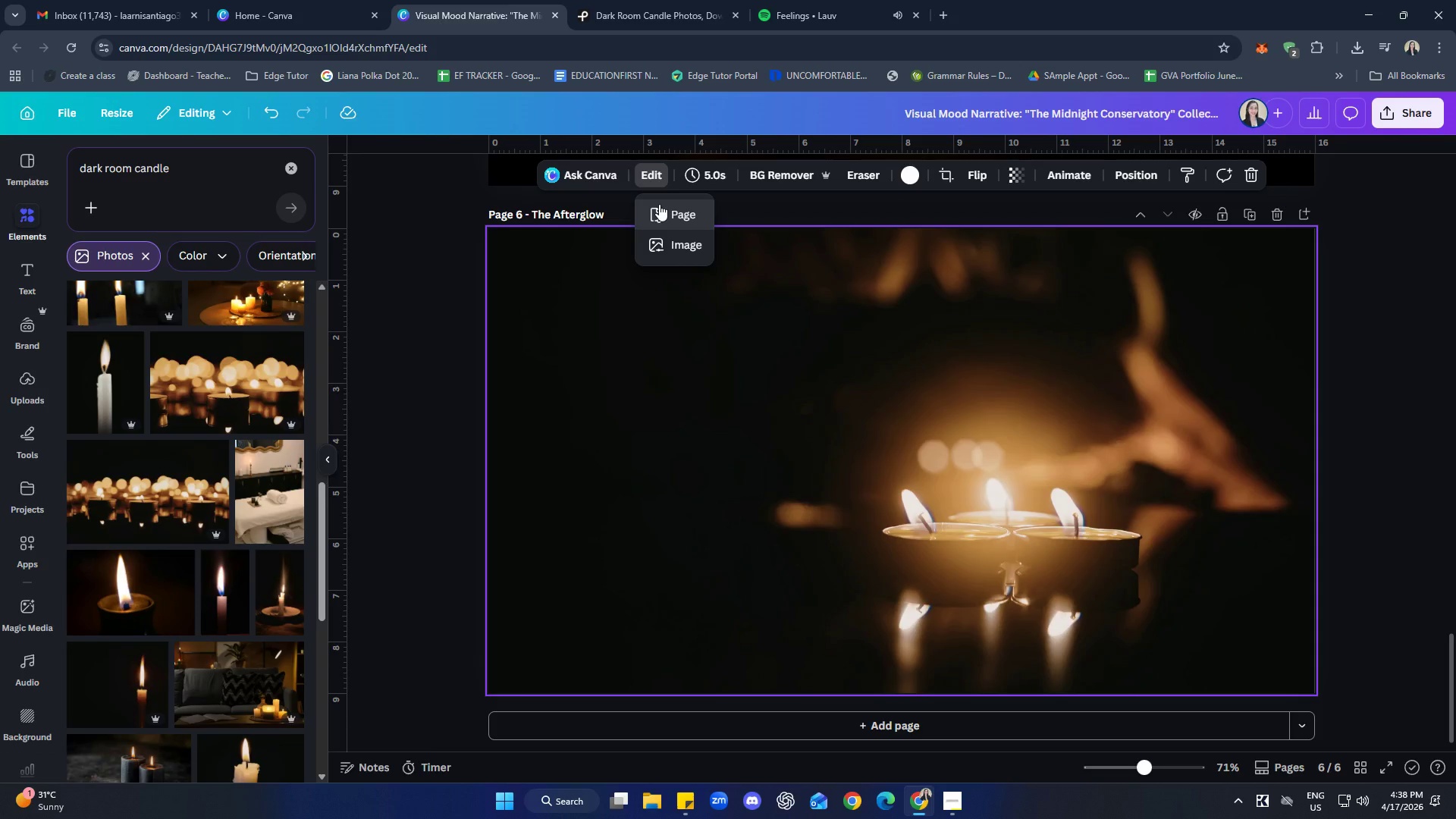 
double_click([670, 239])
 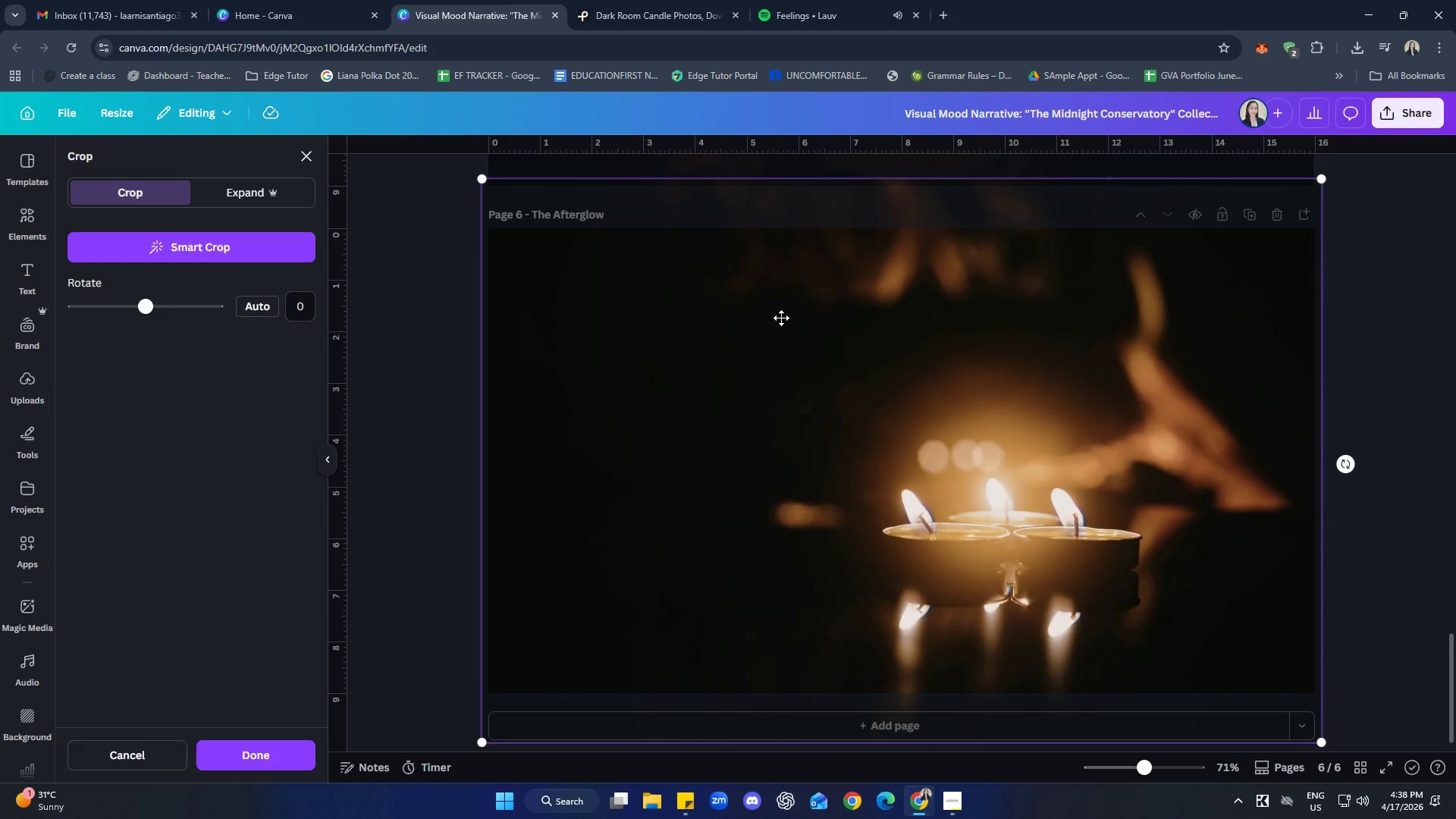 
left_click([1455, 397])
 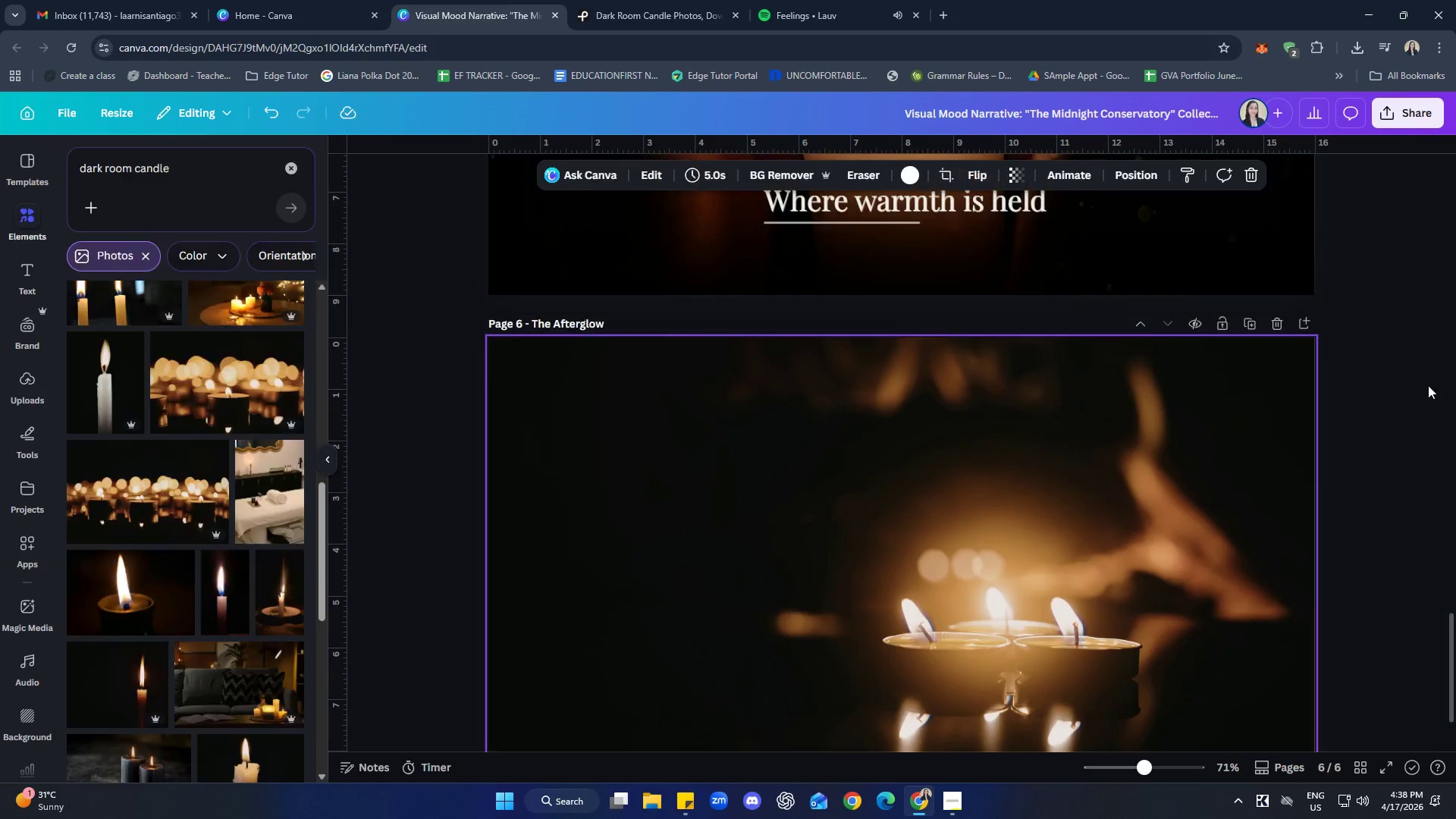 
scroll: coordinate [1246, 494], scroll_direction: down, amount: 3.0
 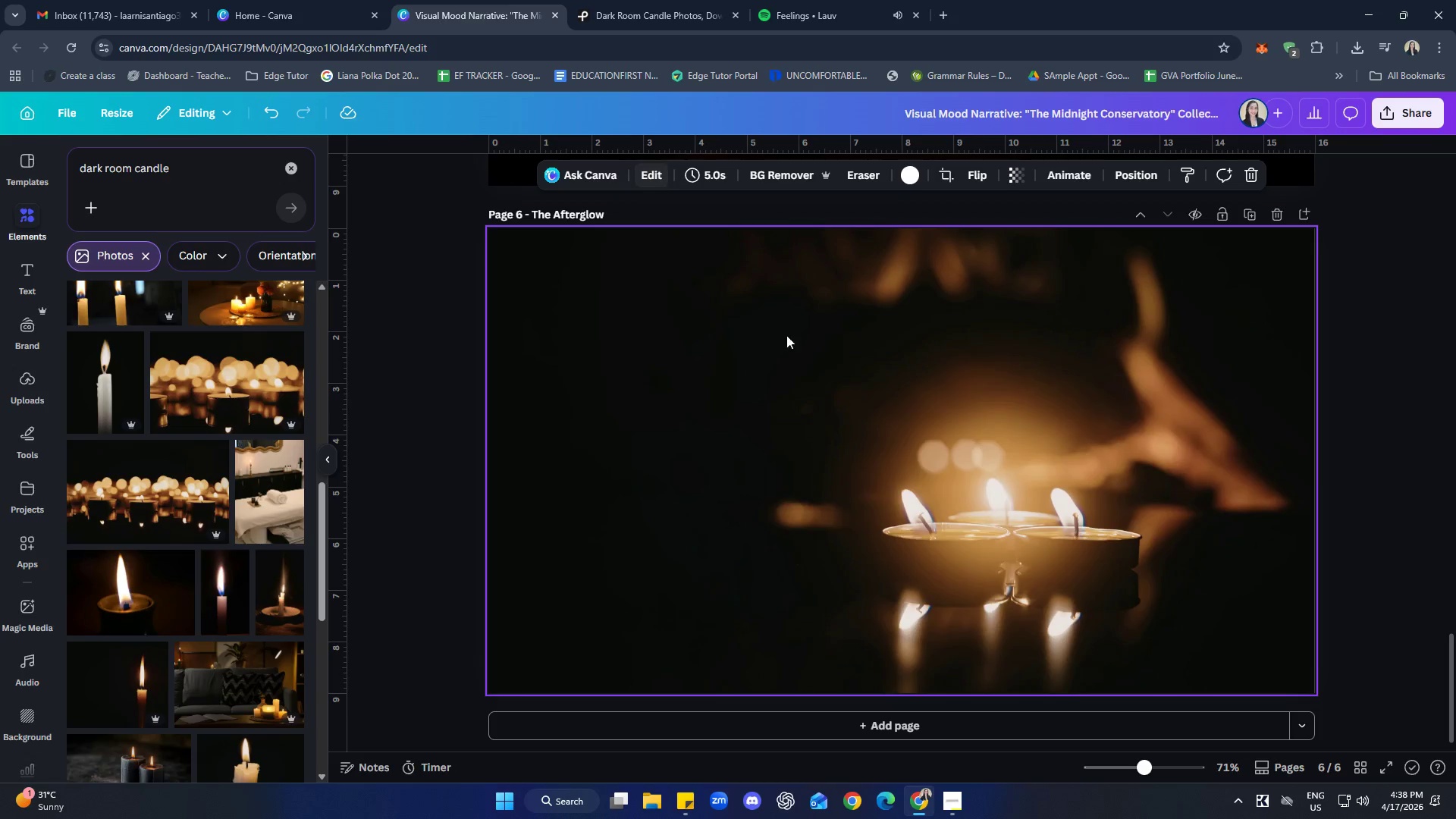 
key(Delete)
 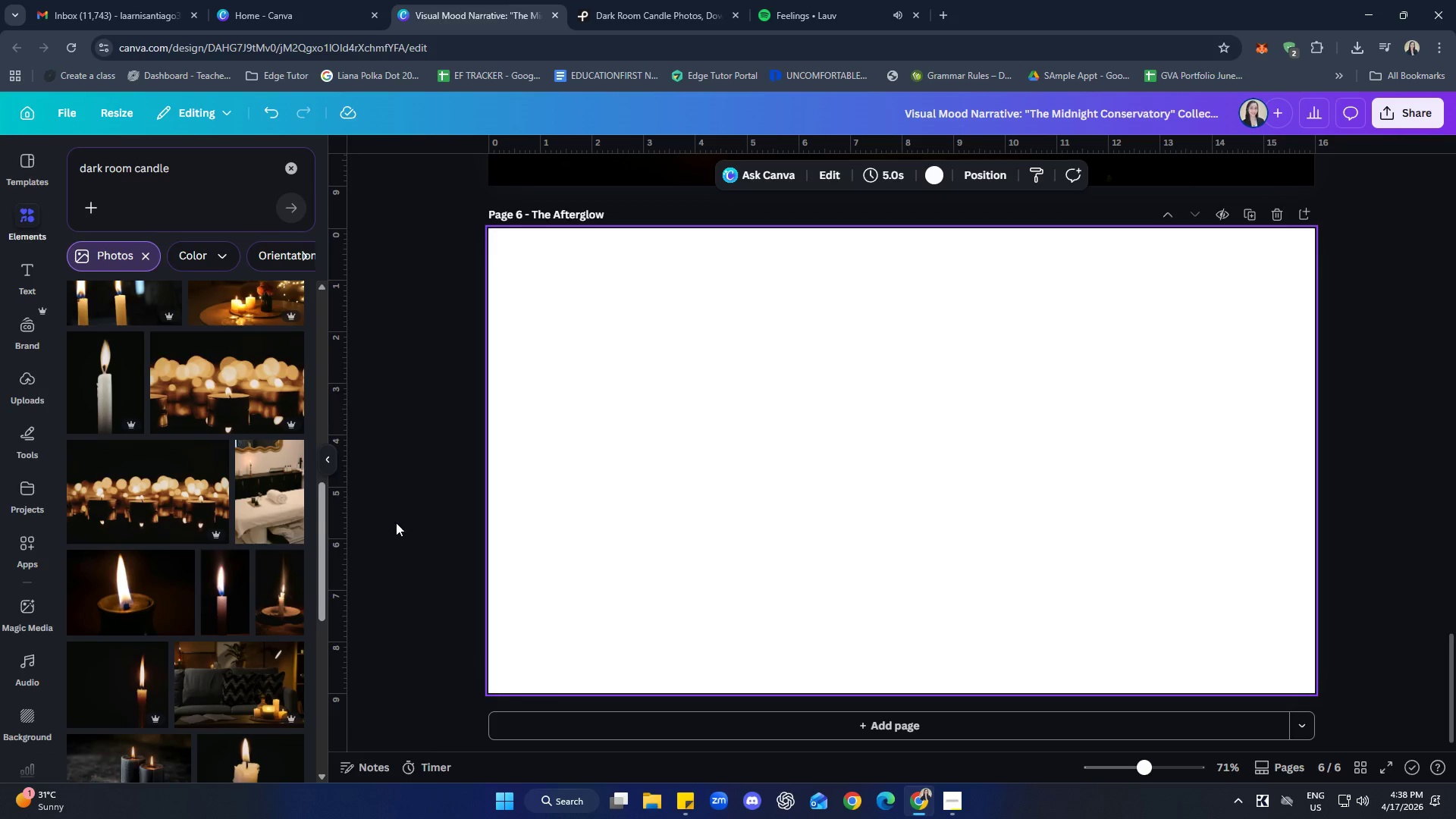 
scroll: coordinate [194, 490], scroll_direction: down, amount: 10.0
 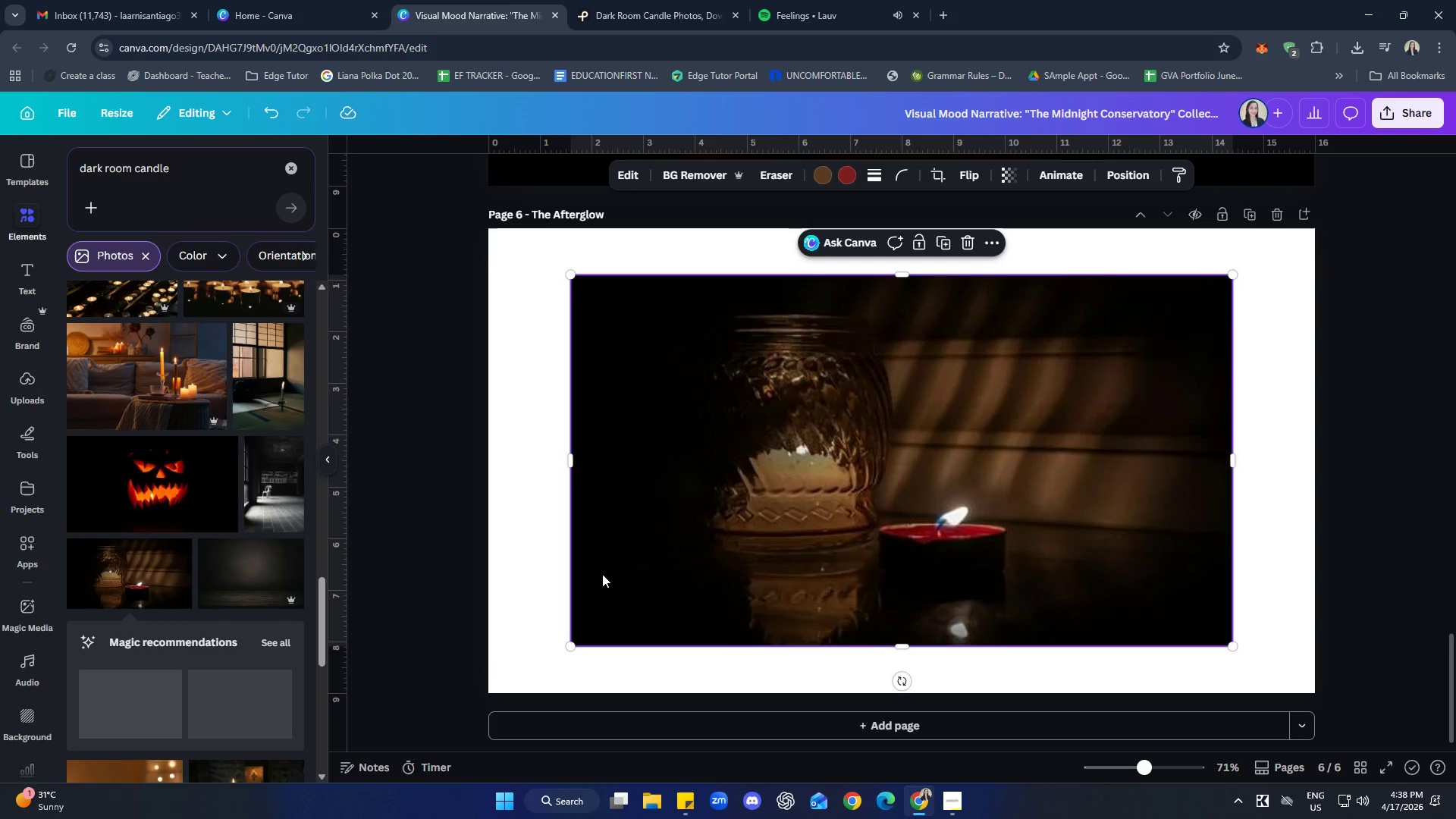 
scroll: coordinate [217, 535], scroll_direction: down, amount: 1.0
 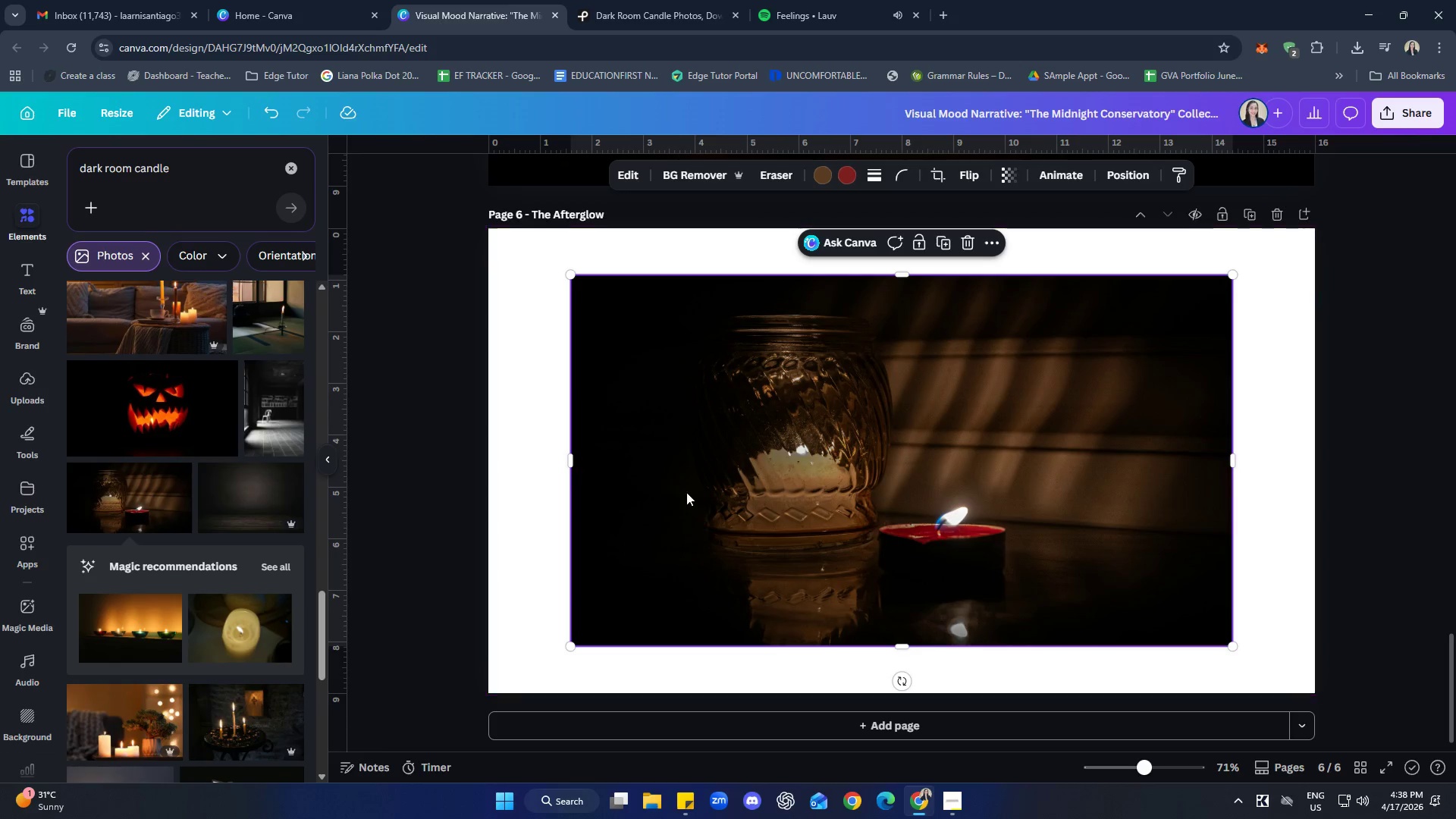 
left_click([923, 473])
 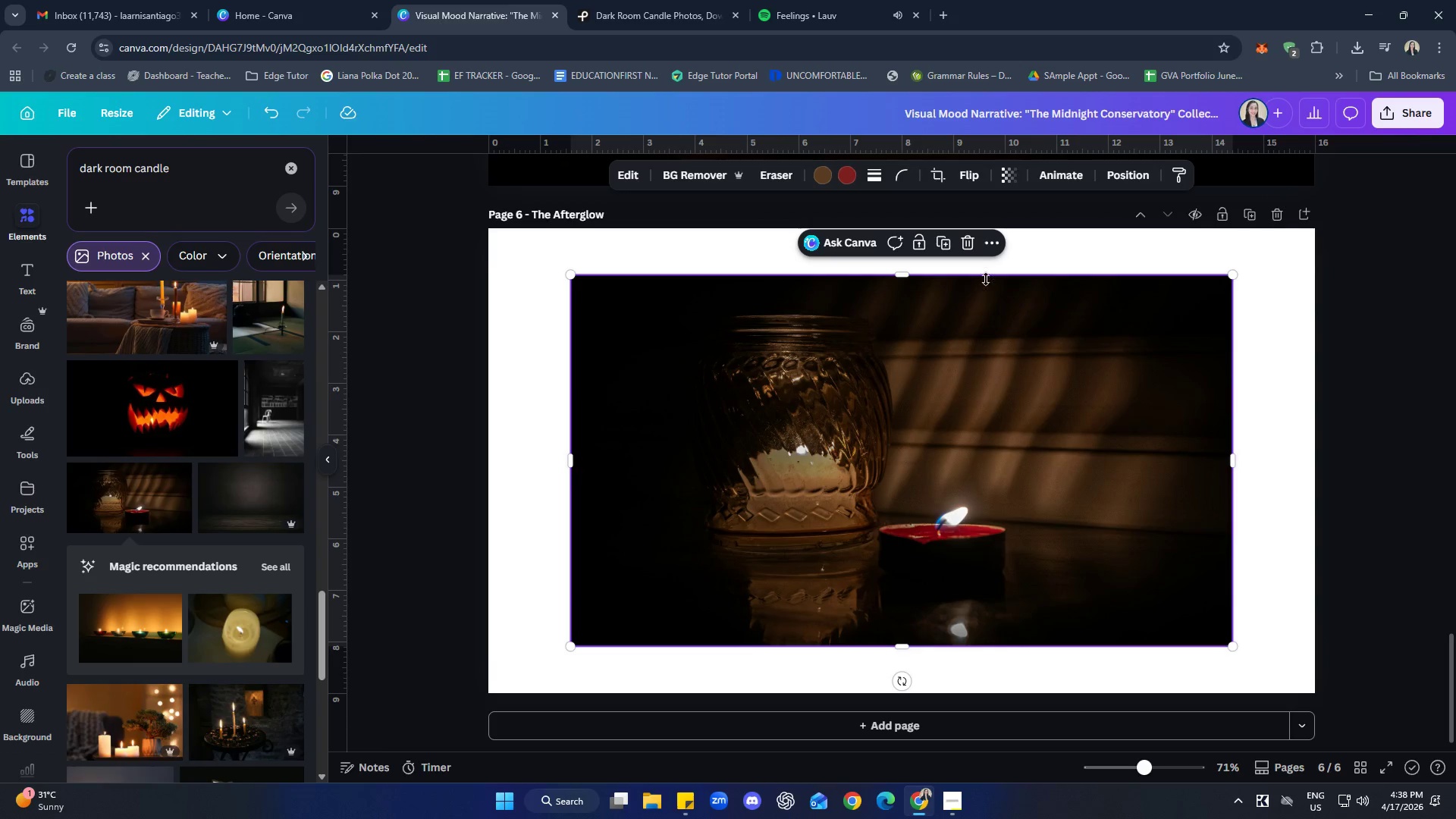 
left_click([975, 246])
 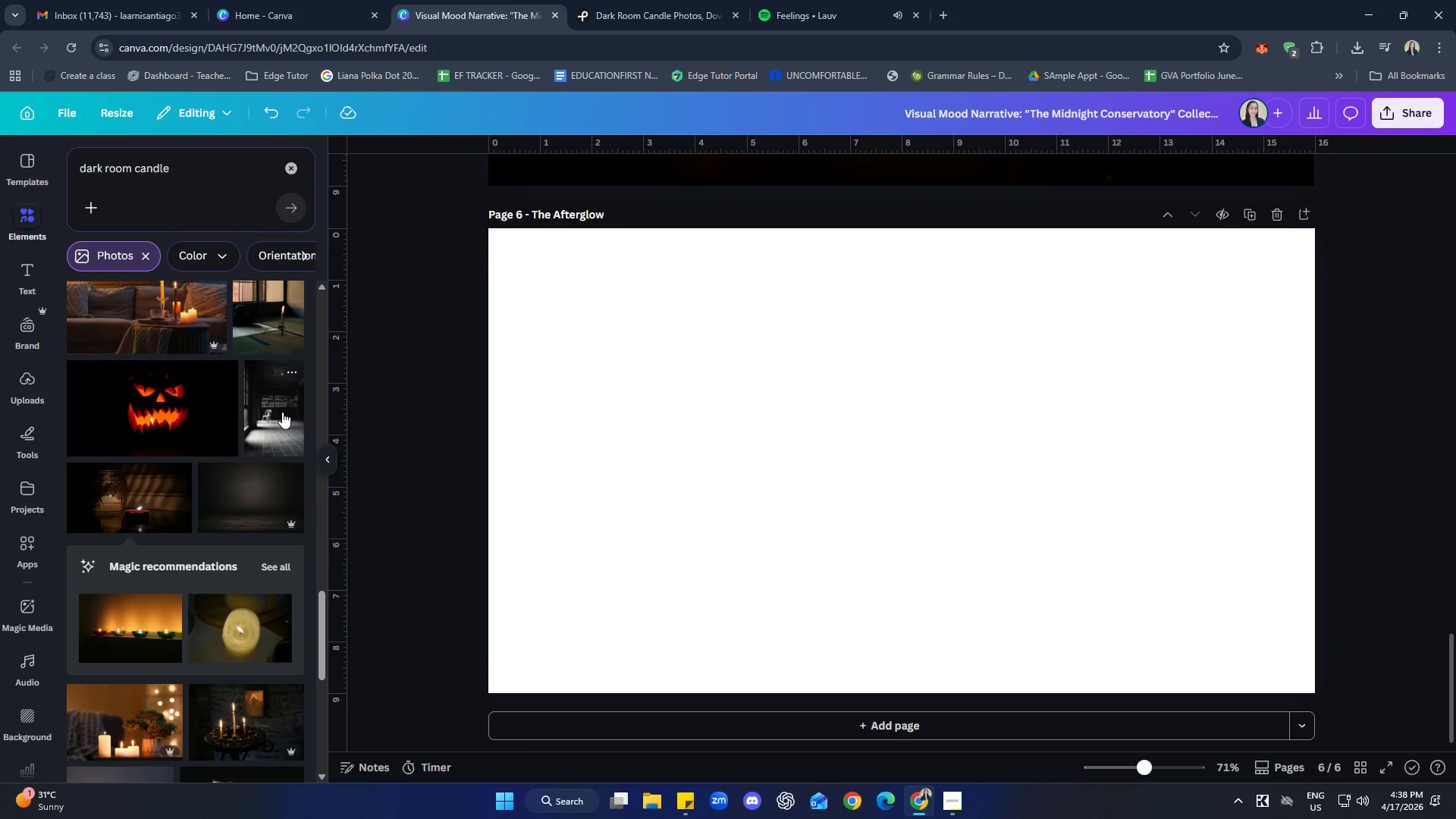 
scroll: coordinate [209, 497], scroll_direction: down, amount: 10.0
 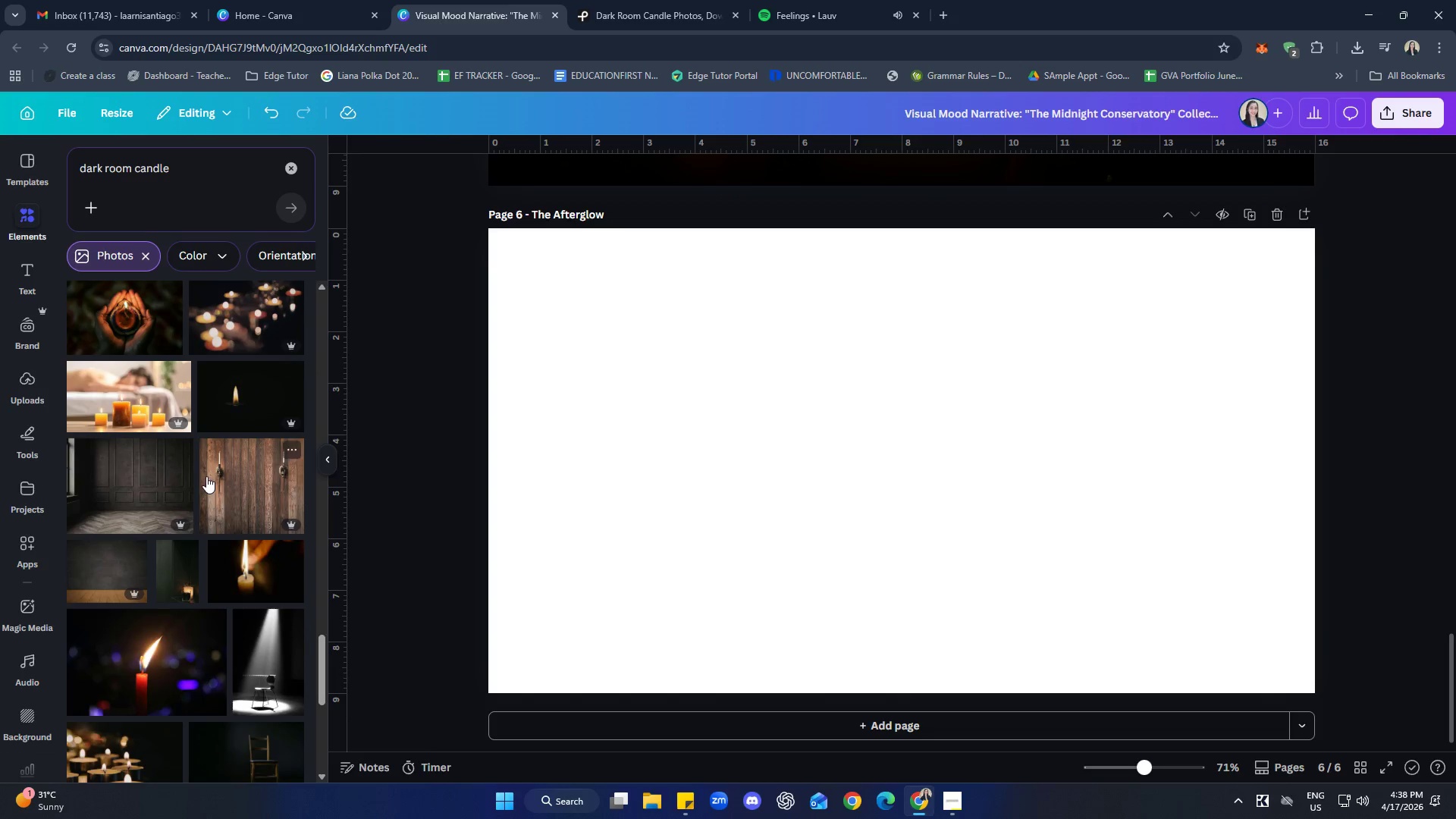 
scroll: coordinate [212, 455], scroll_direction: down, amount: 5.0
 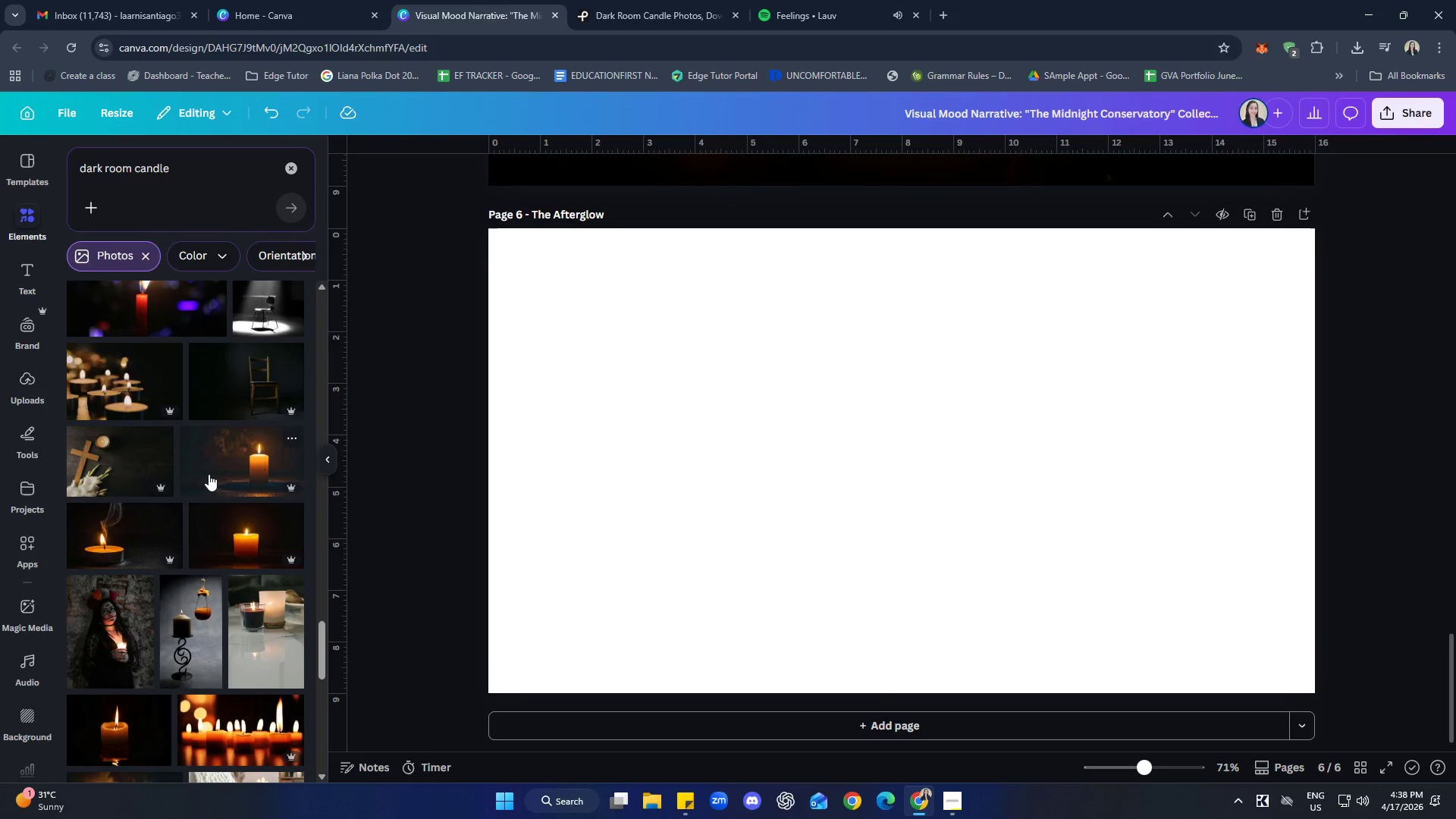 
left_click([143, 541])
 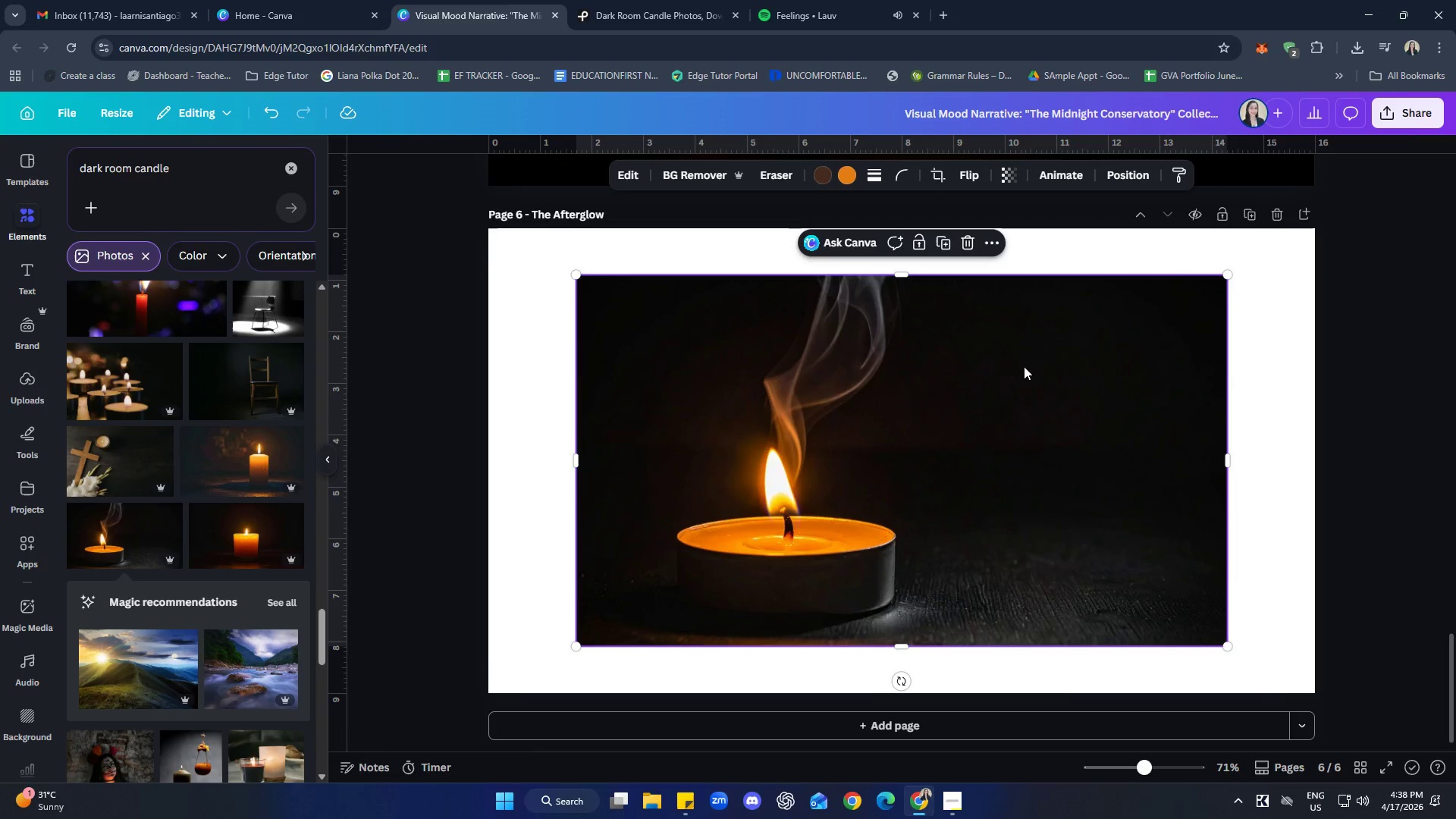 
left_click([971, 251])
 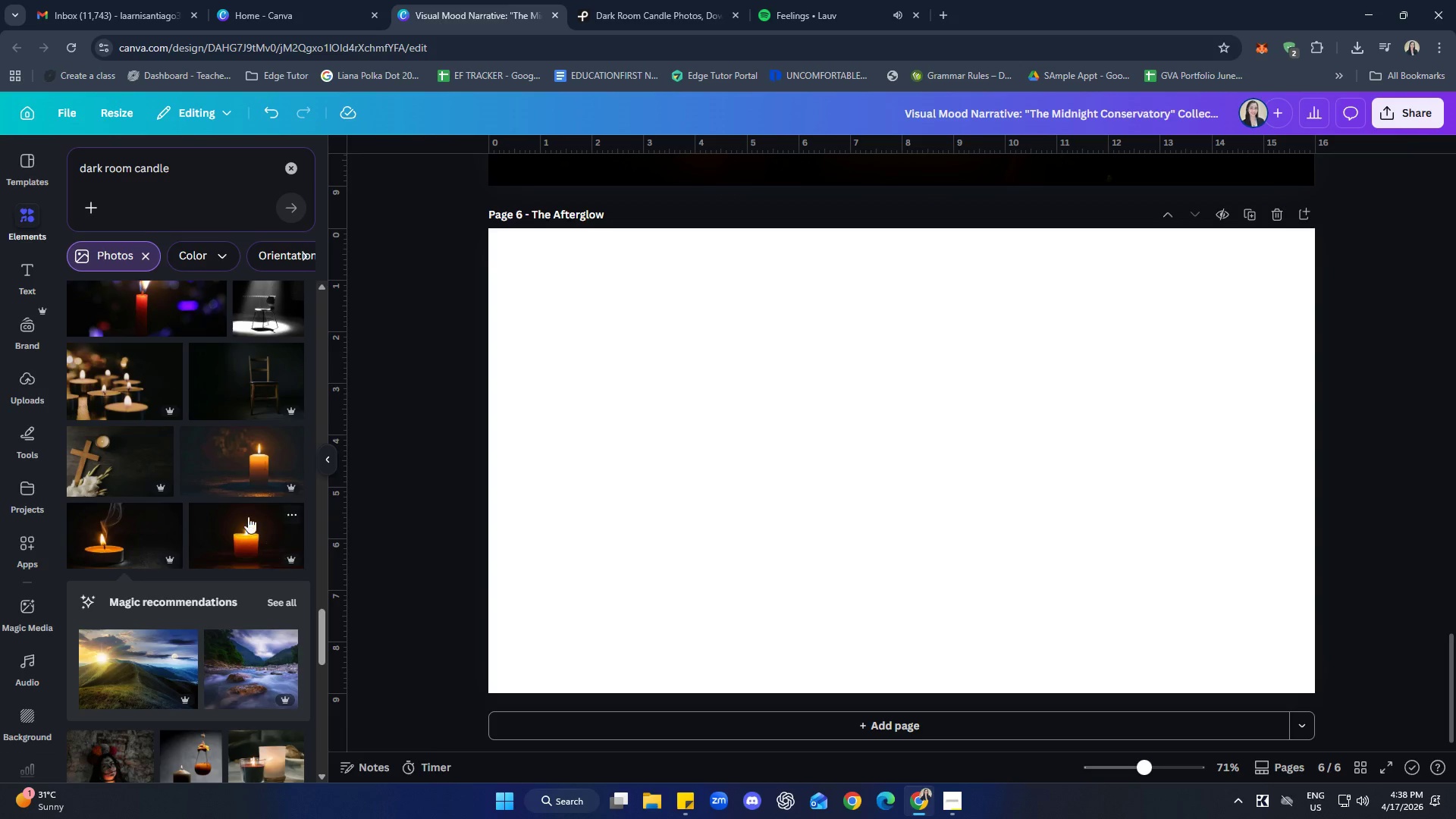 
left_click([255, 463])
 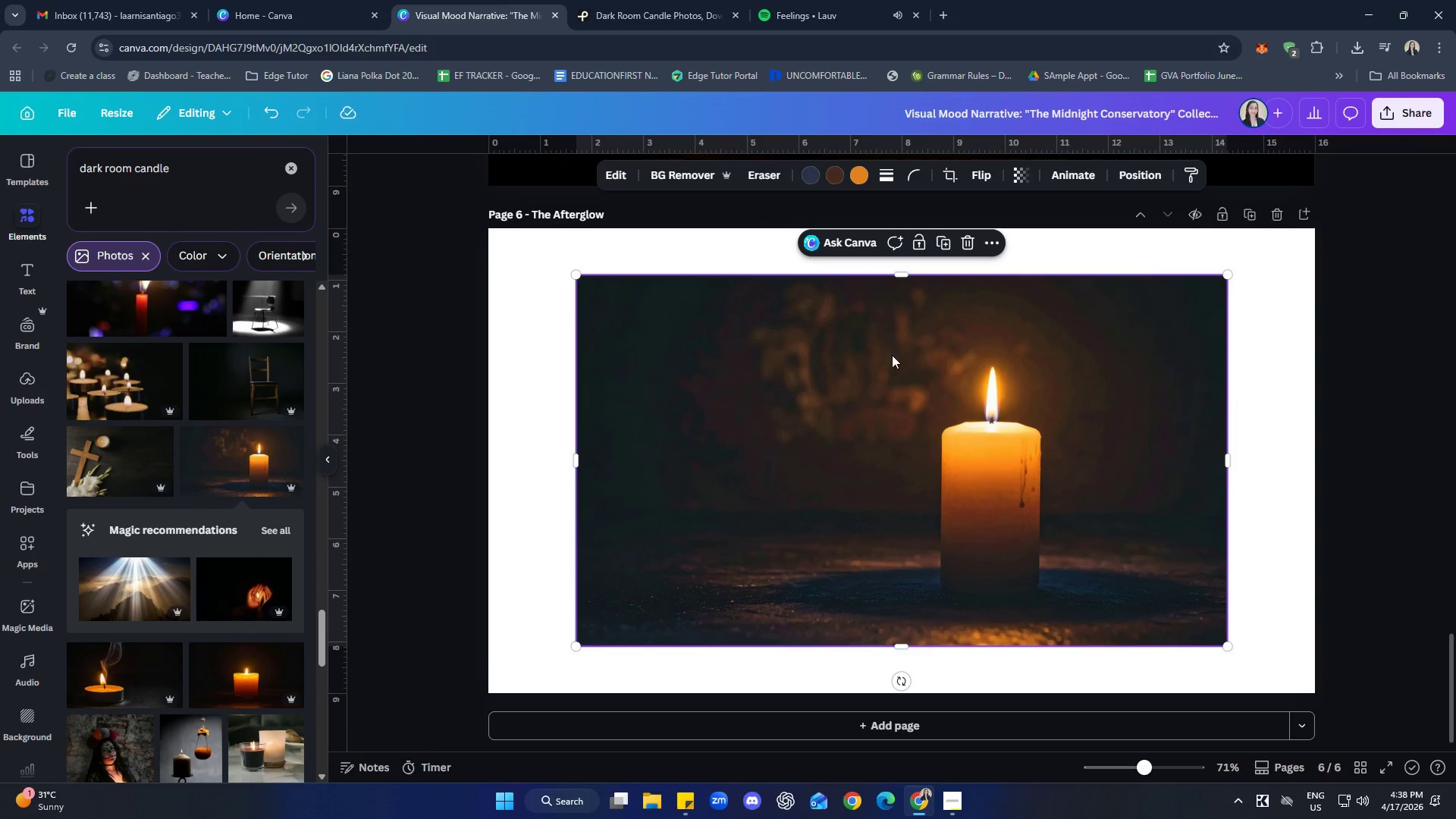 
wait(7.5)
 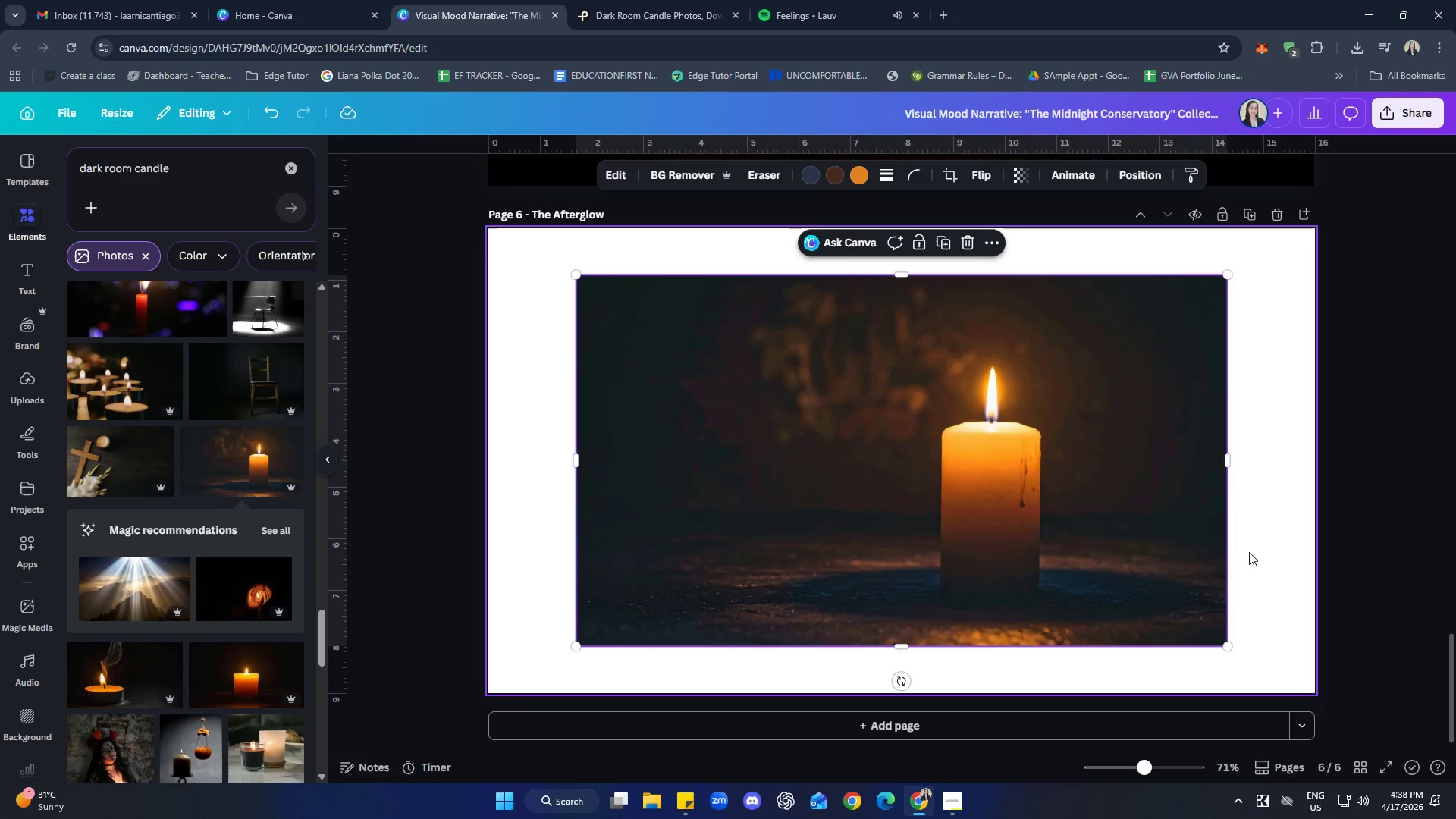 
left_click([972, 244])
 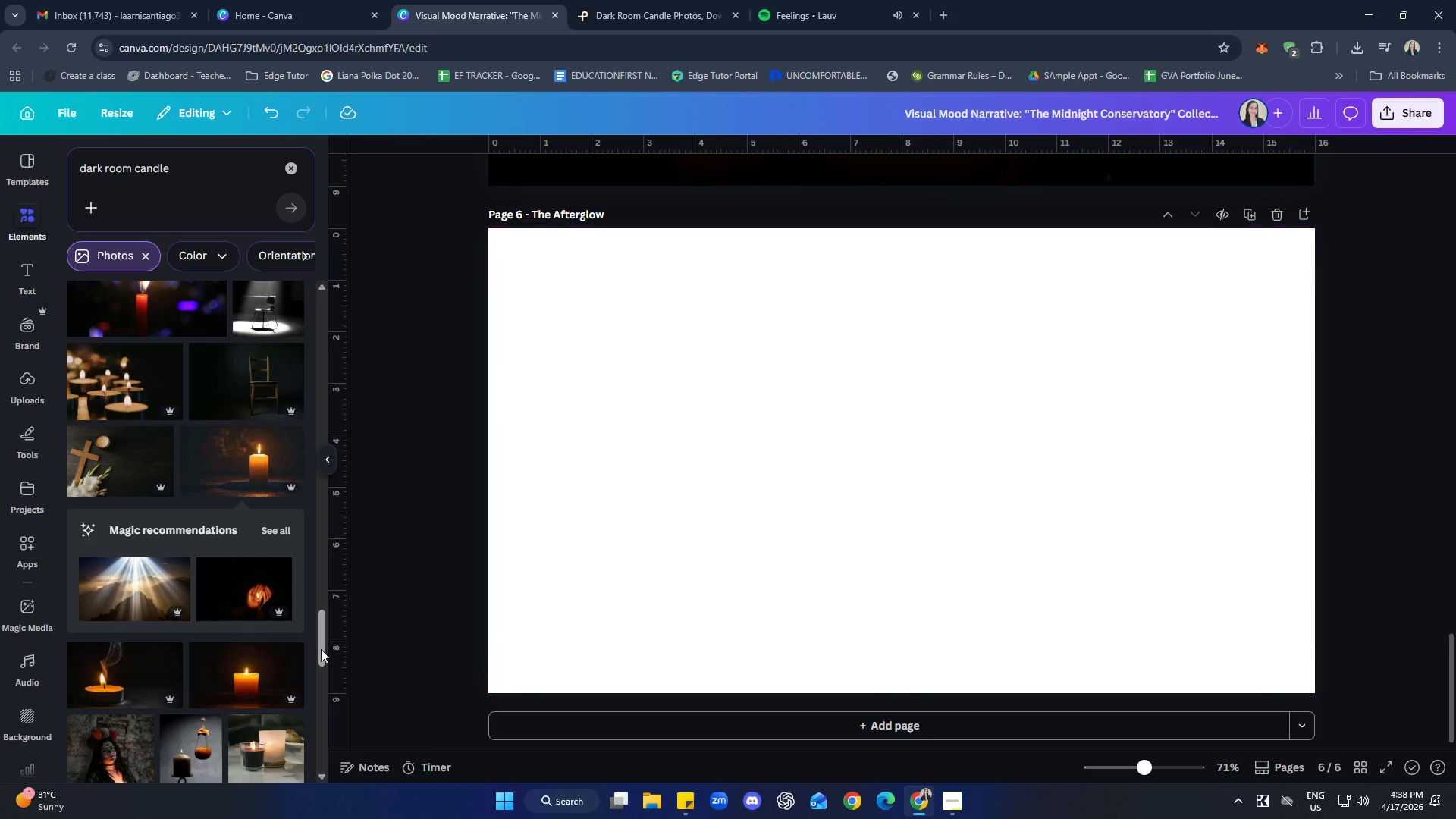 
left_click([254, 534])
 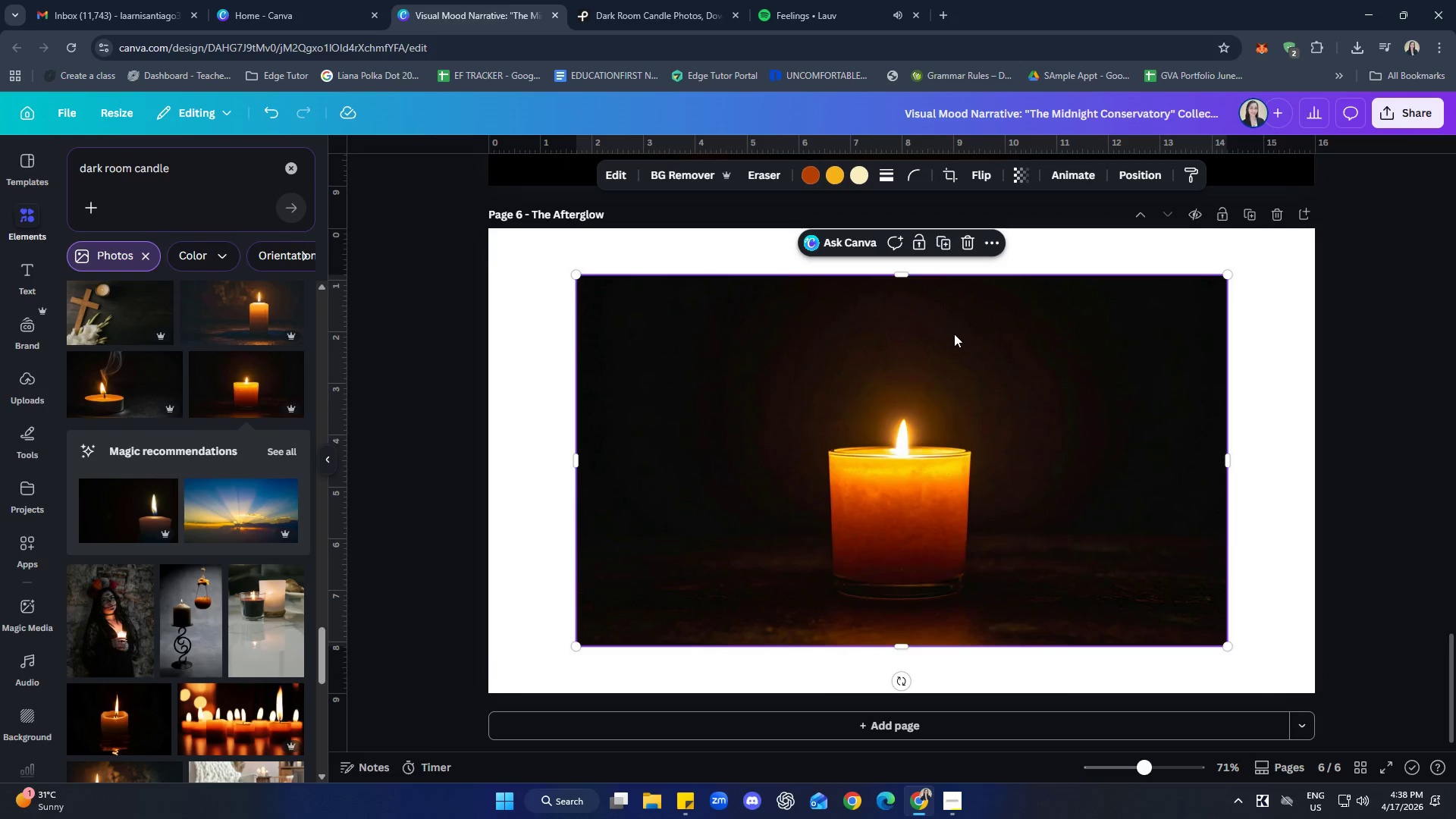 
scroll: coordinate [212, 566], scroll_direction: down, amount: 2.0
 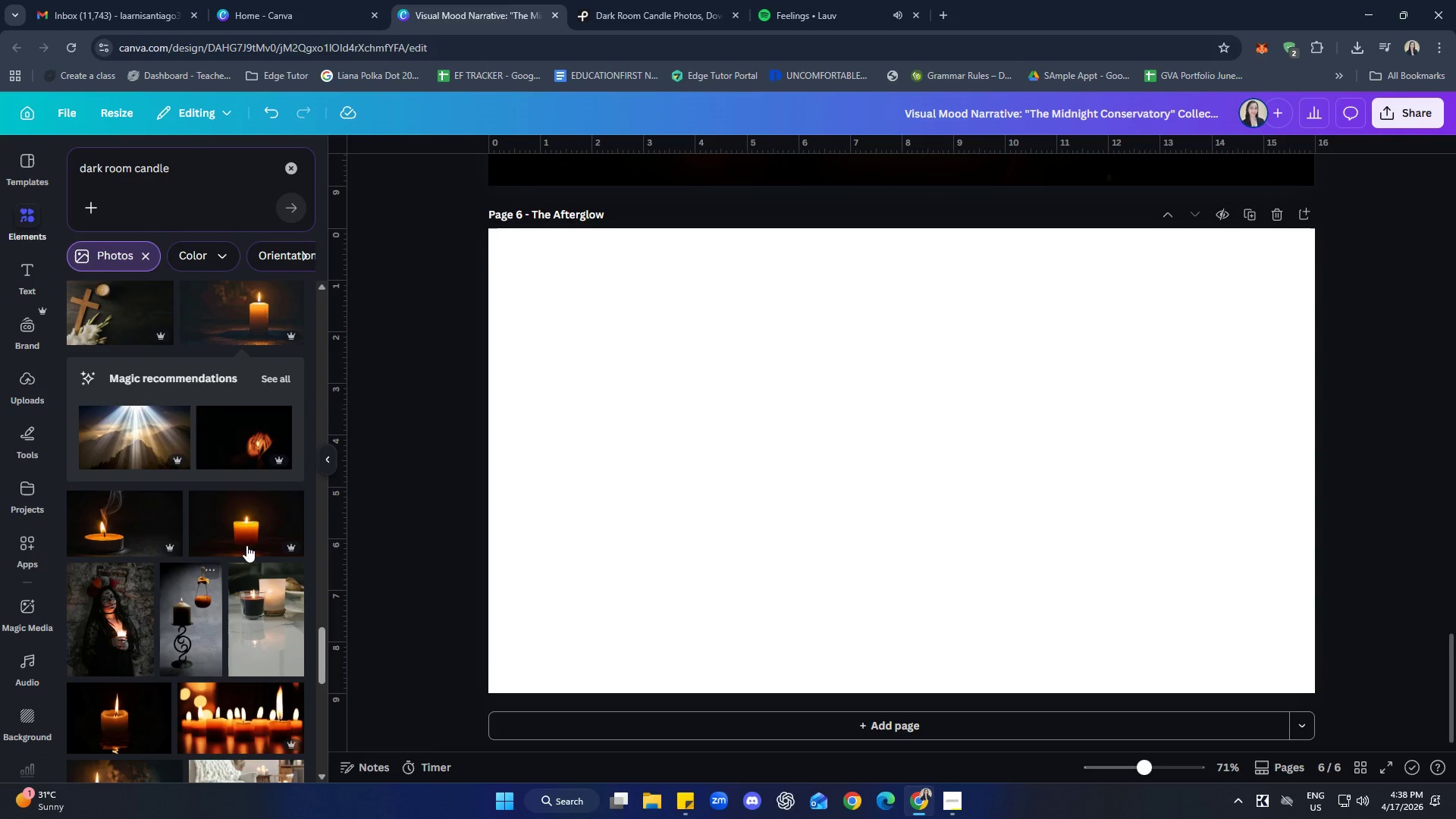 
left_click([968, 247])
 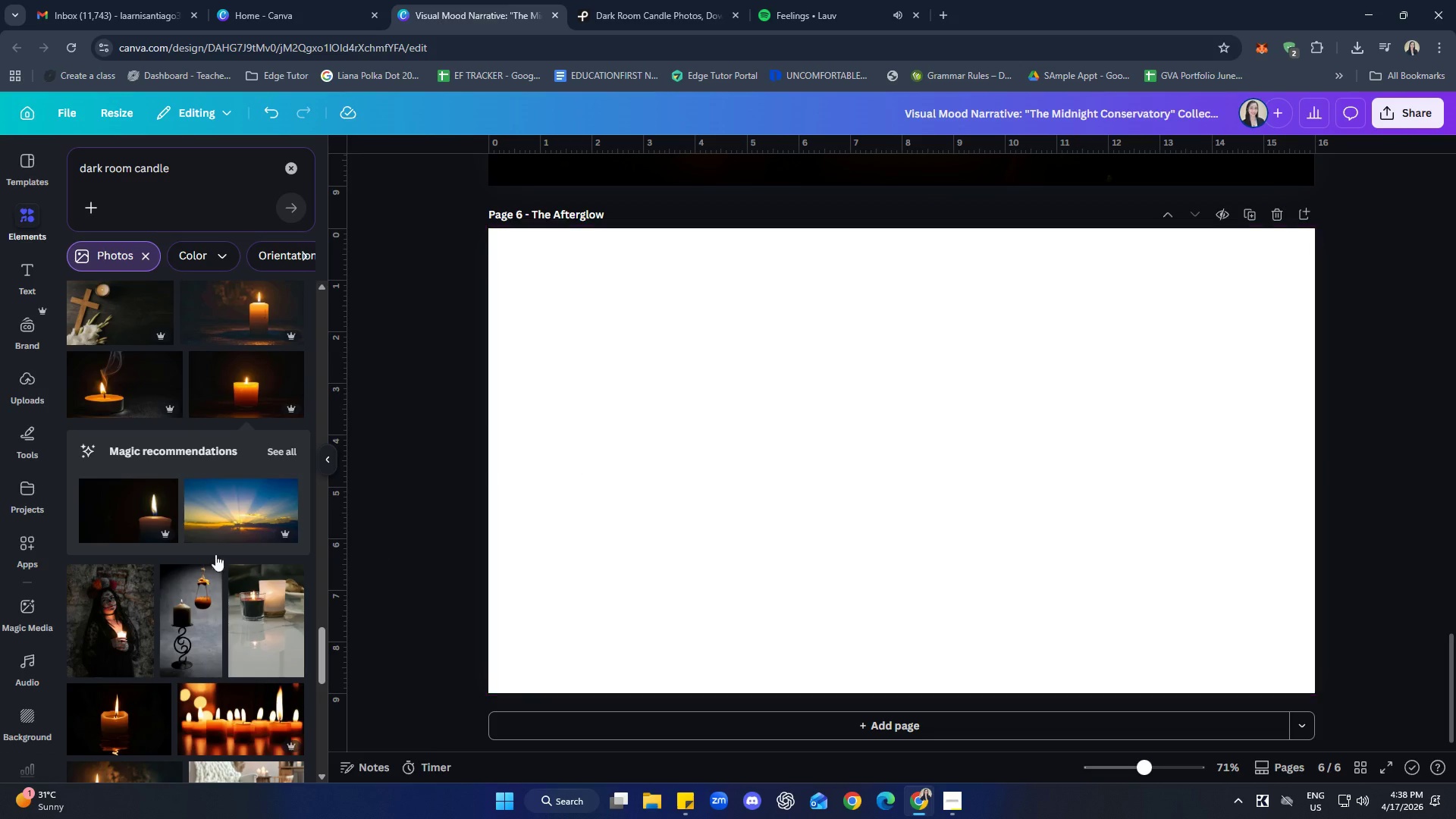 
scroll: coordinate [226, 509], scroll_direction: down, amount: 11.0
 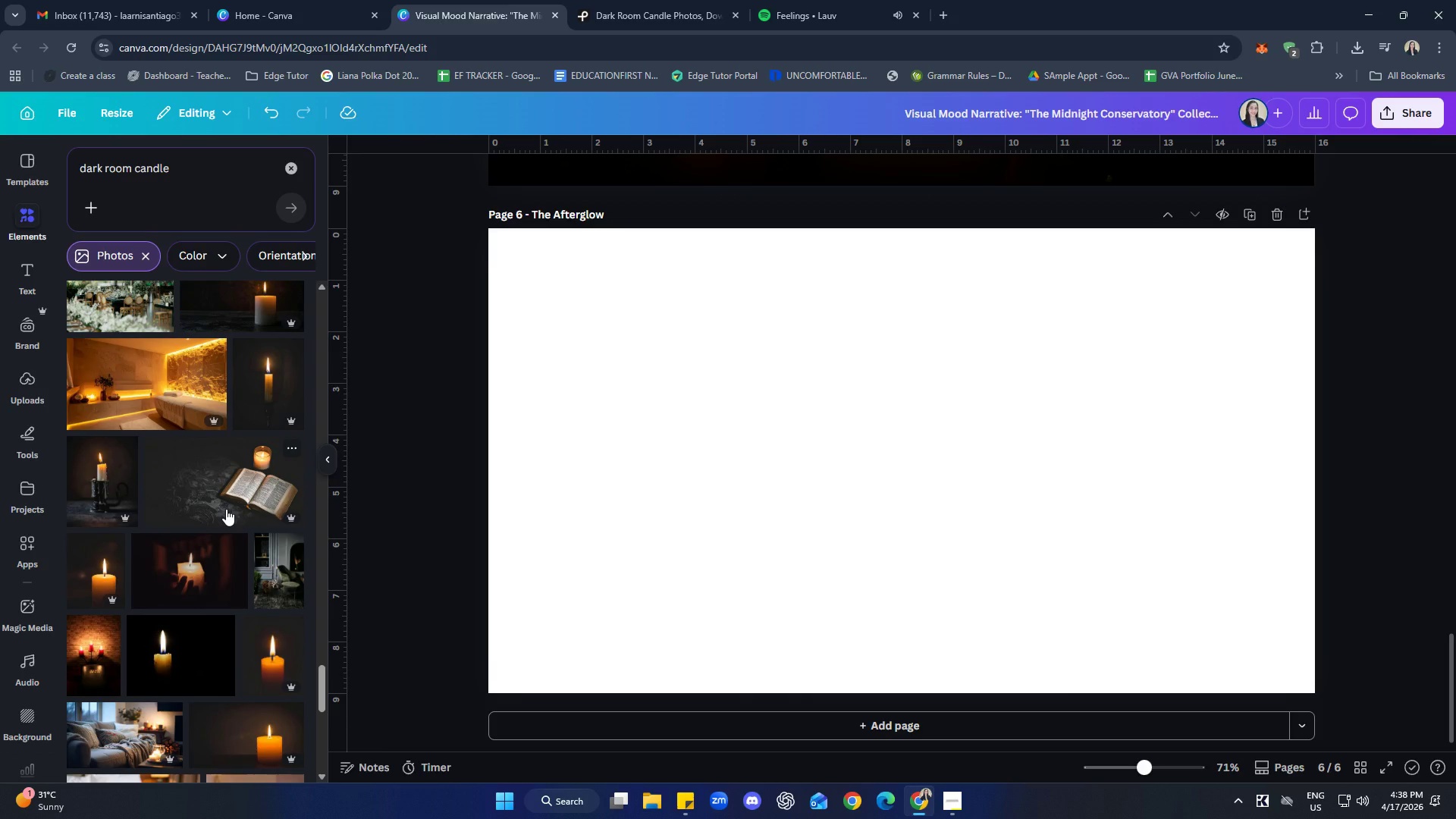 
scroll: coordinate [237, 526], scroll_direction: down, amount: 9.0
 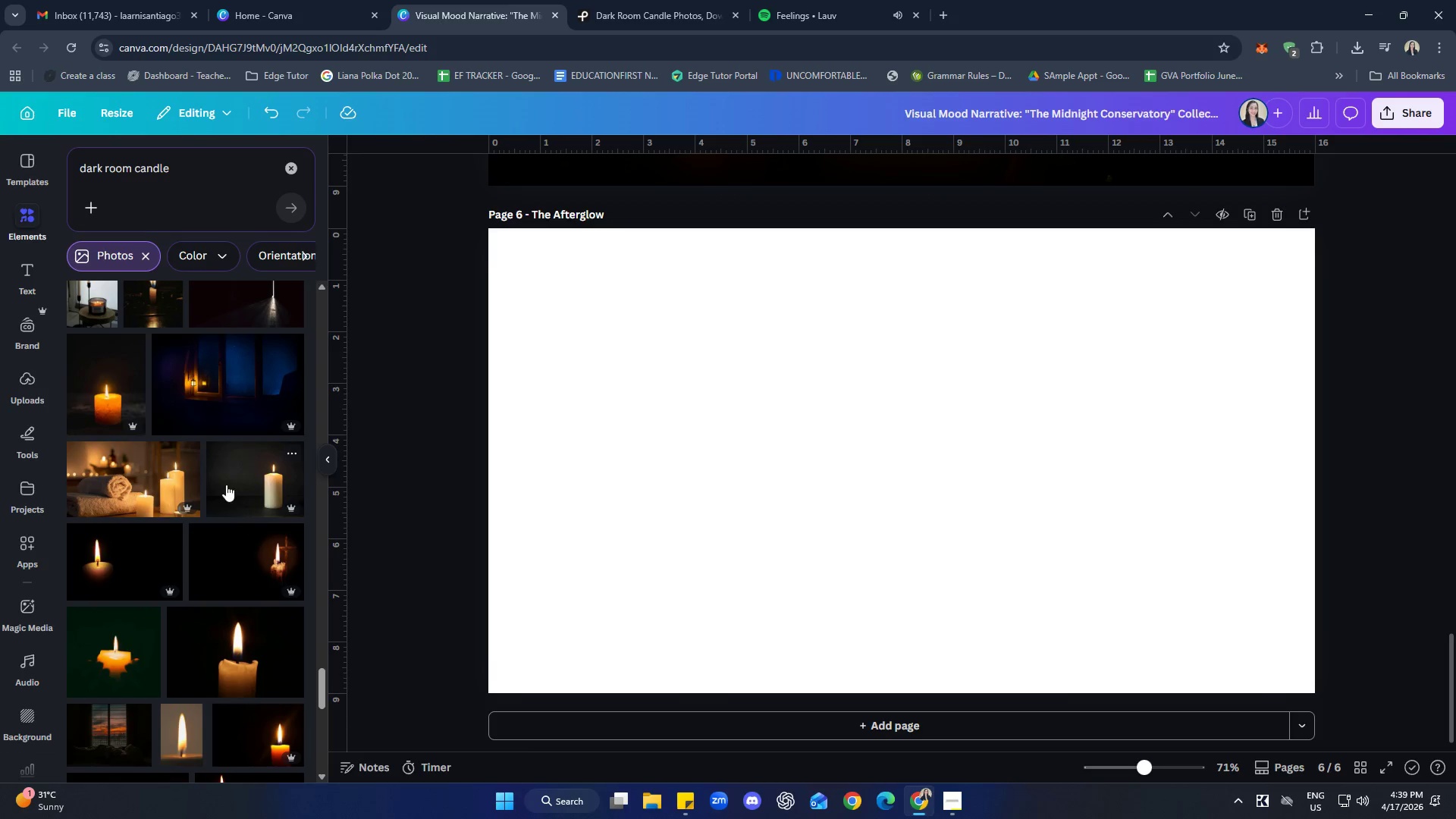 
scroll: coordinate [233, 466], scroll_direction: down, amount: 12.0
 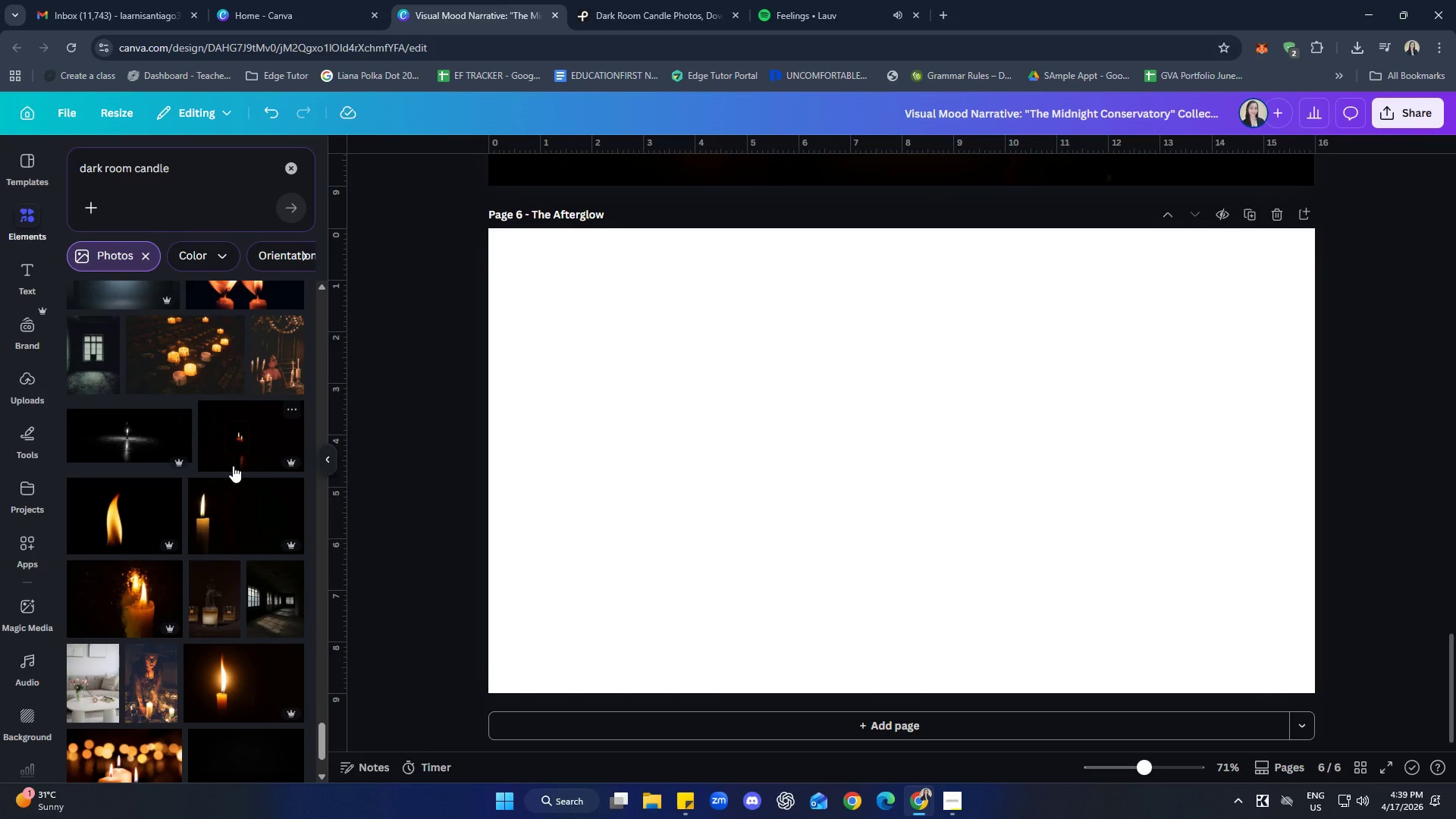 
scroll: coordinate [233, 466], scroll_direction: down, amount: 4.0
 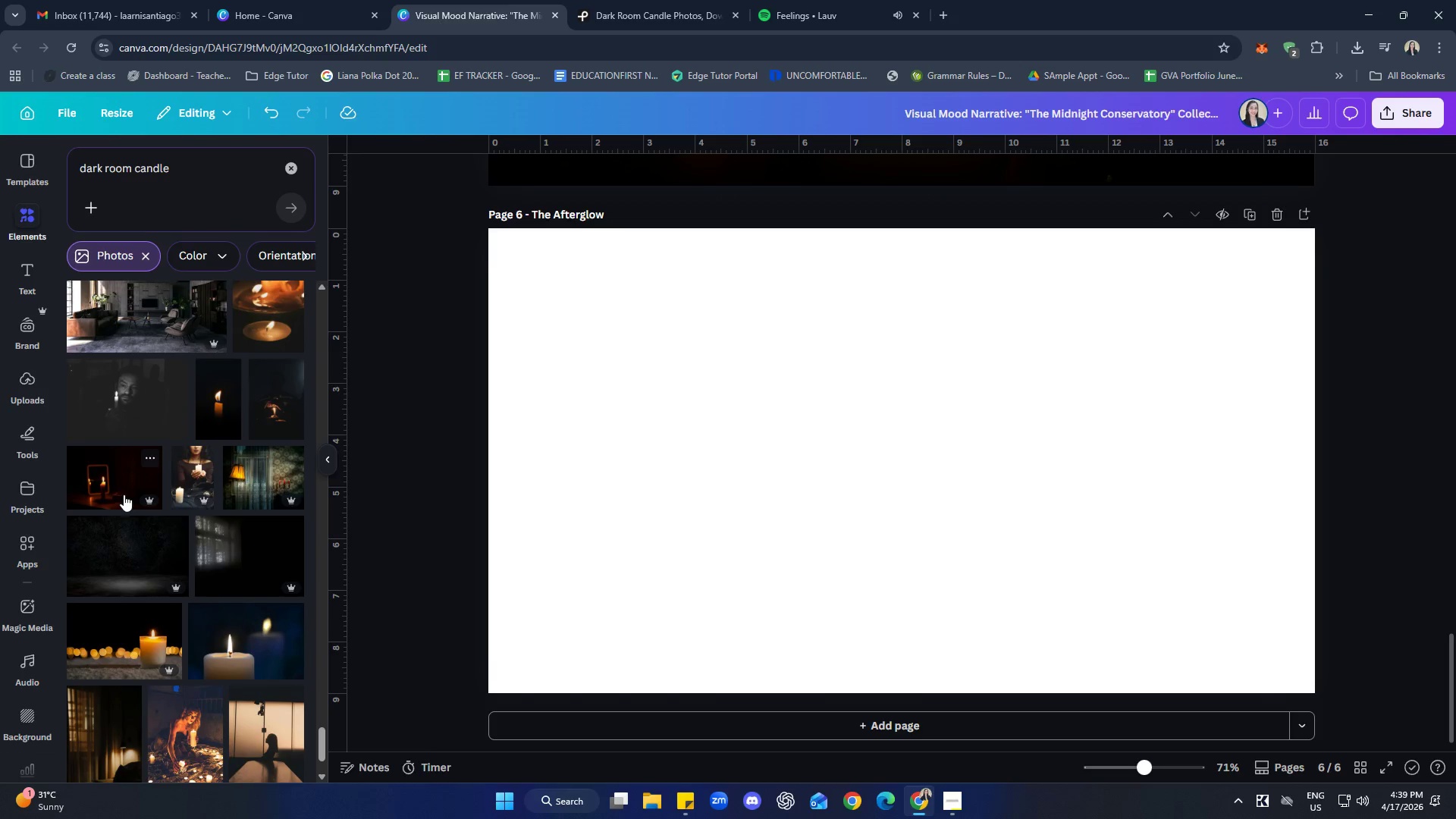 
left_click([111, 485])
 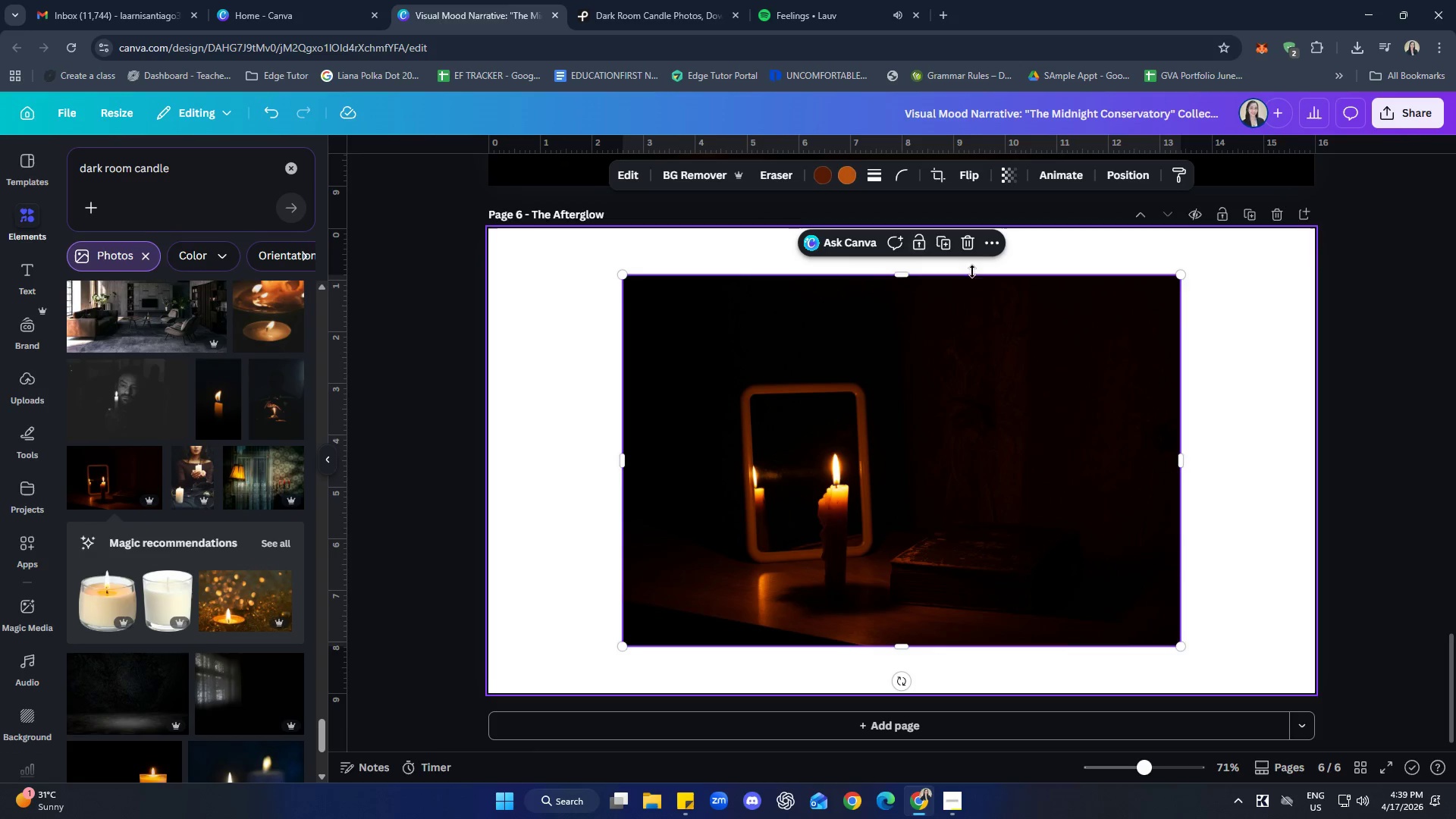 
left_click([969, 242])
 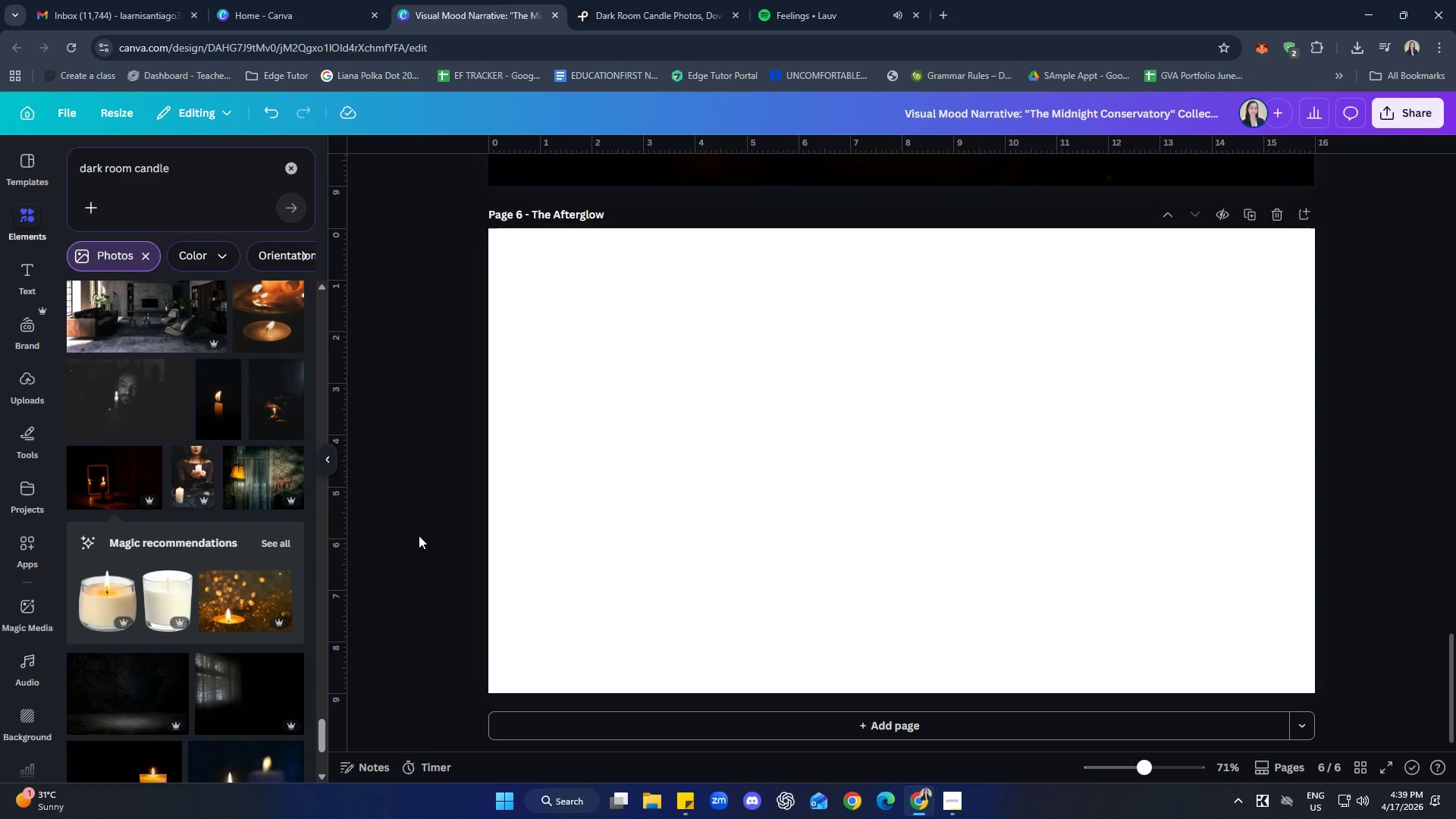 
scroll: coordinate [187, 468], scroll_direction: down, amount: 2.0
 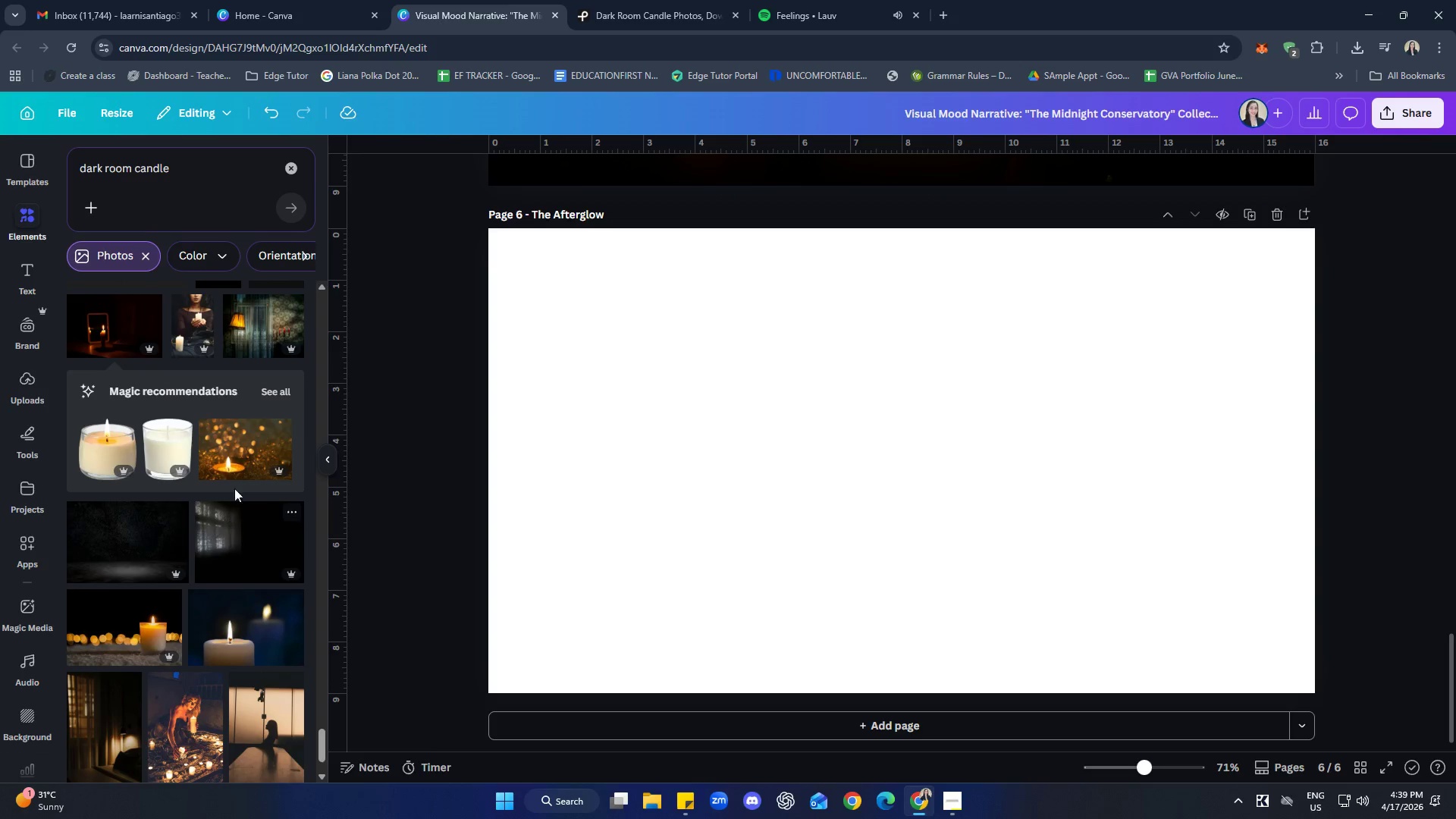 
left_click([234, 469])
 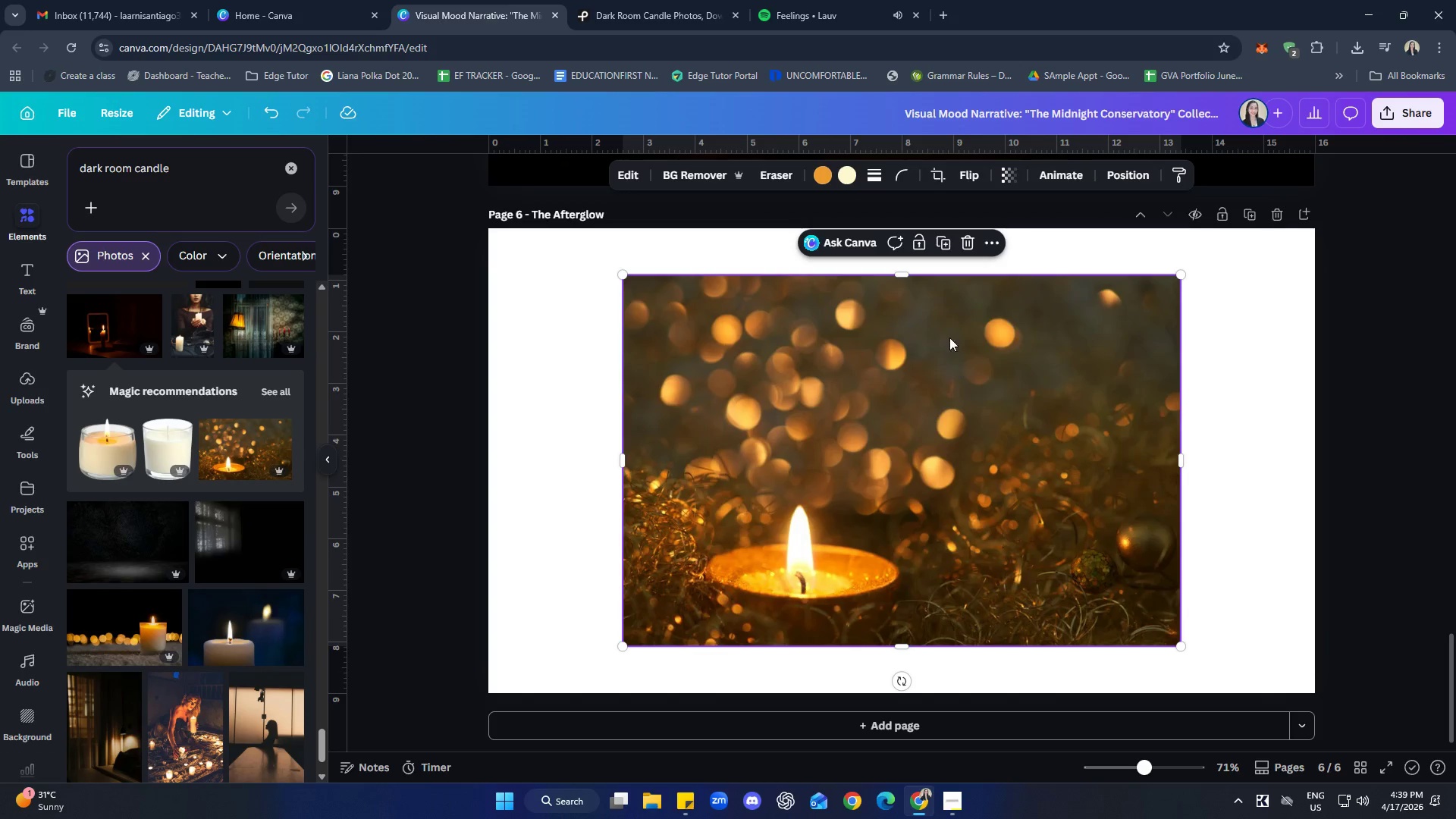 
left_click([966, 251])
 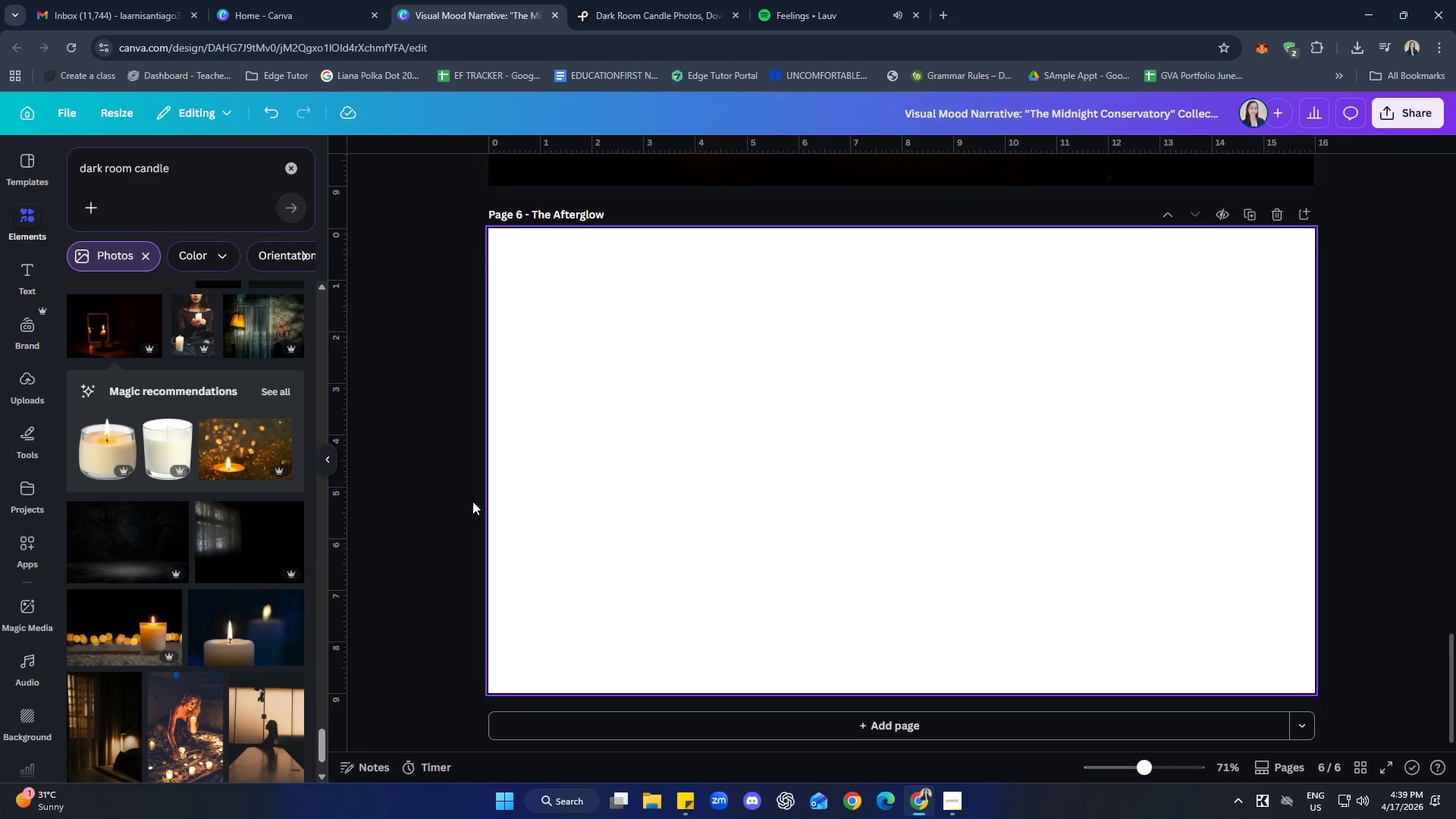 
scroll: coordinate [205, 477], scroll_direction: down, amount: 11.0
 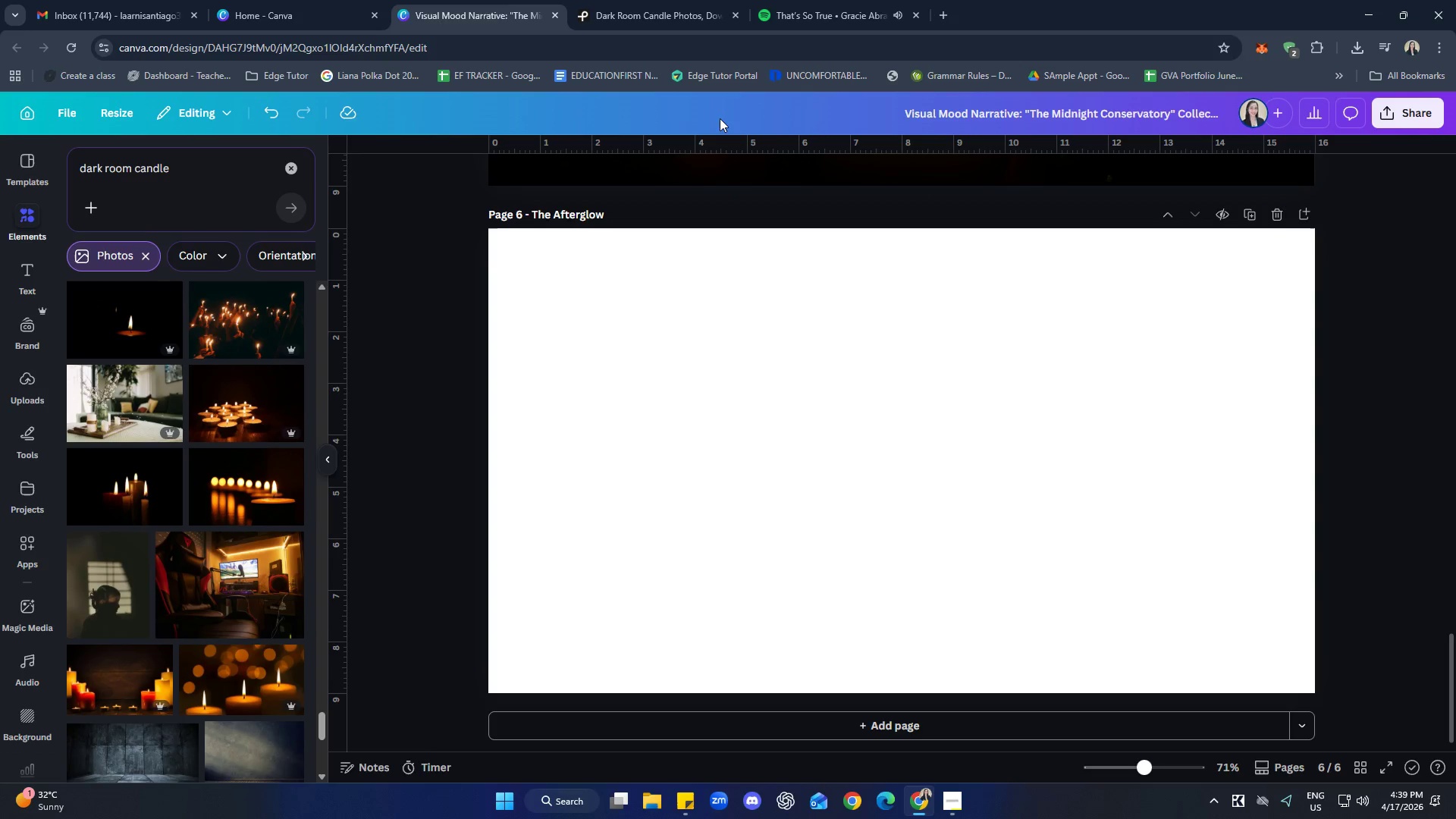 
left_click([684, 0])
 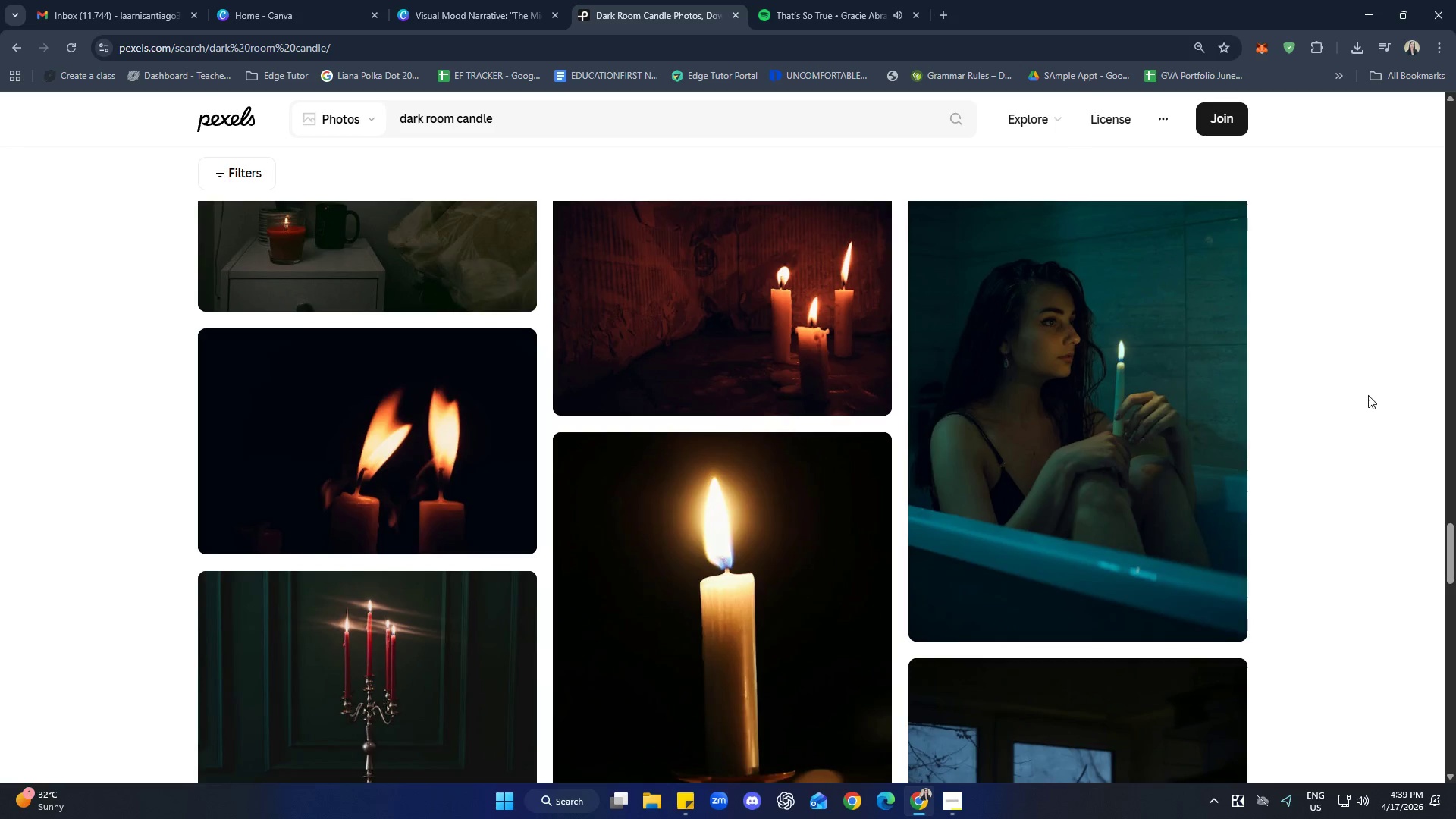 
scroll: coordinate [1382, 403], scroll_direction: down, amount: 10.0
 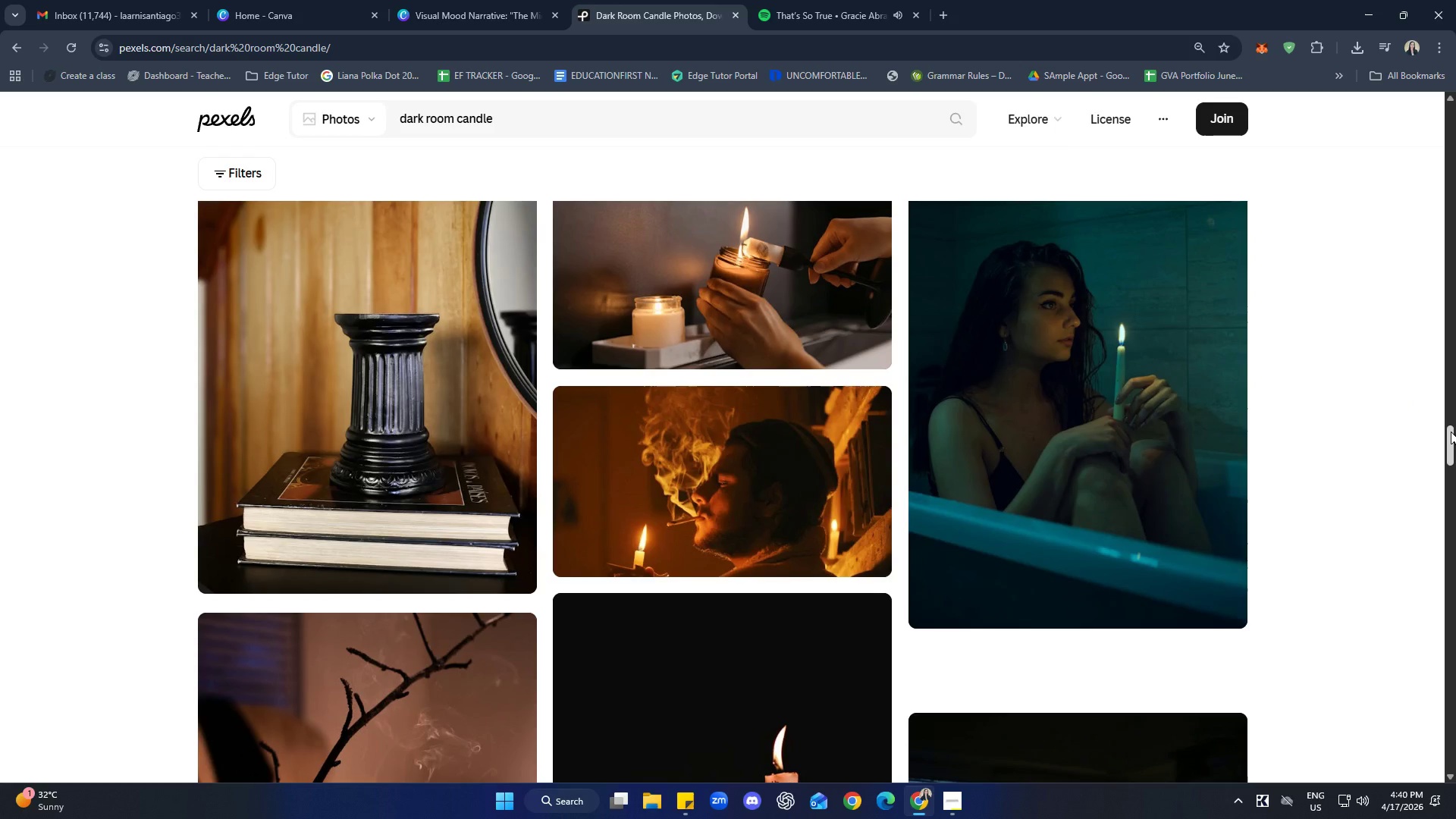 
wait(43.2)
 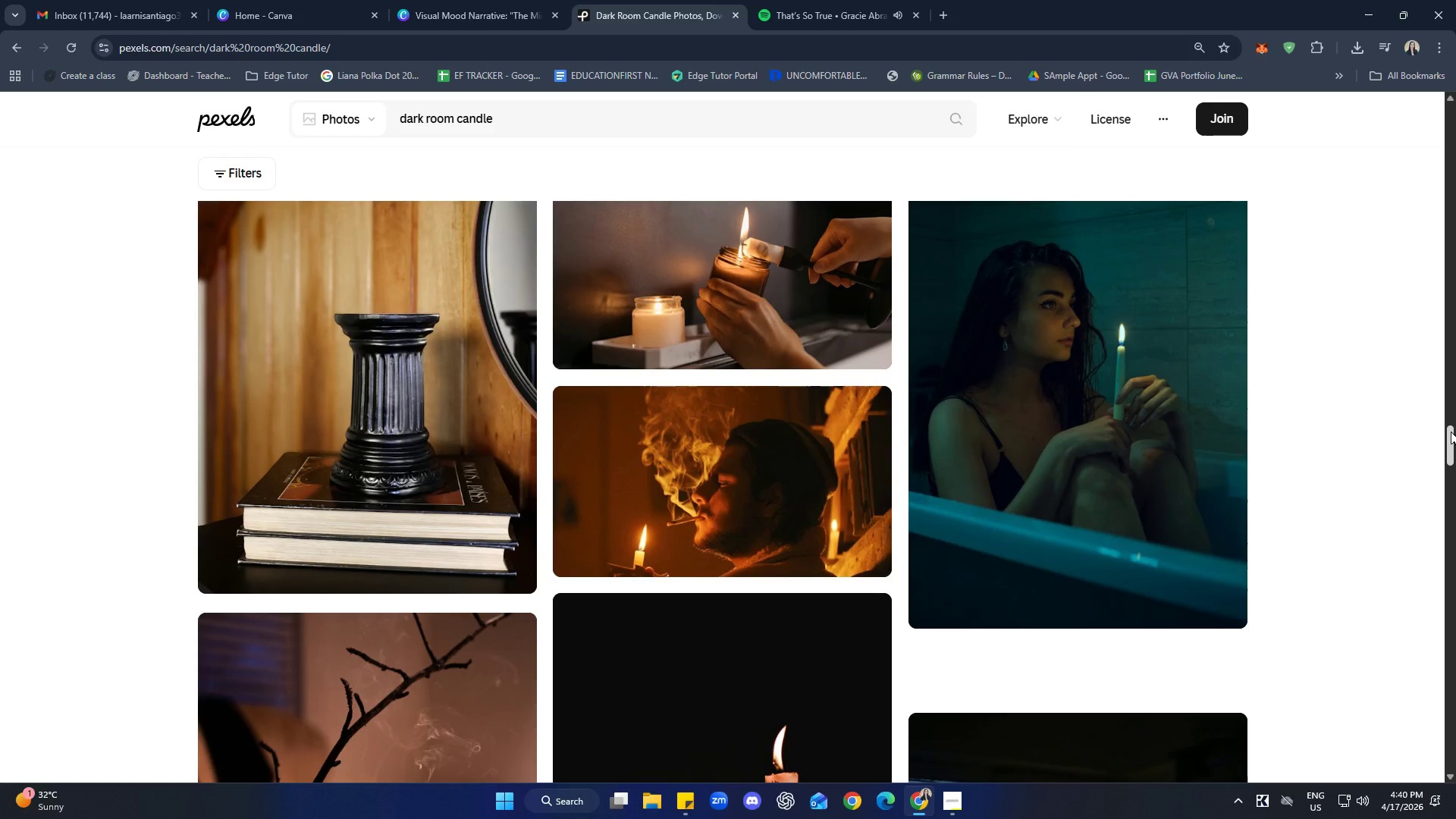 
scroll: coordinate [1288, 491], scroll_direction: down, amount: 20.0
 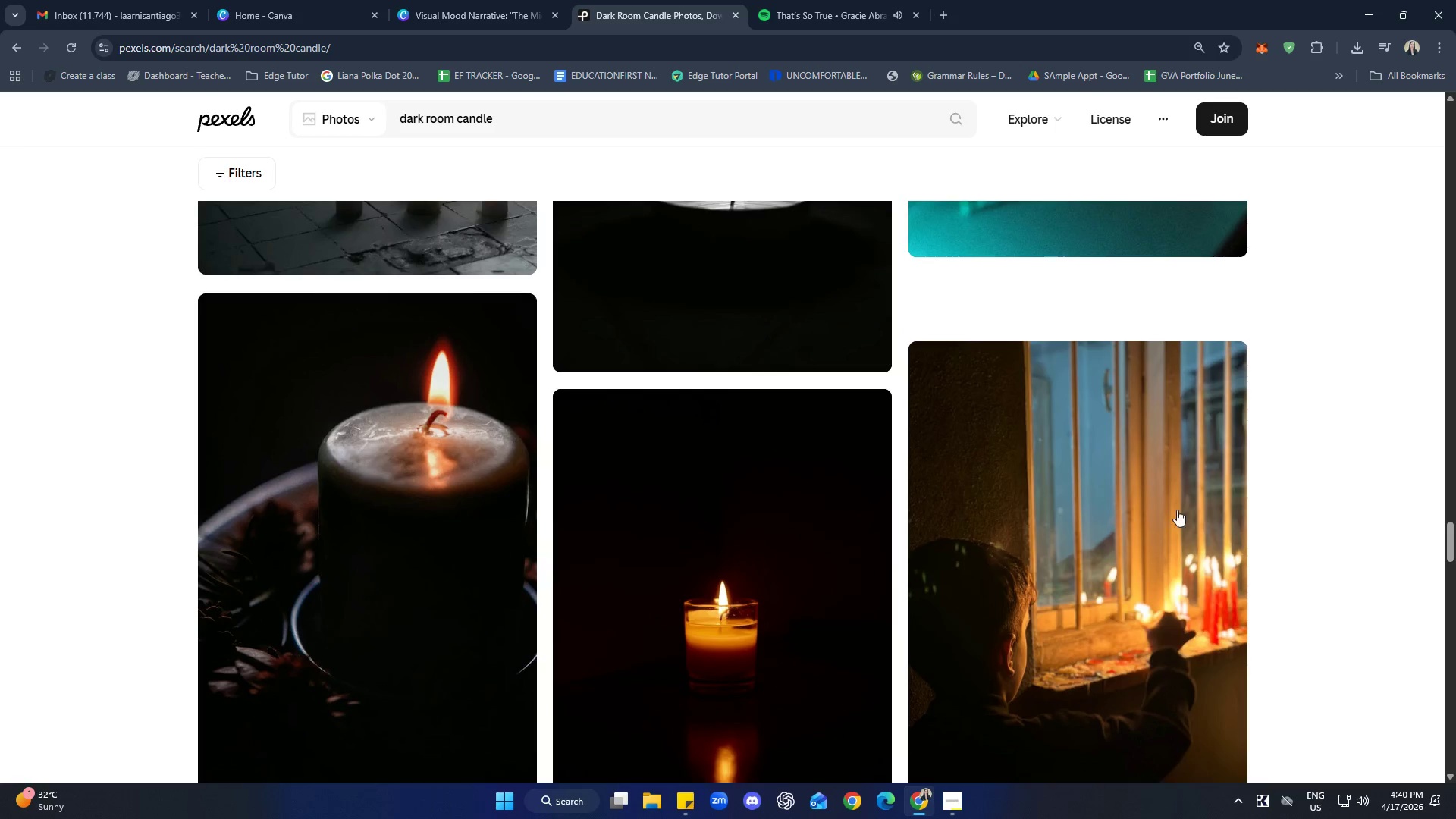 
mouse_move([957, 516])
 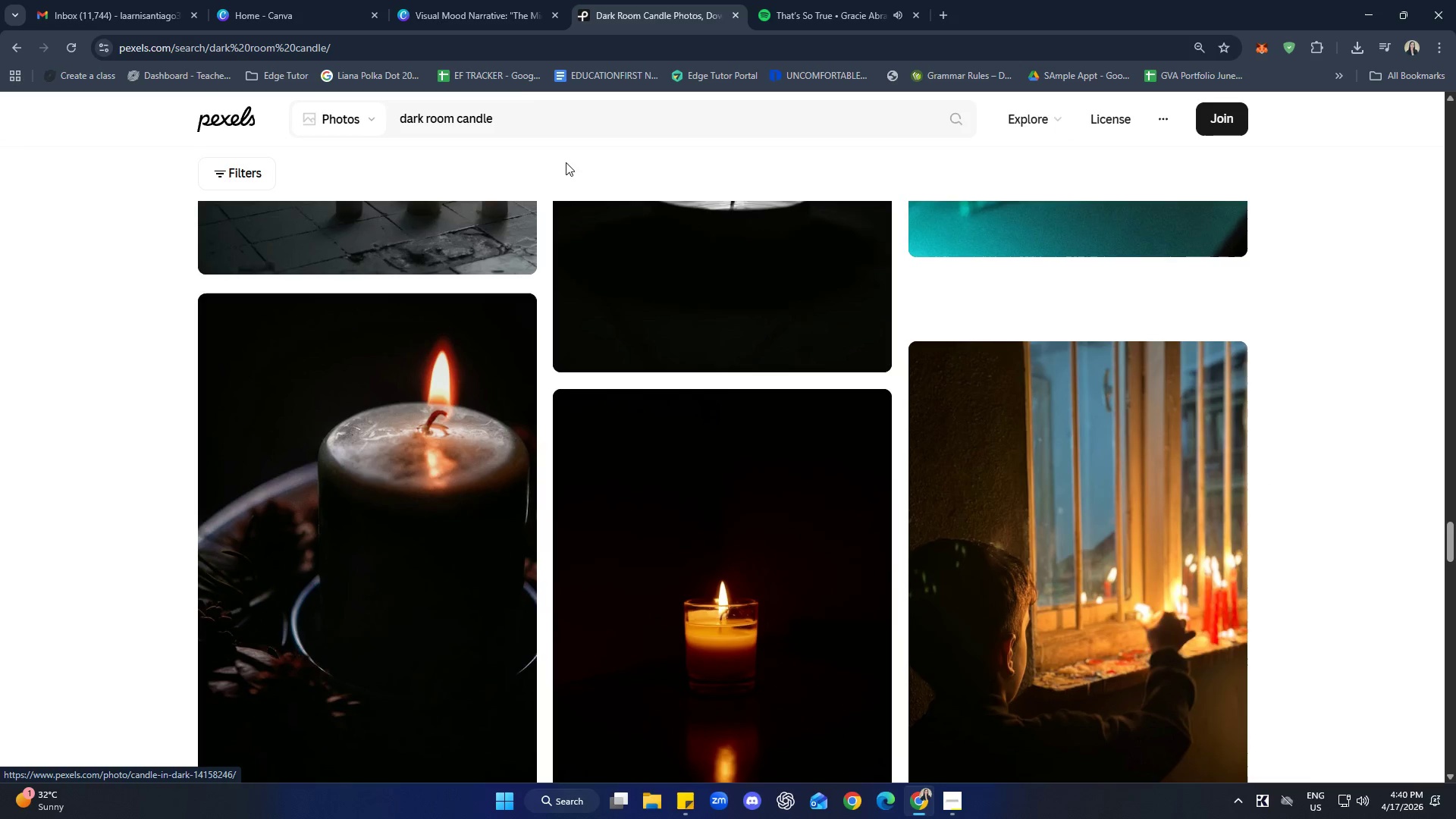 
left_click_drag(start_coordinate=[516, 89], to_coordinate=[514, 99])
 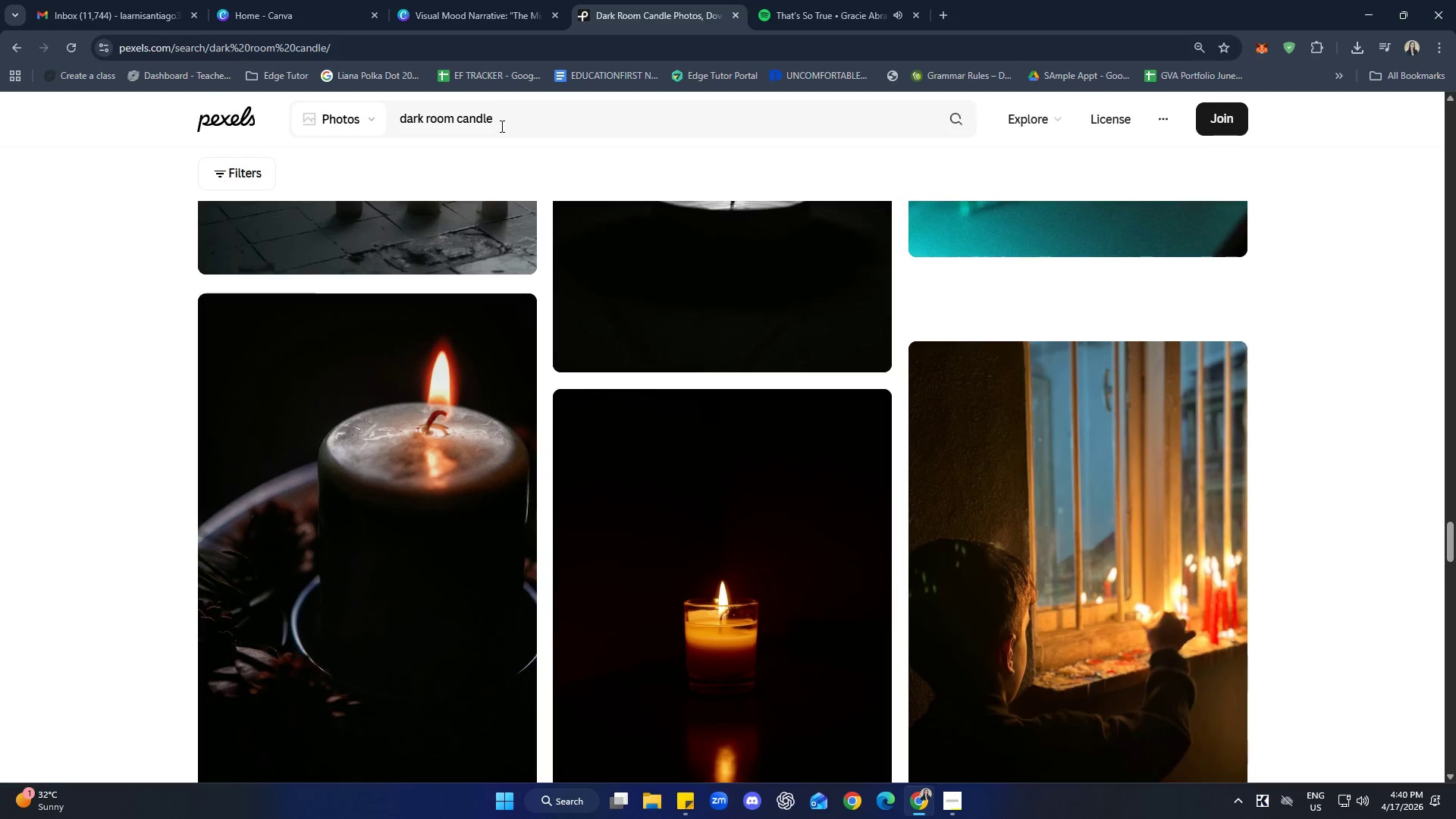 
double_click([500, 126])
 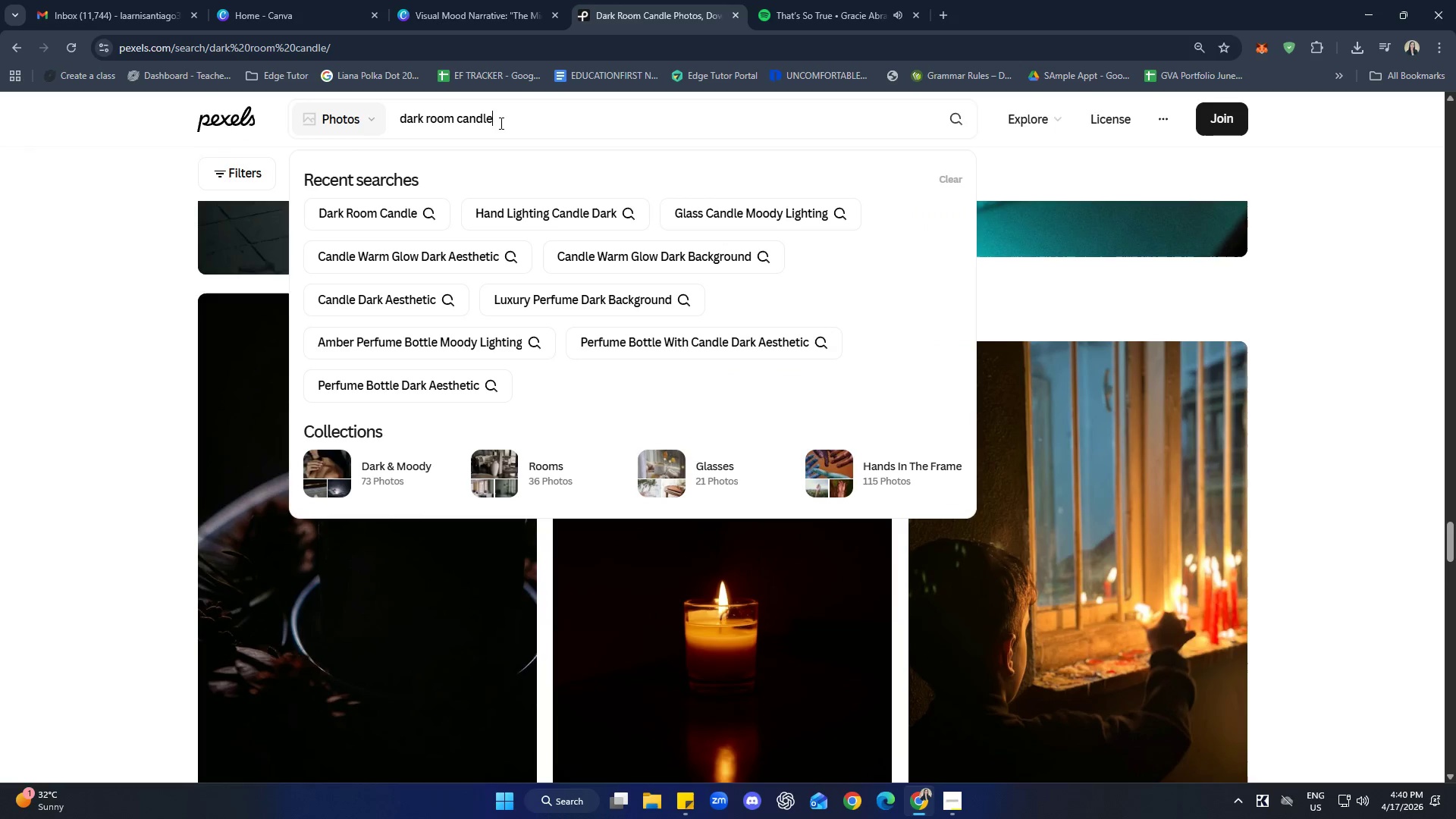 
key(Control+A)
 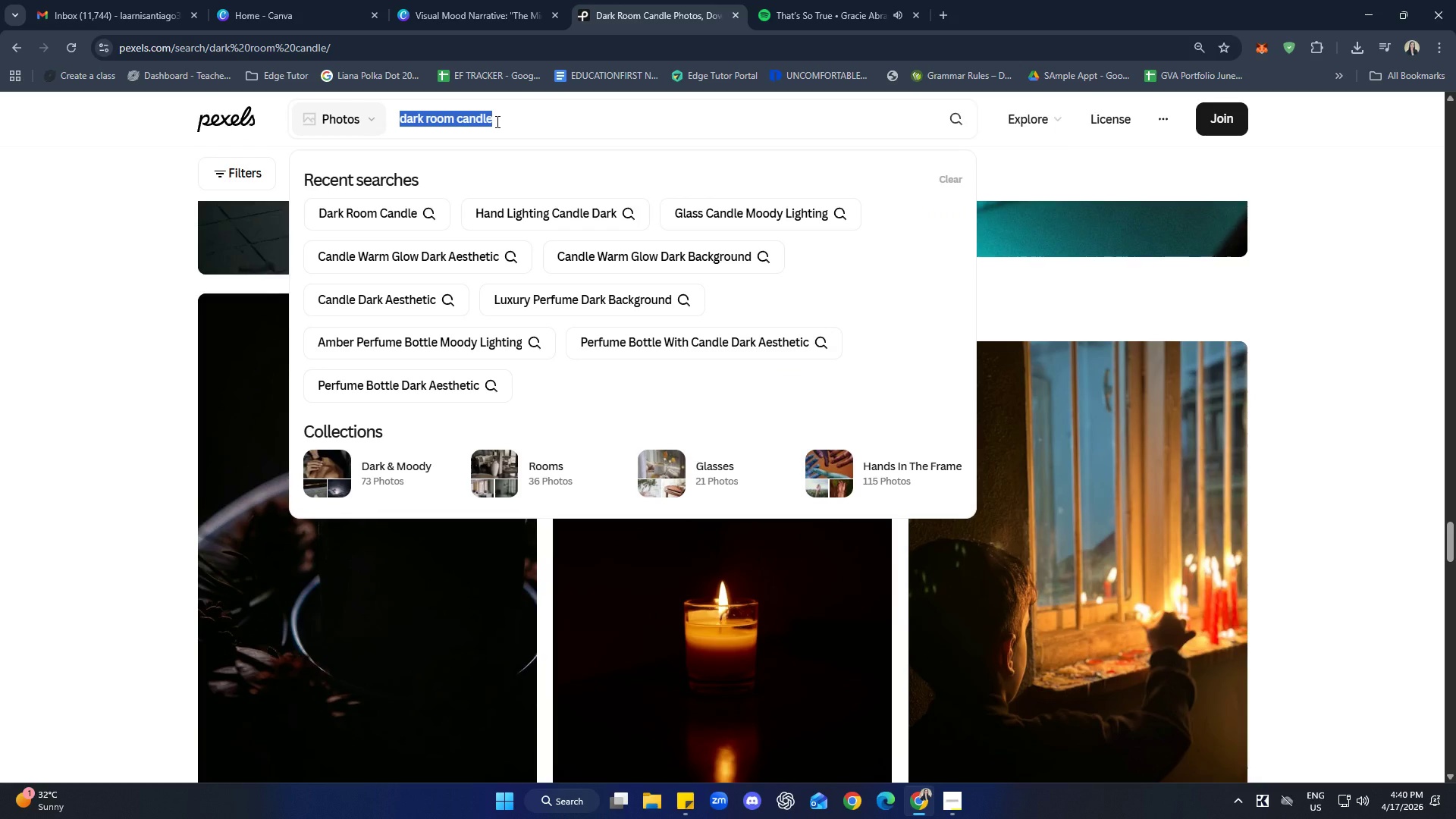 
type(cn)
key(Backspace)
type(ad)
key(Backspace)
type(nde)
key(Backspace)
type(le flame dakr m)
key(Backspace)
key(Backspace)
key(Backspace)
type(r)
key(Backspace)
key(Backspace)
type(rk  )
key(Backspace)
type(moody)
 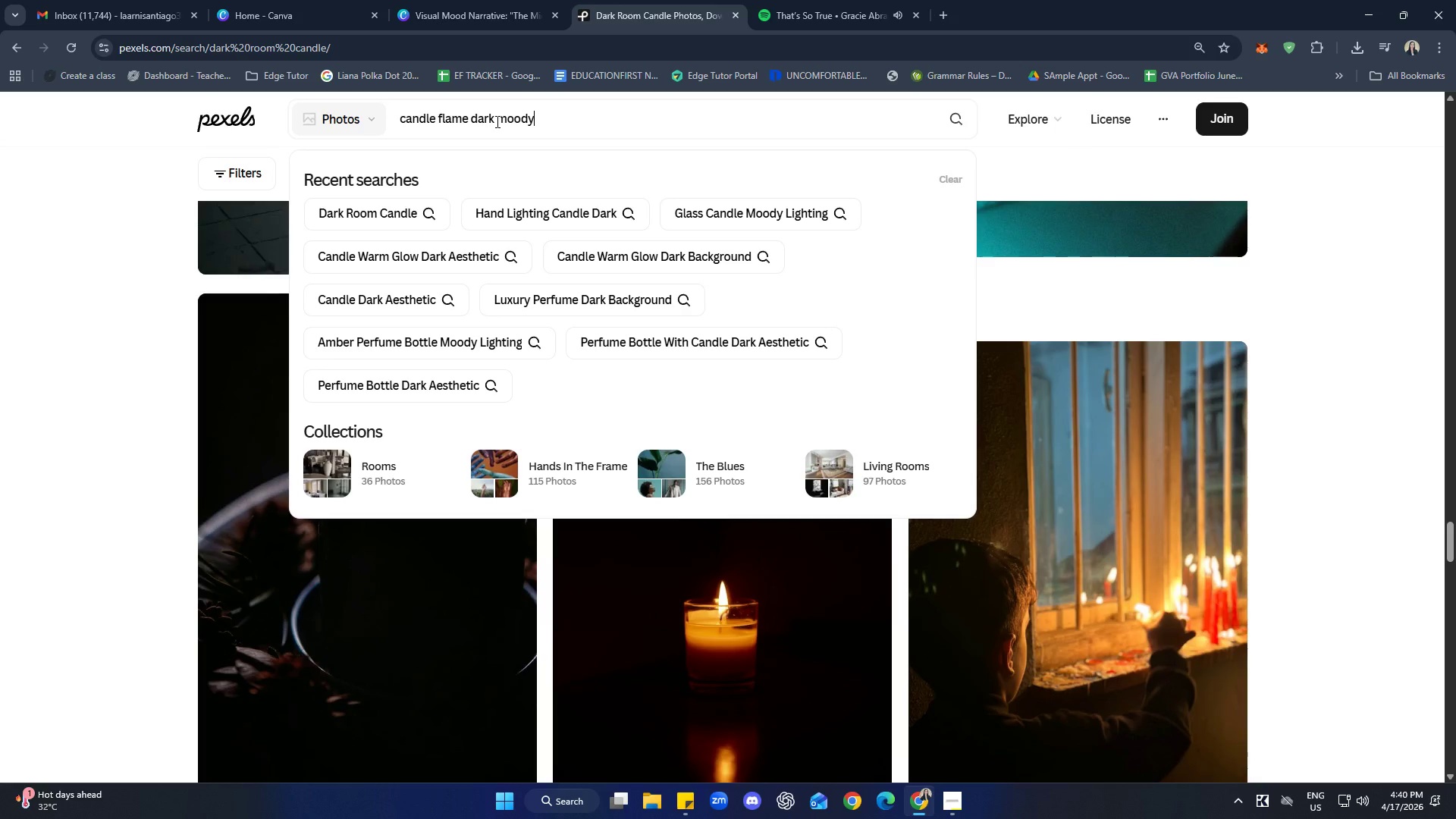 
key(Enter)
 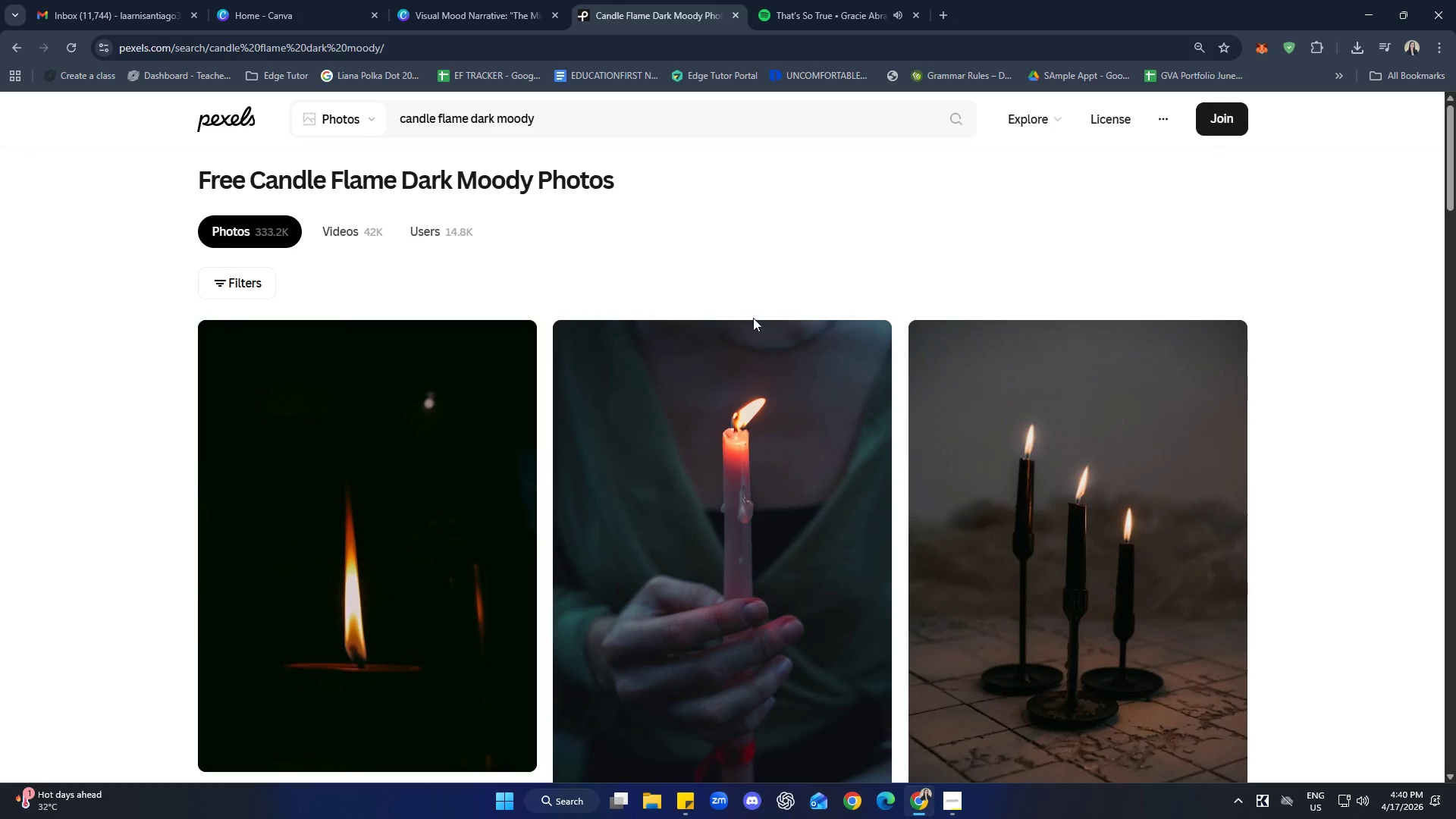 
scroll: coordinate [1293, 405], scroll_direction: down, amount: 19.0
 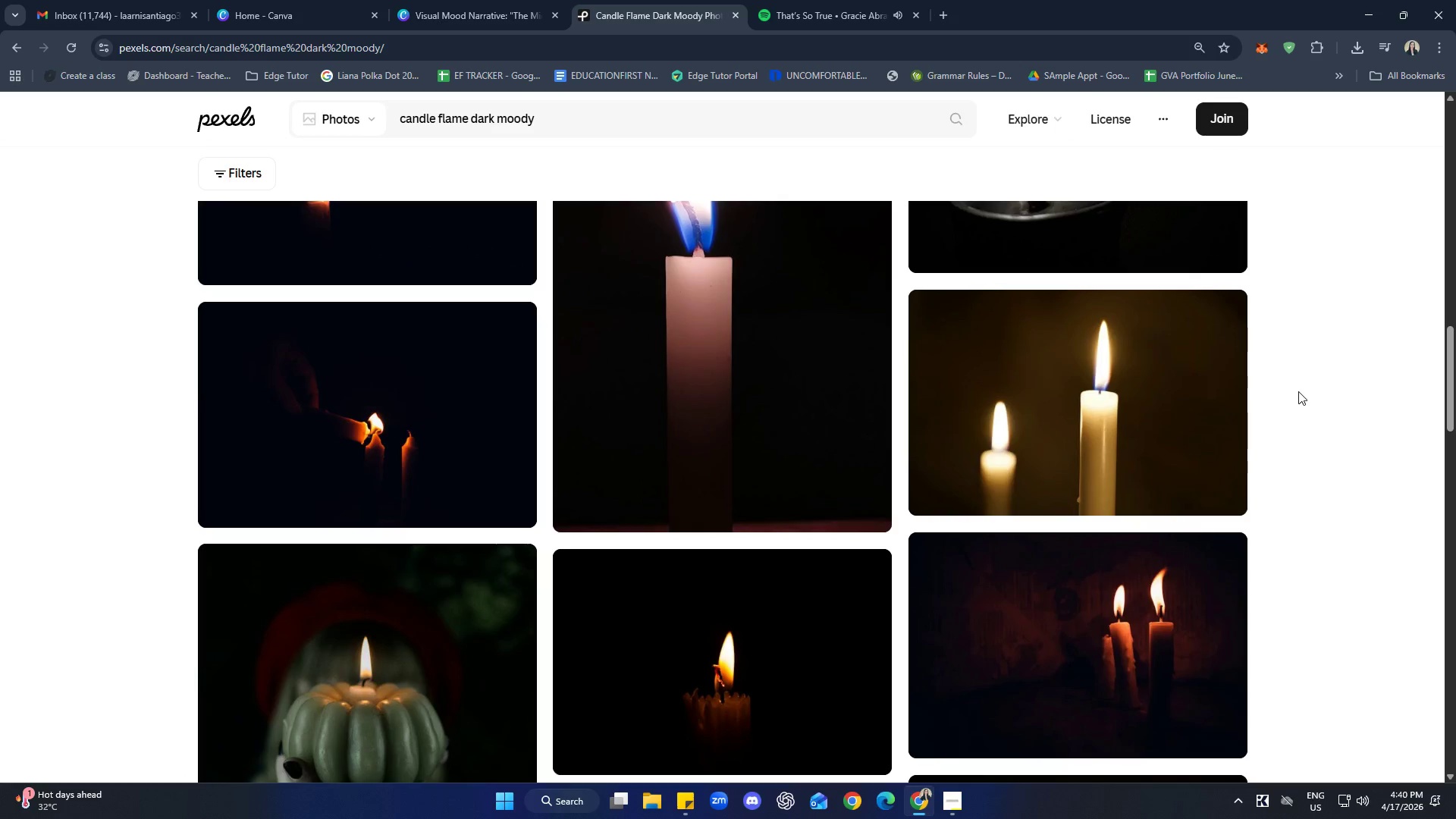 
scroll: coordinate [1335, 424], scroll_direction: down, amount: 17.0
 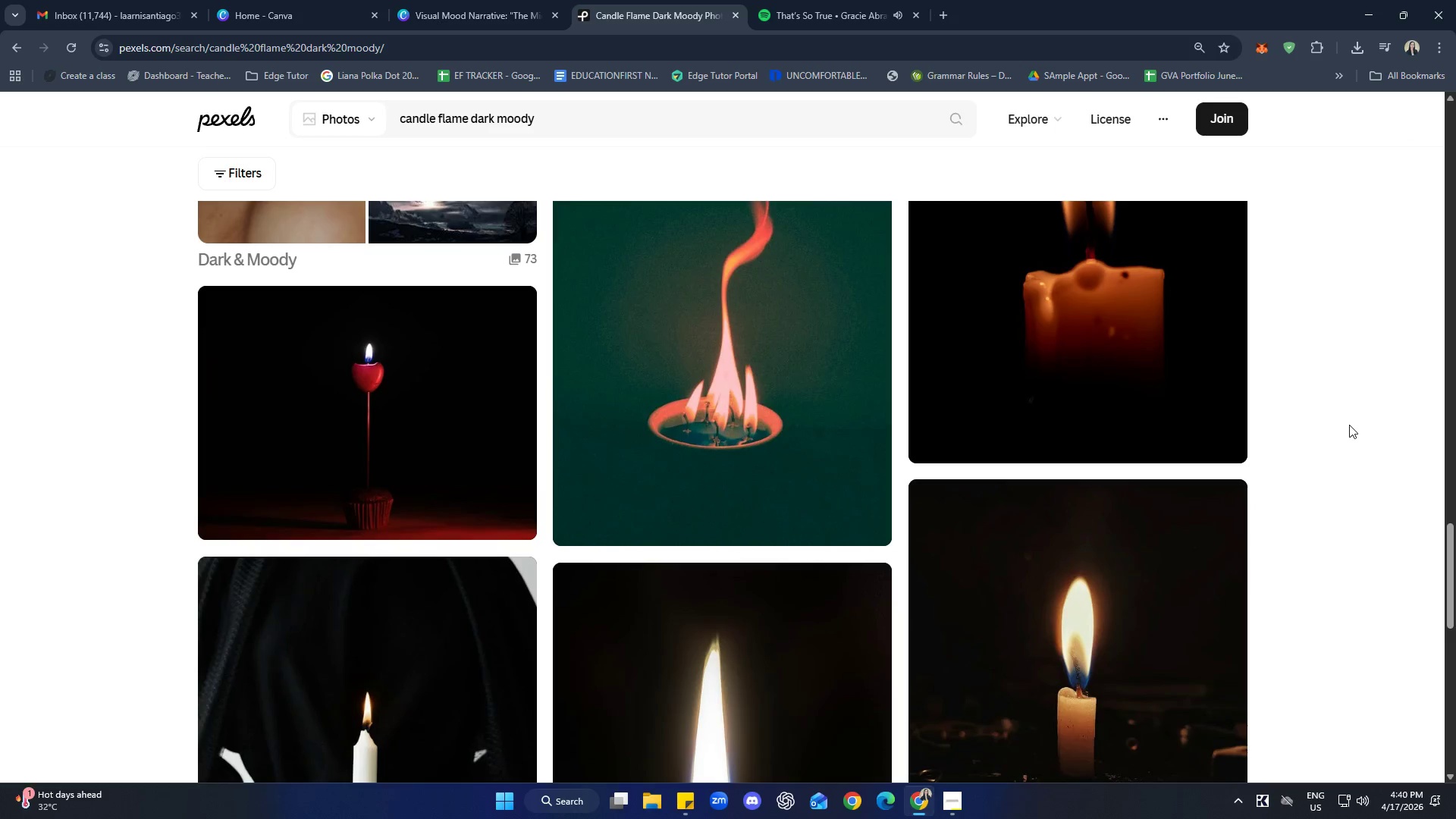 
scroll: coordinate [1316, 416], scroll_direction: down, amount: 27.0
 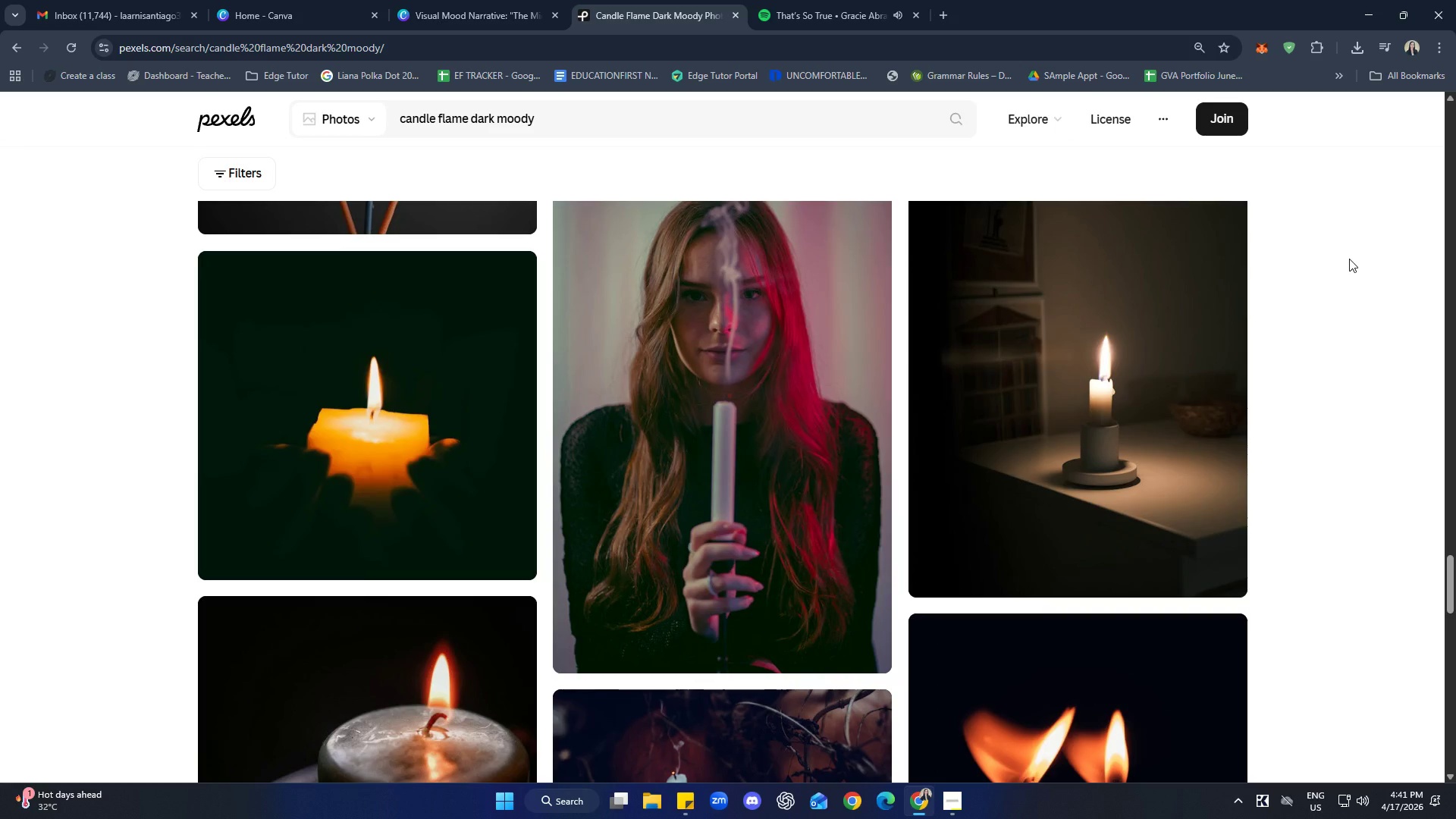 
wait(16.1)
 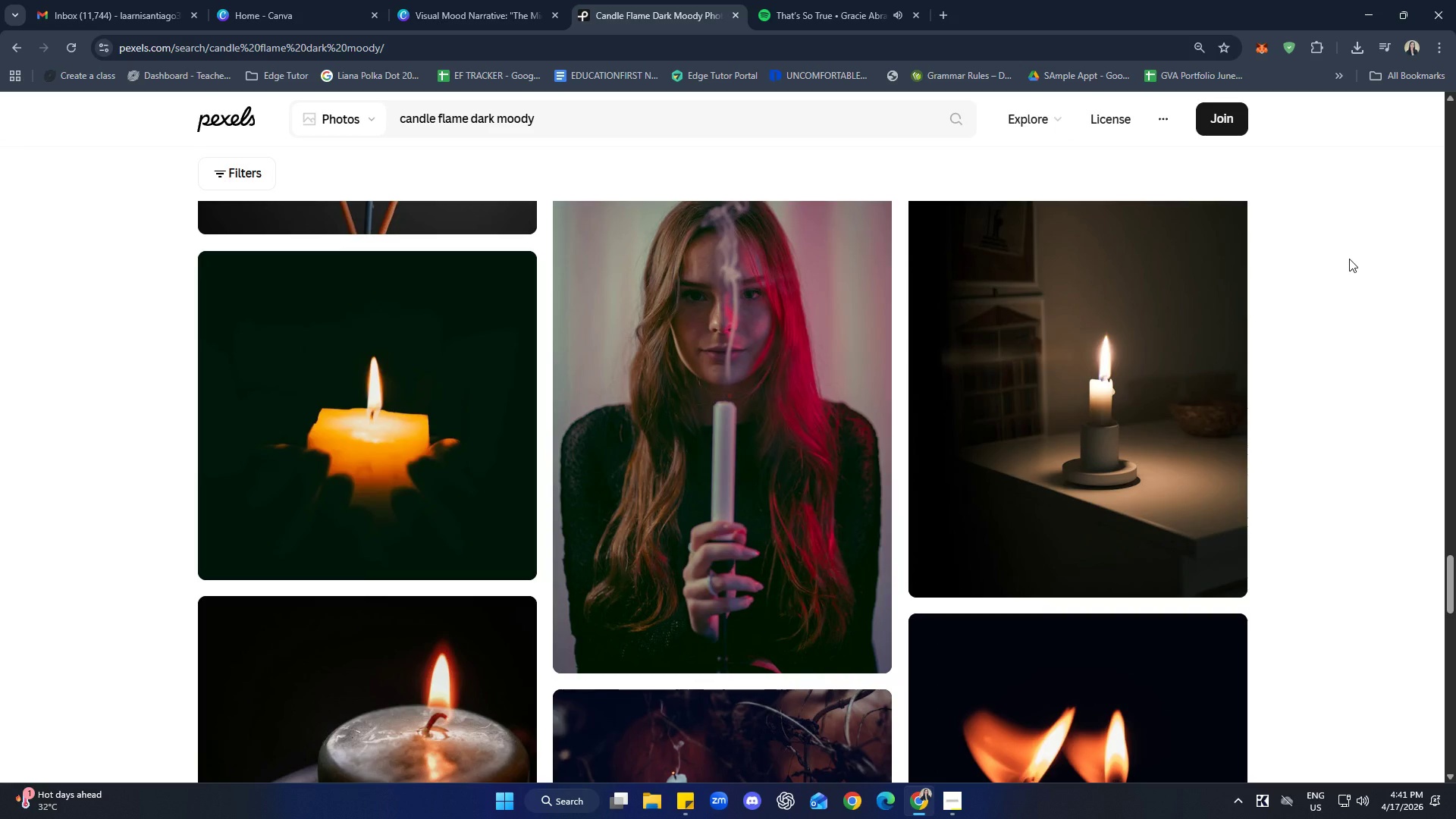 
scroll: coordinate [1347, 517], scroll_direction: down, amount: 36.0
 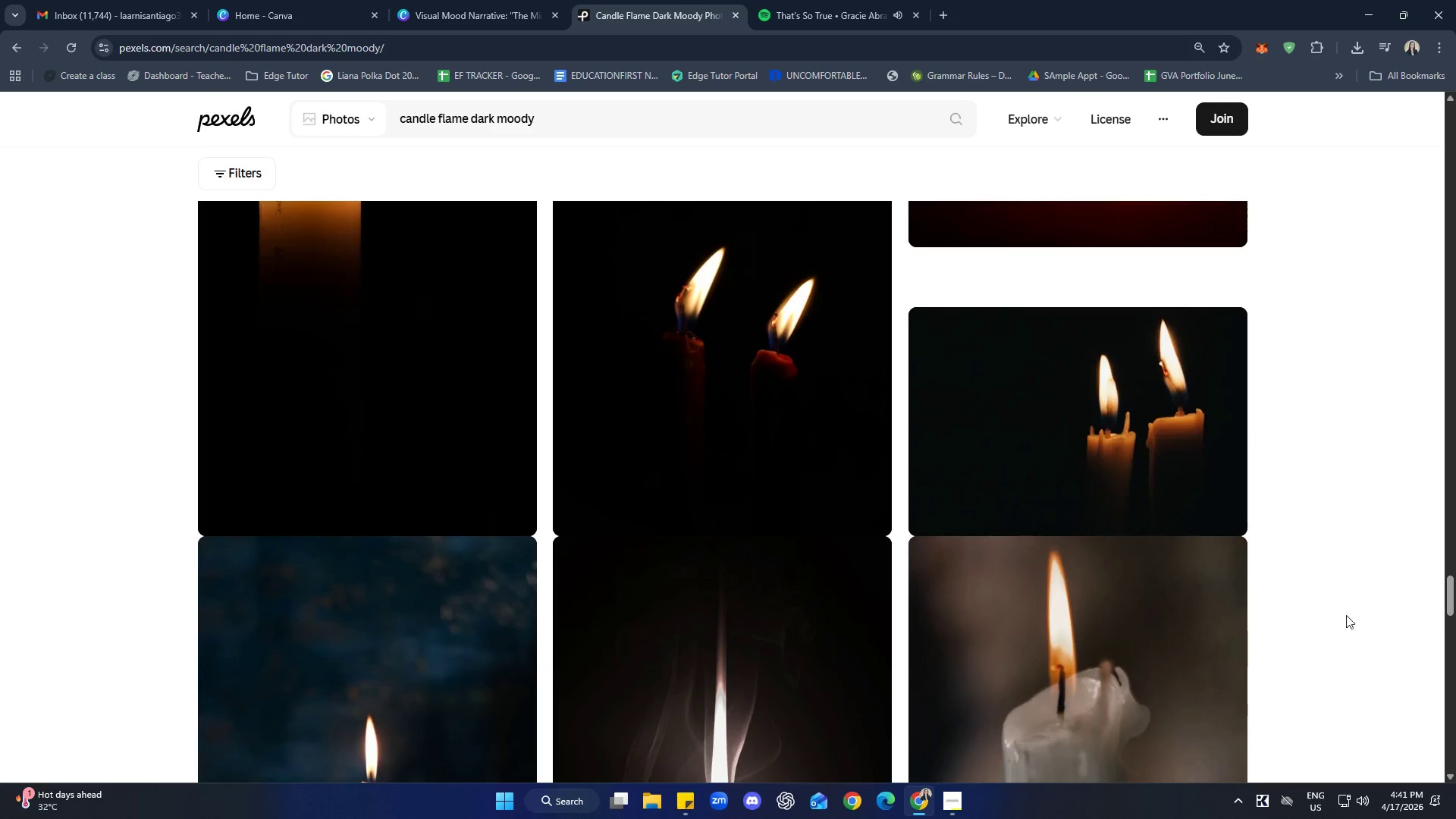 
scroll: coordinate [1326, 518], scroll_direction: down, amount: 19.0
 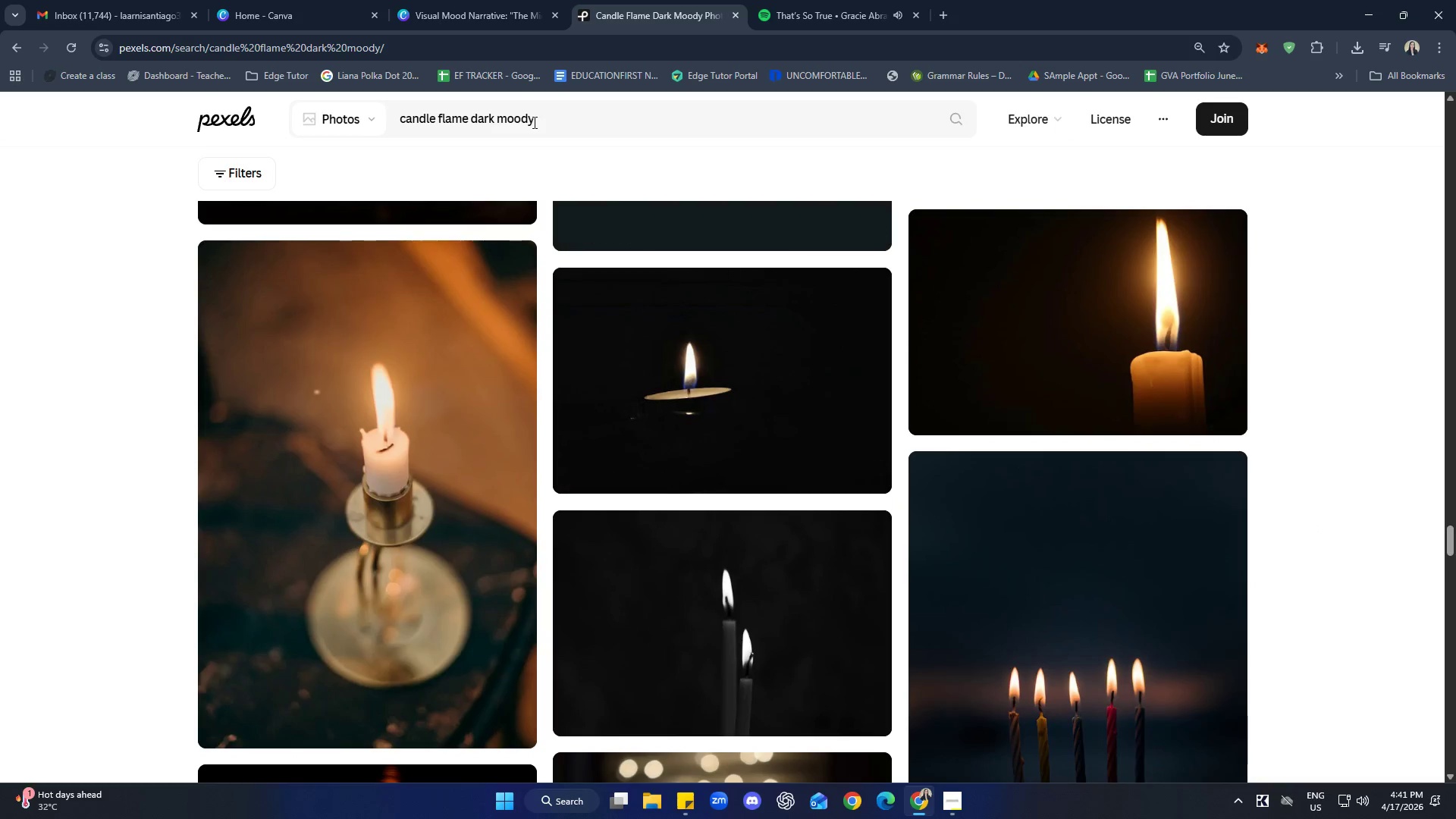 
left_click([477, 0])
 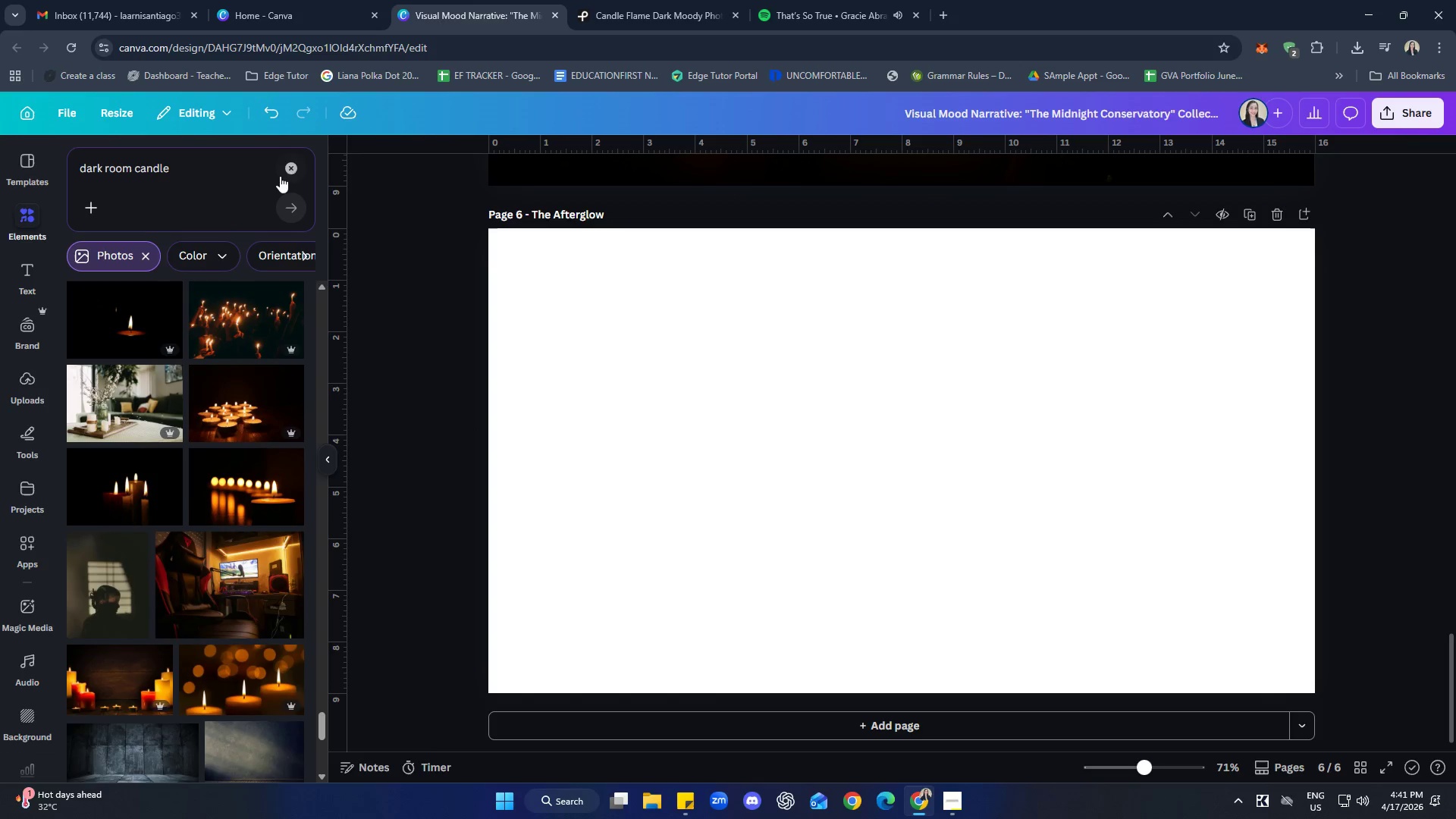 
double_click([224, 163])
 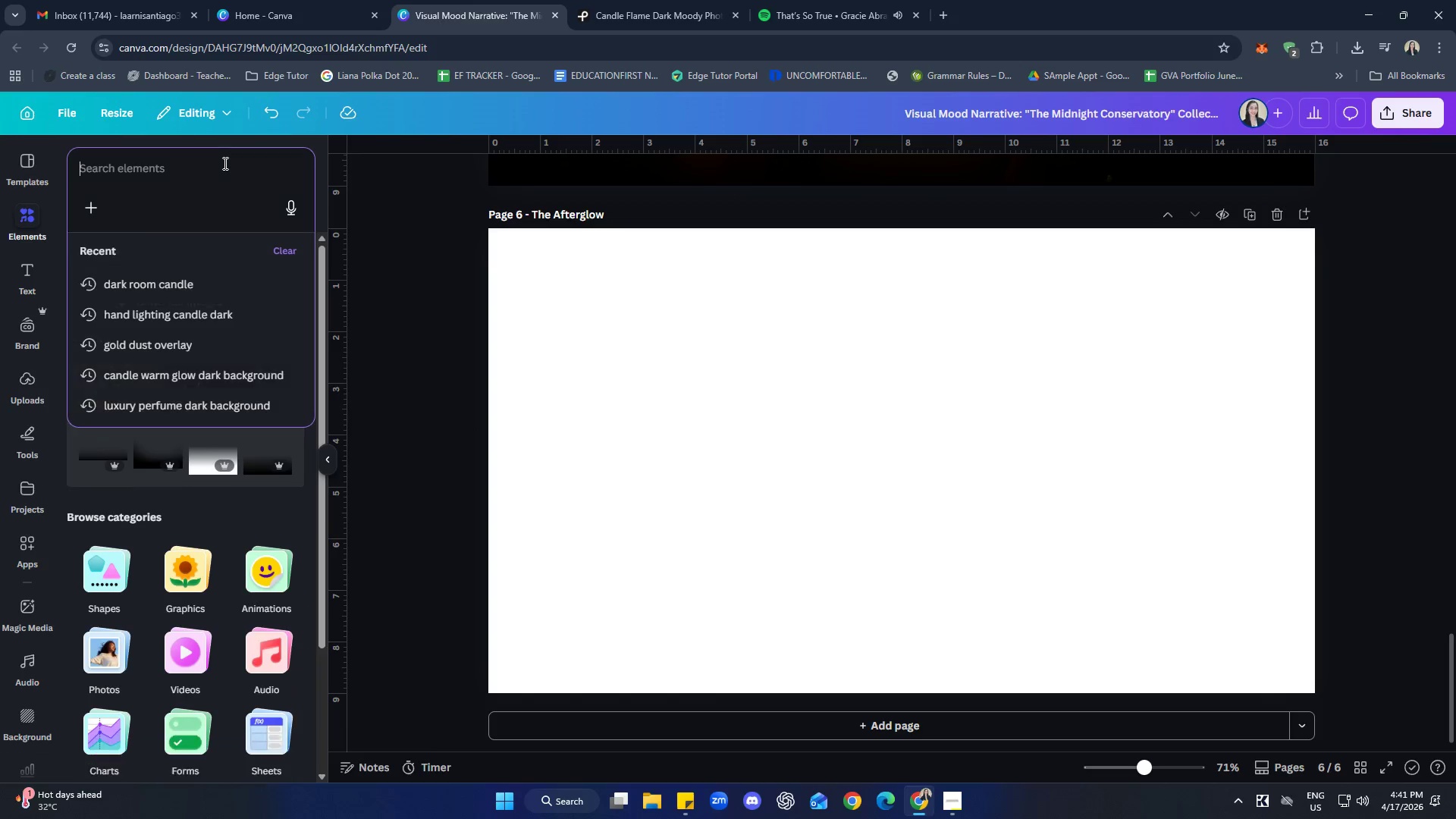 
key(Control+V)
 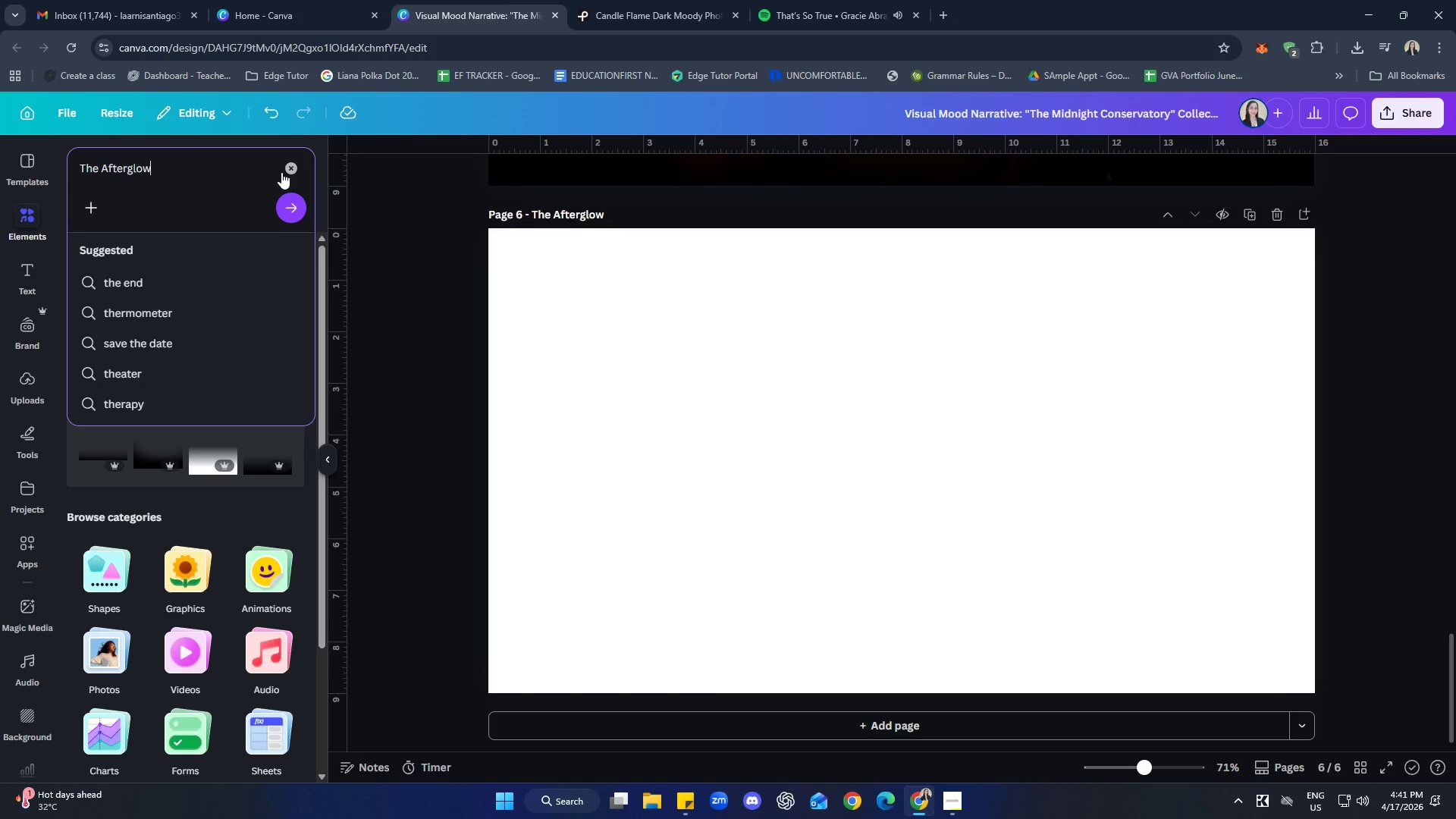 
double_click([202, 171])
 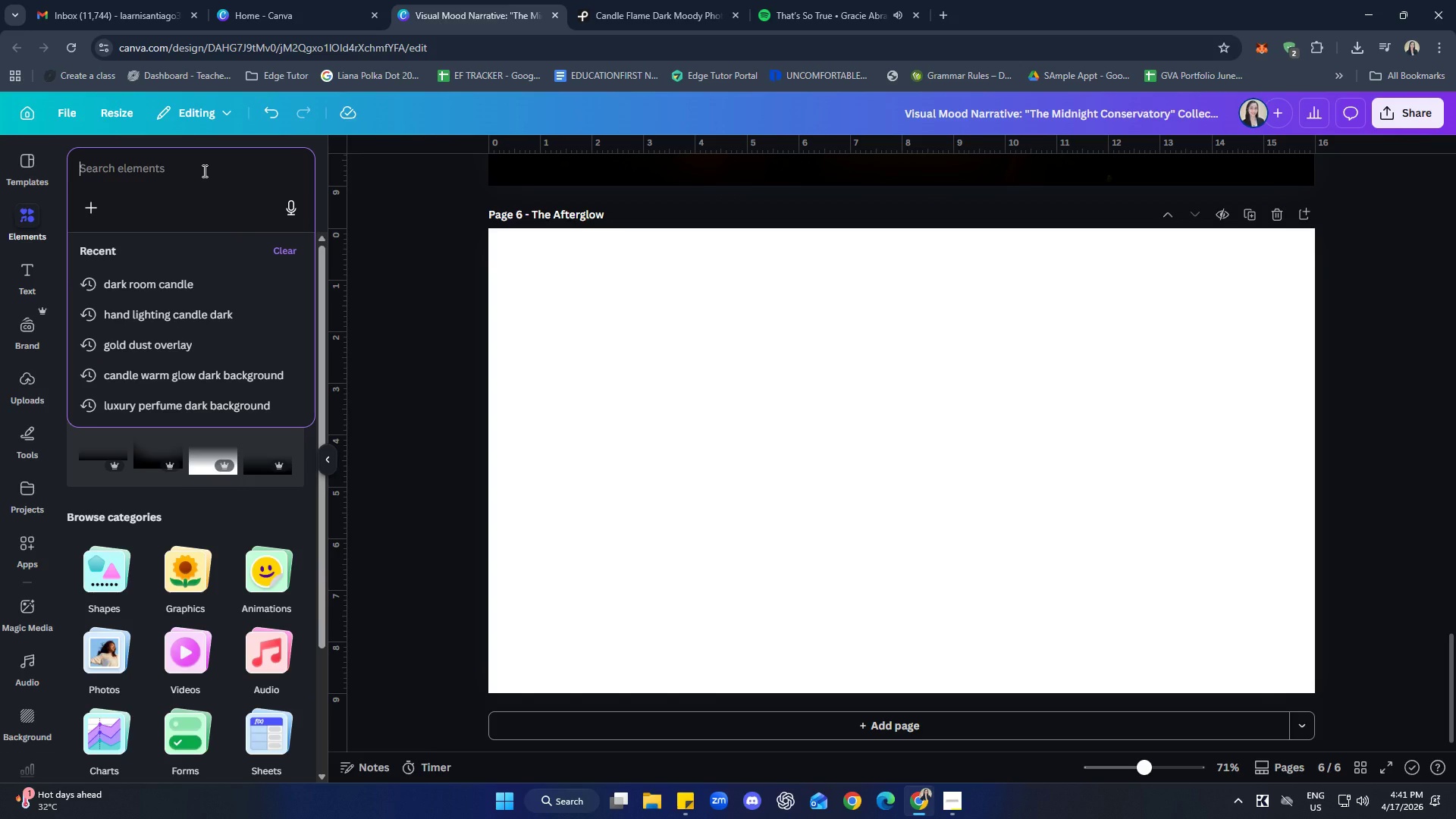 
type(candle flame dark moody)
 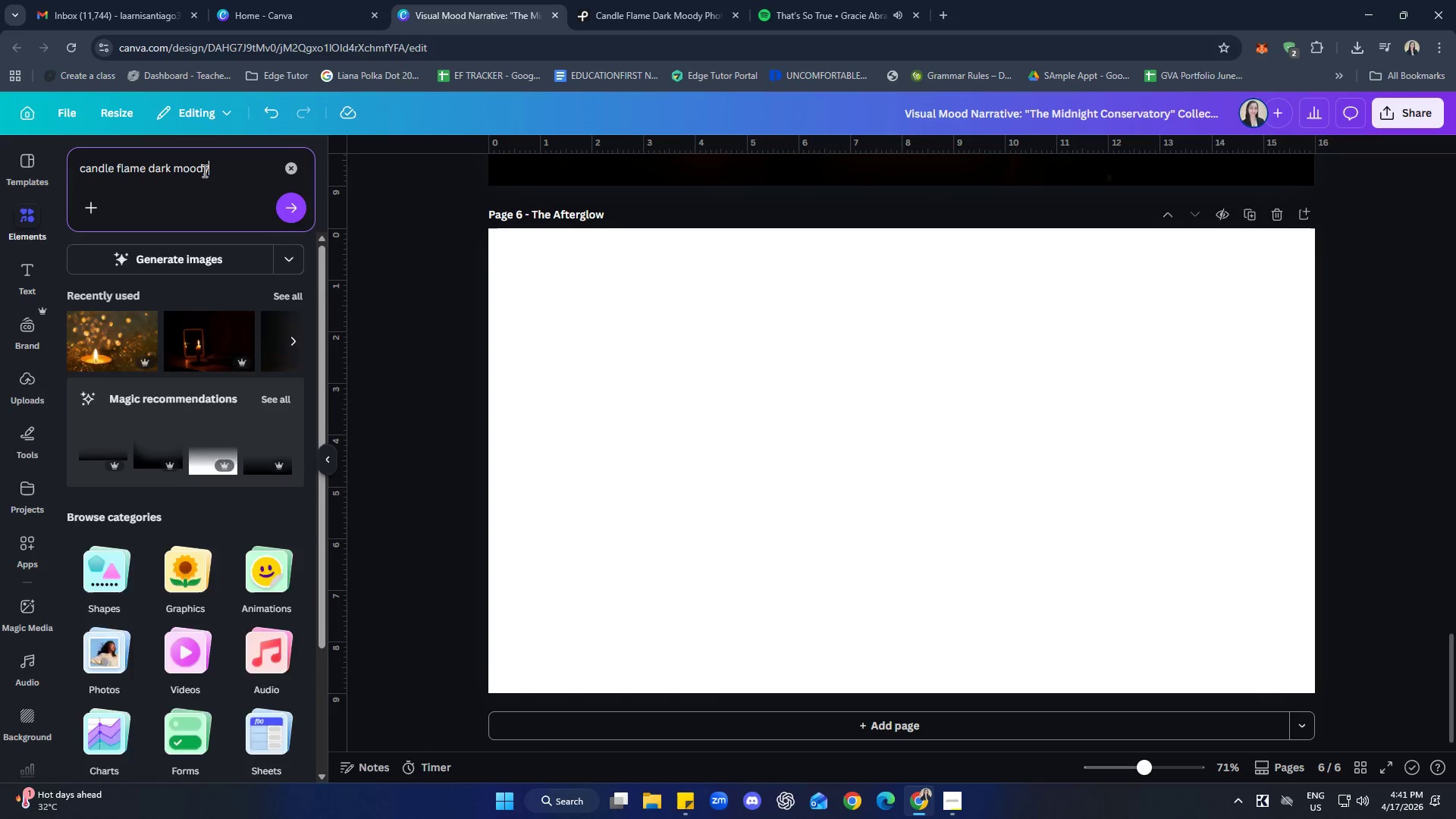 
key(Enter)
 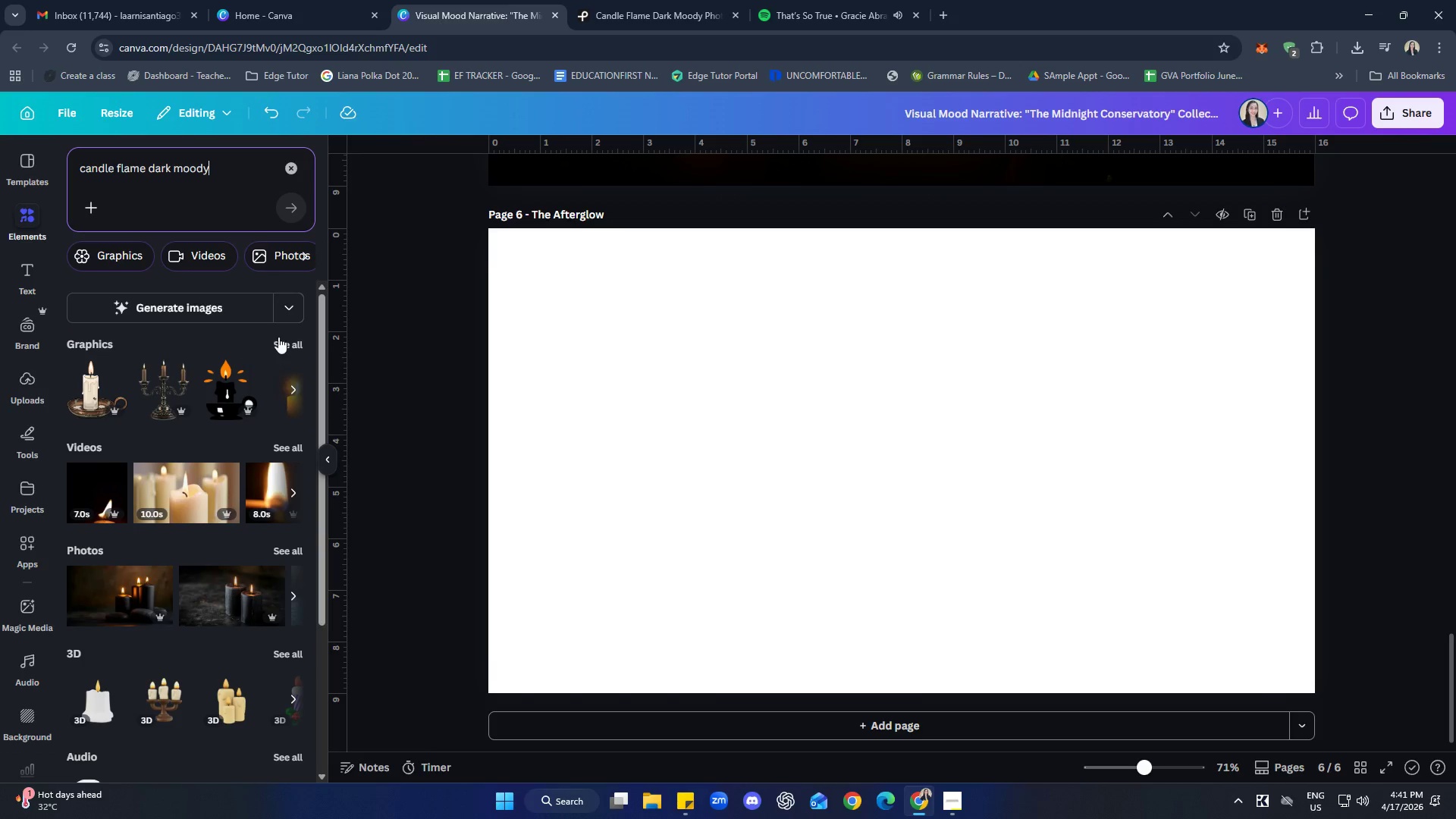 
mouse_move([273, 544])
 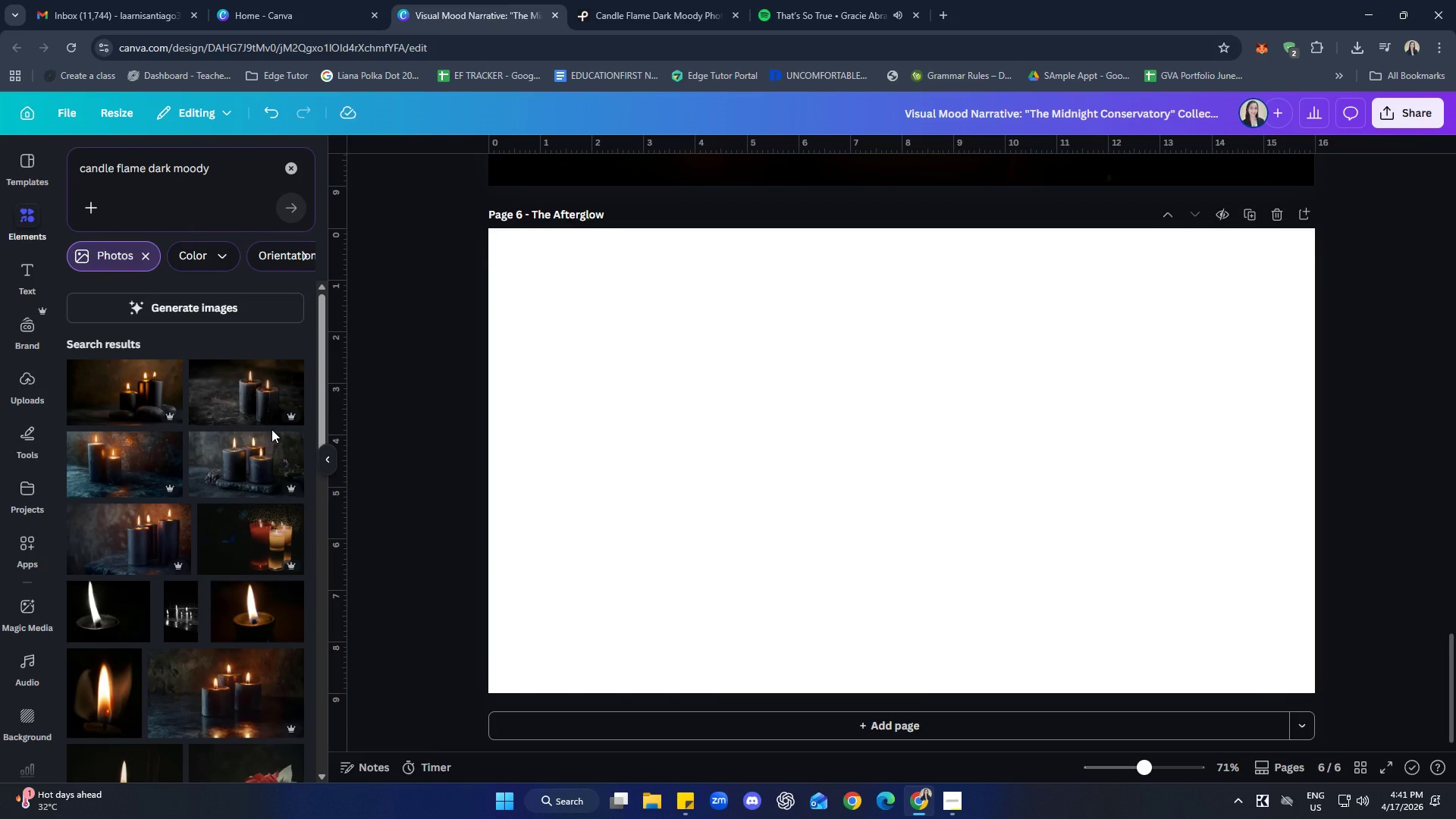 
scroll: coordinate [217, 609], scroll_direction: down, amount: 3.0
 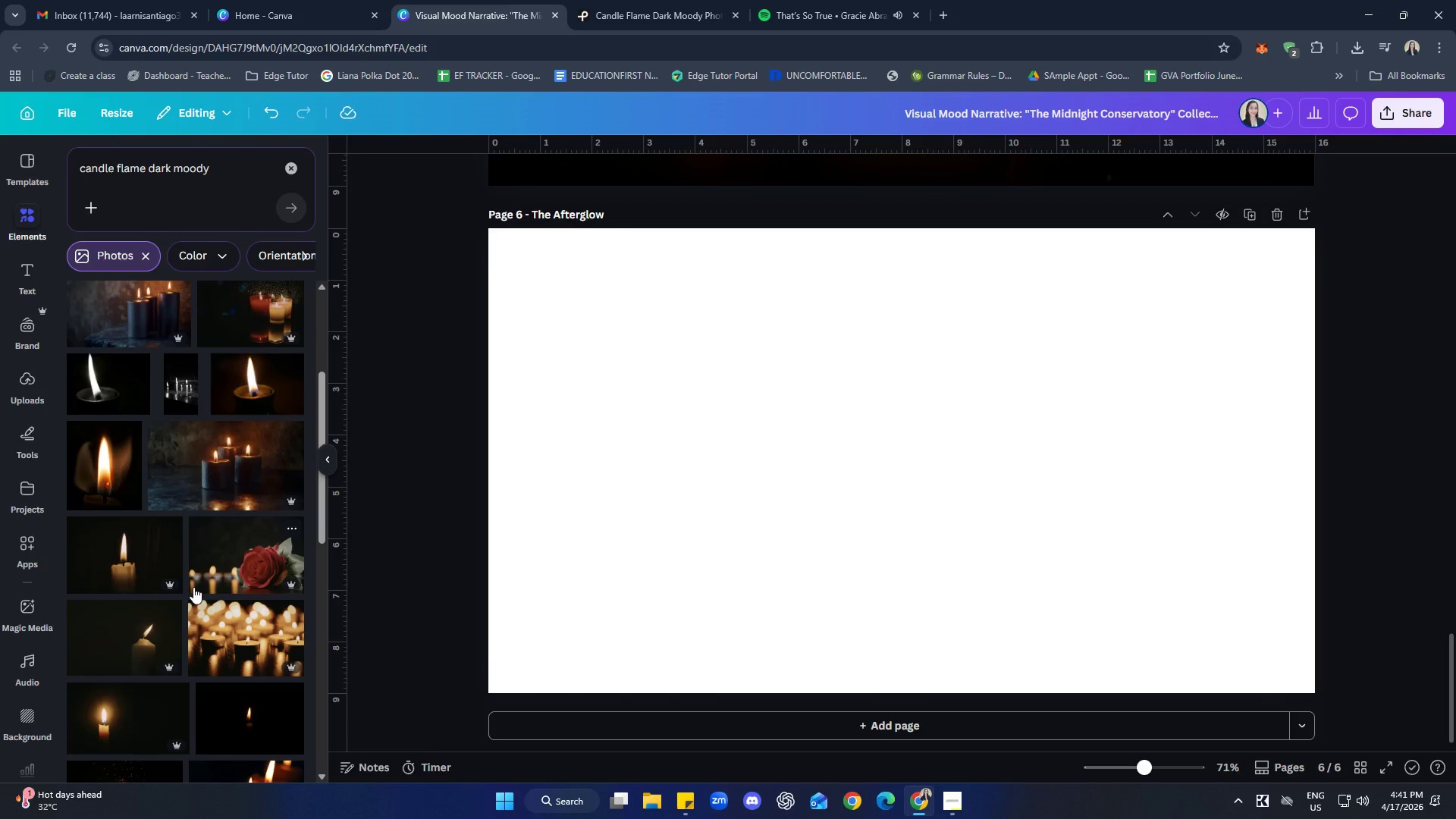 
scroll: coordinate [193, 584], scroll_direction: up, amount: 1.0
 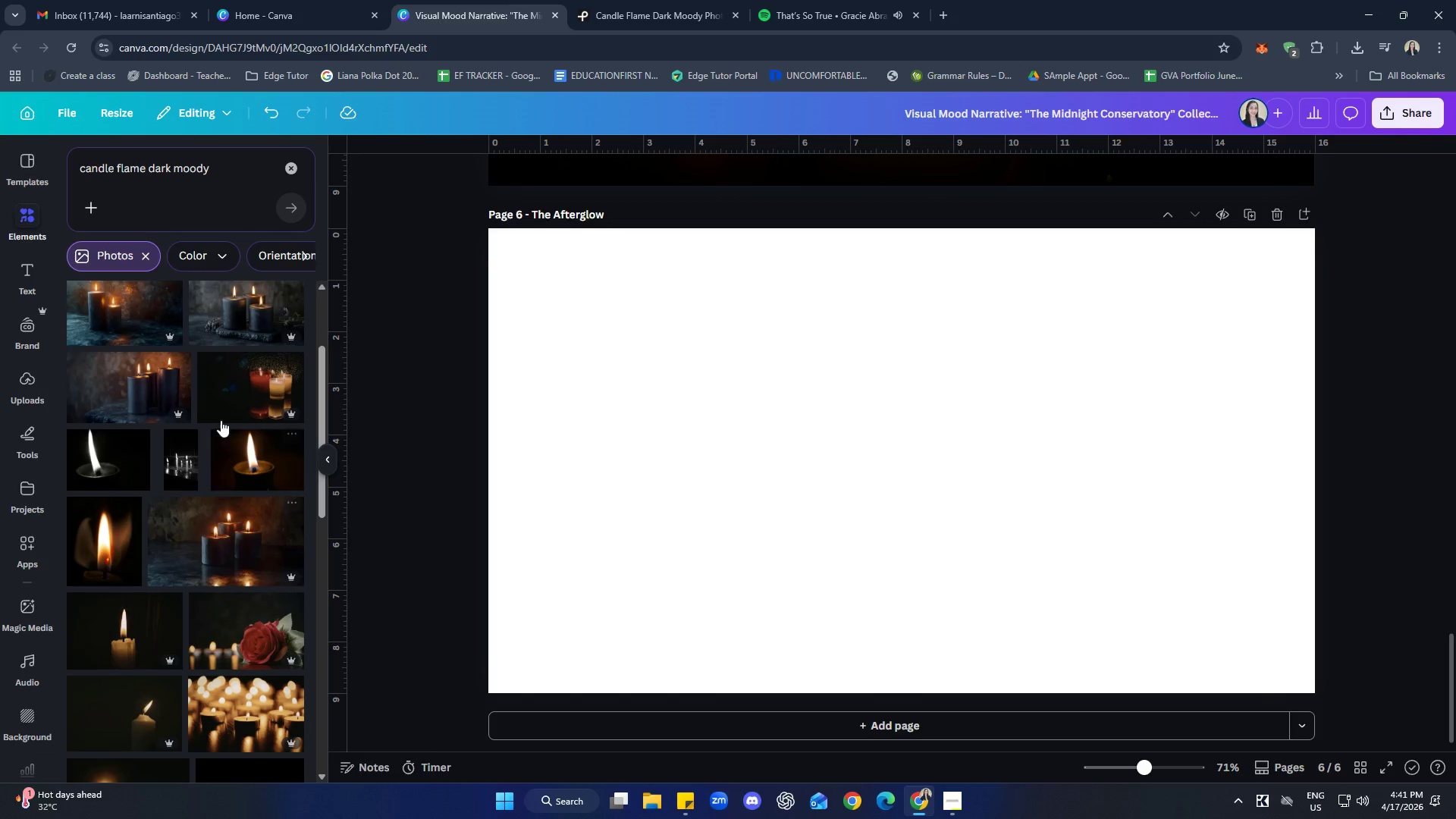 
left_click([237, 371])
 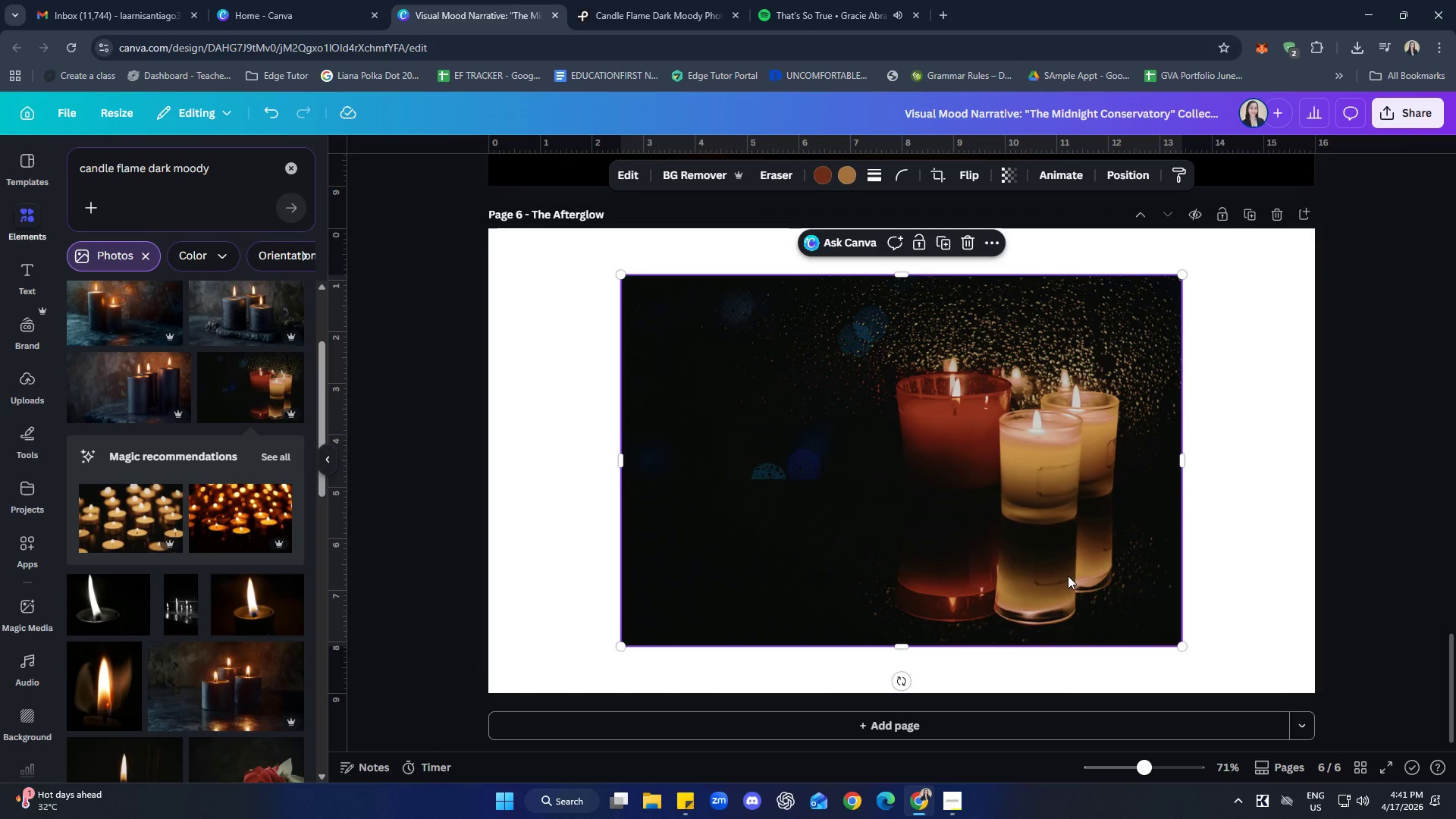 
left_click_drag(start_coordinate=[1075, 570], to_coordinate=[985, 545])
 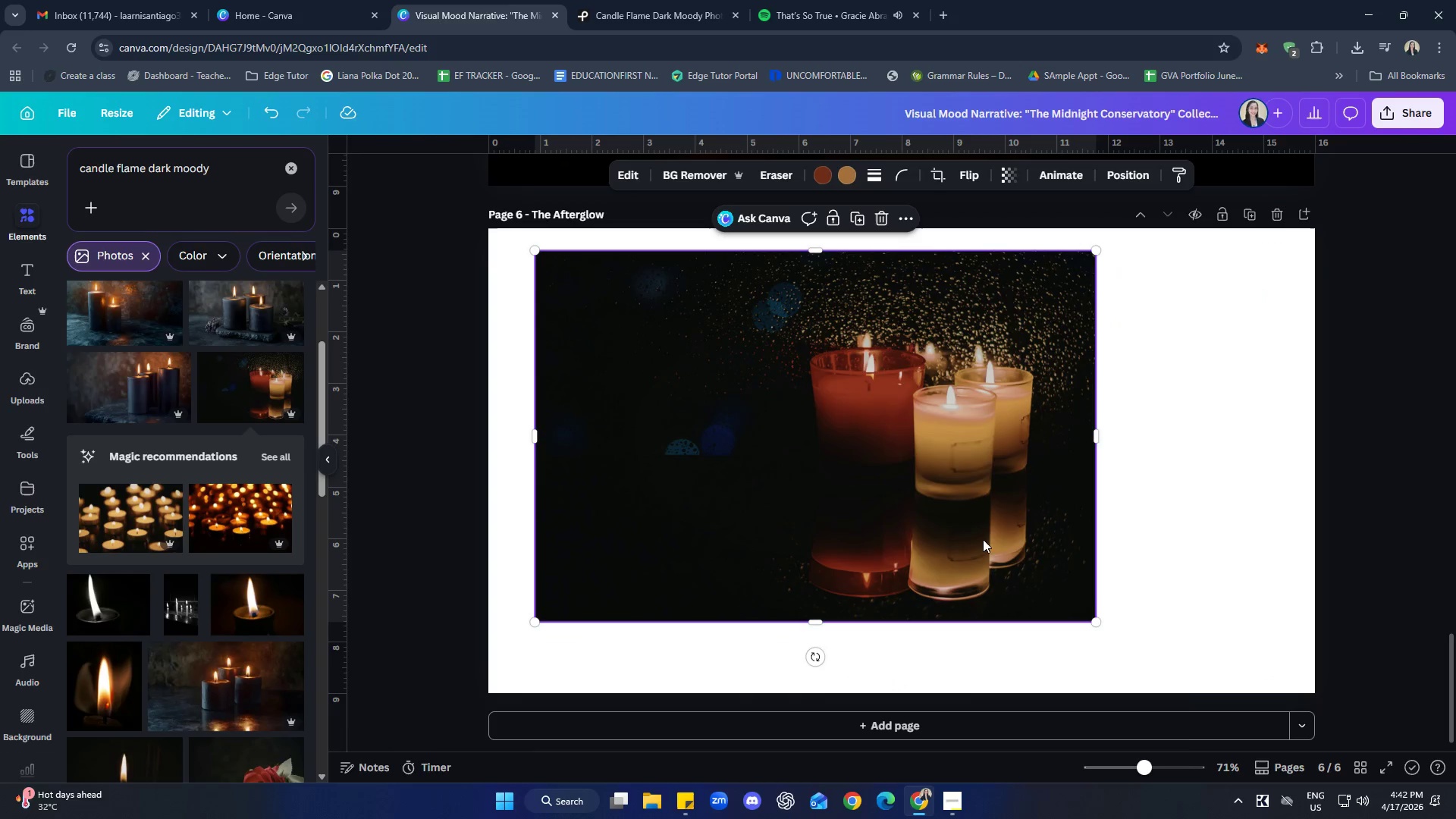 
right_click([981, 538])
 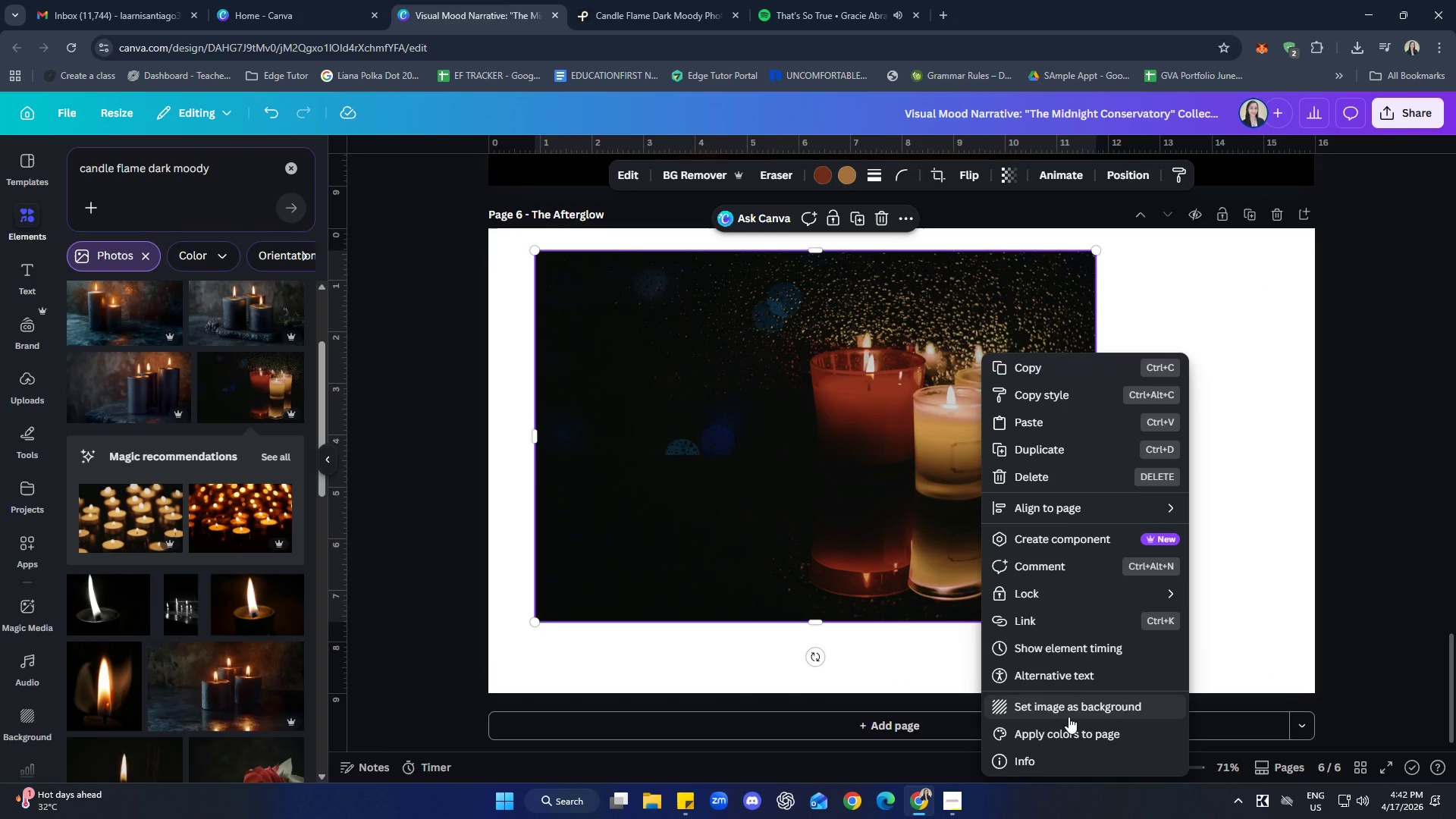 
left_click([1072, 711])
 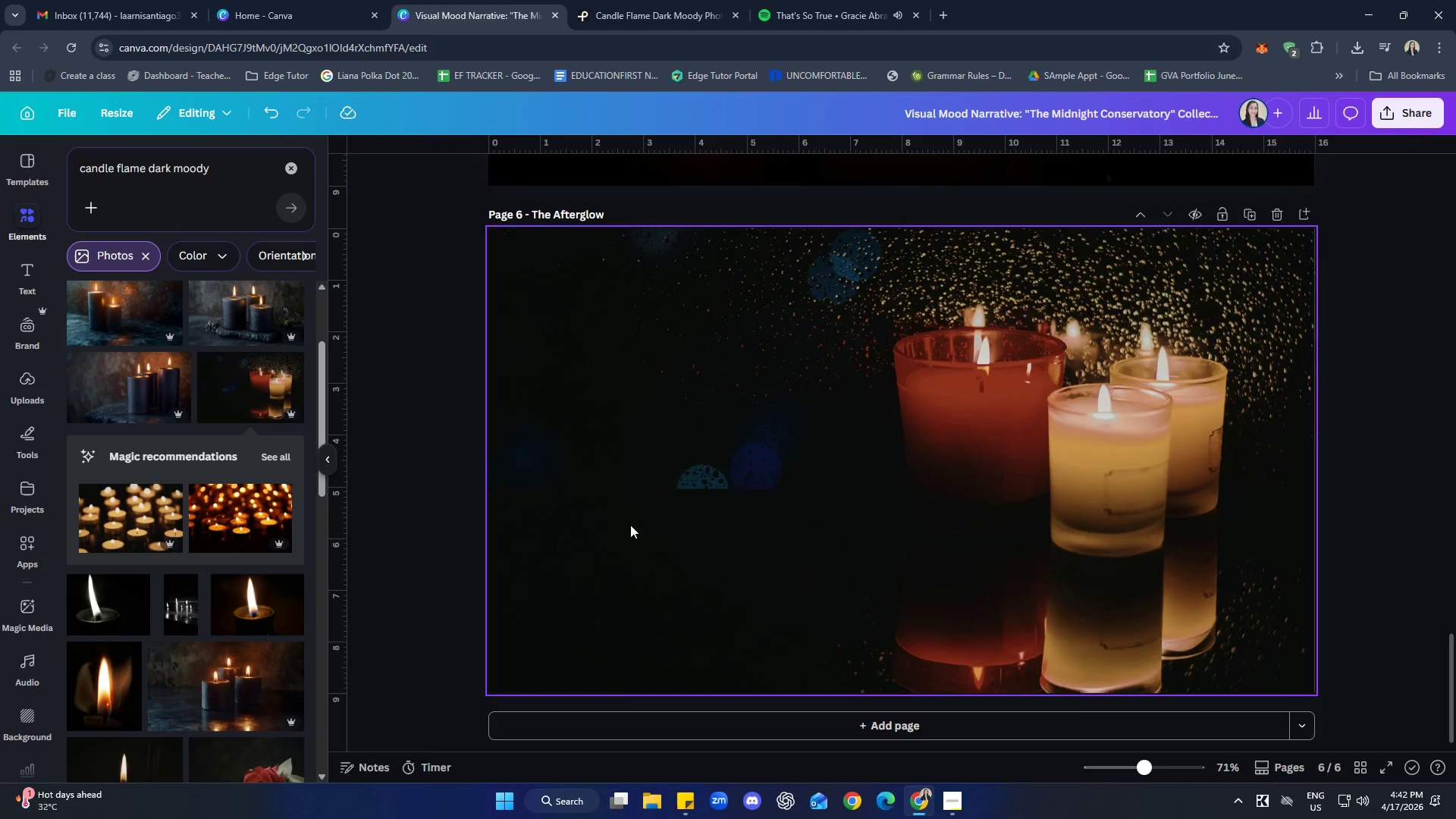 
scroll: coordinate [179, 379], scroll_direction: down, amount: 15.0
 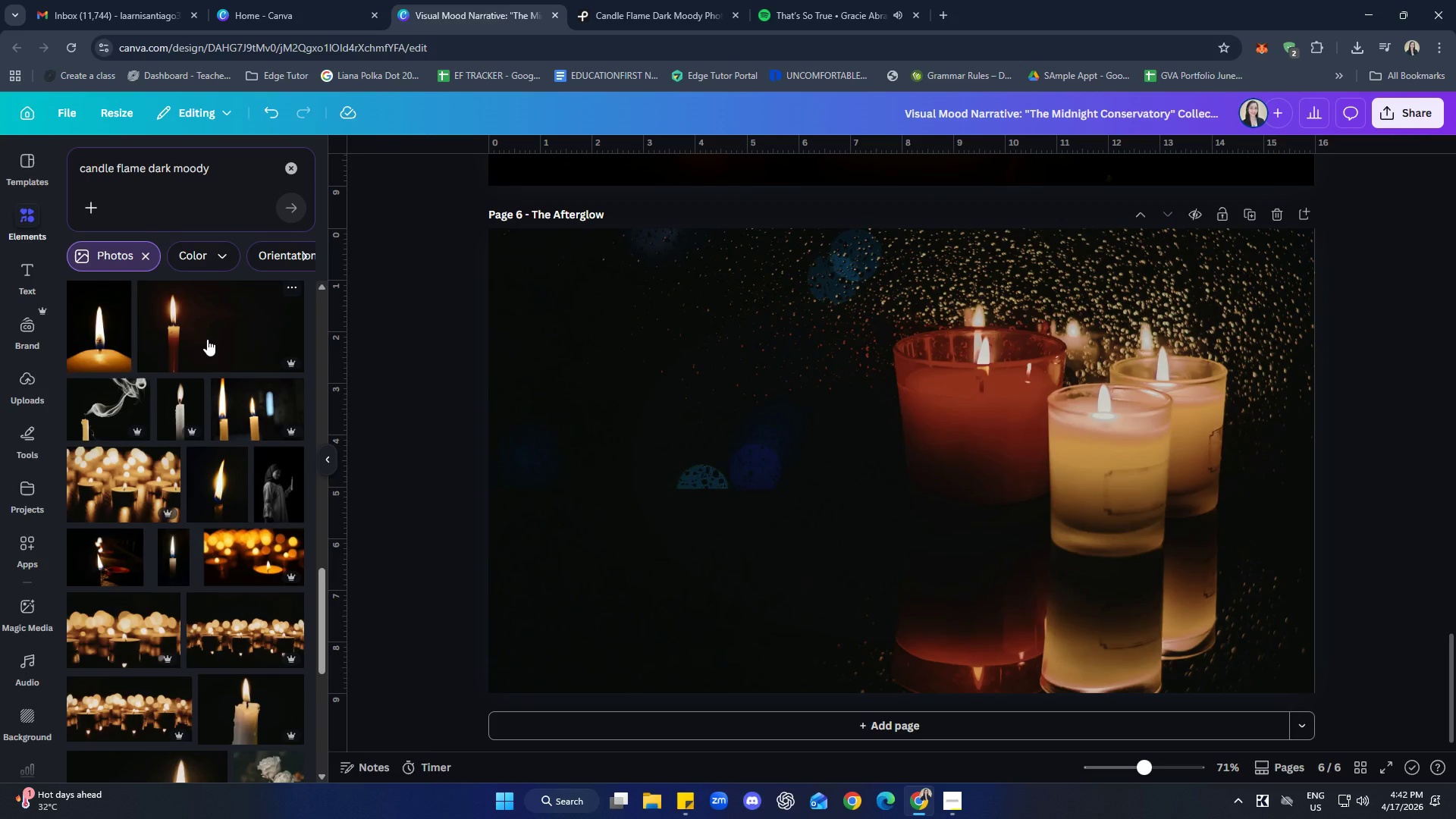 
scroll: coordinate [207, 340], scroll_direction: down, amount: 8.0
 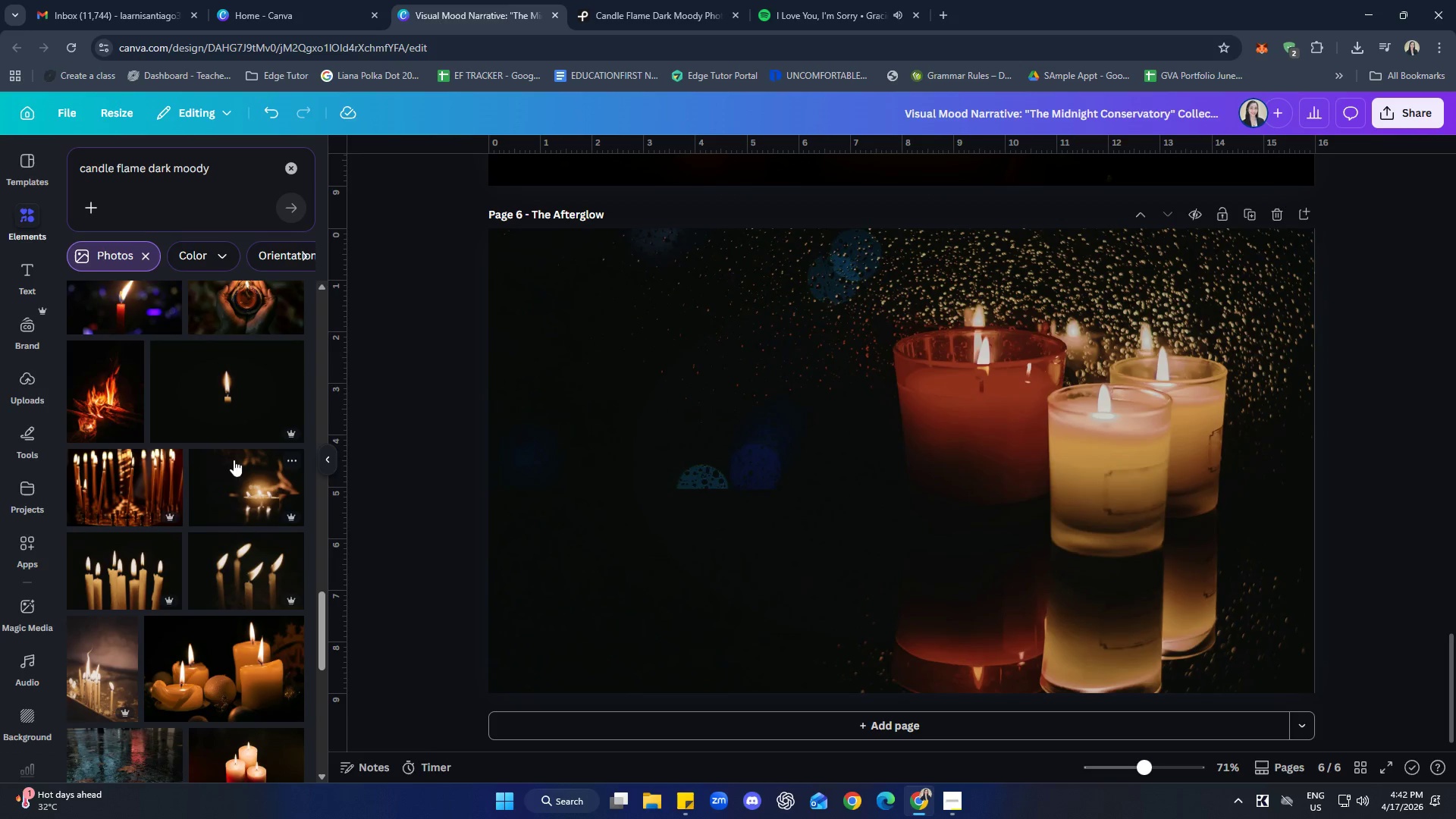 
left_click([234, 497])
 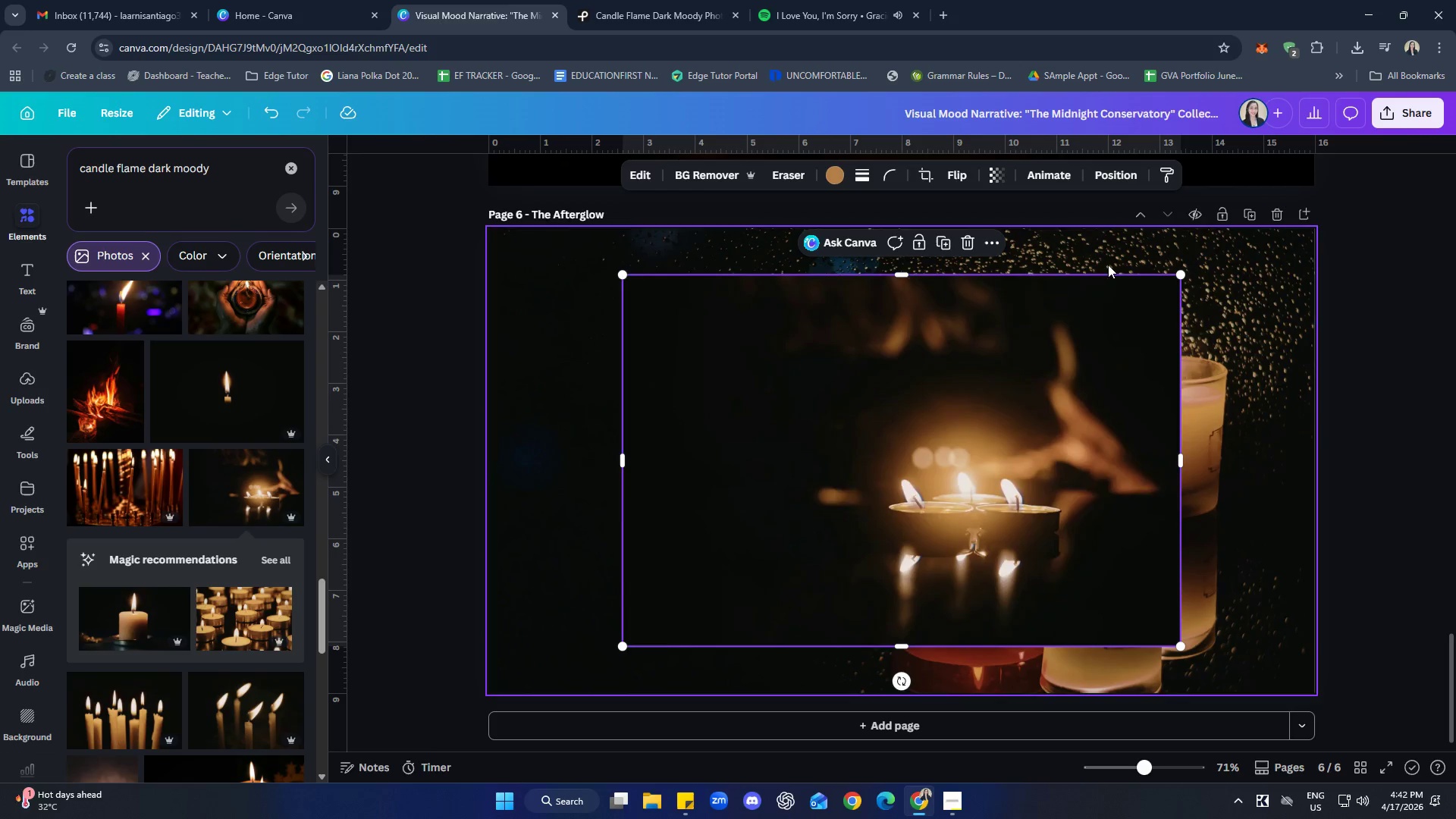 
left_click([970, 248])
 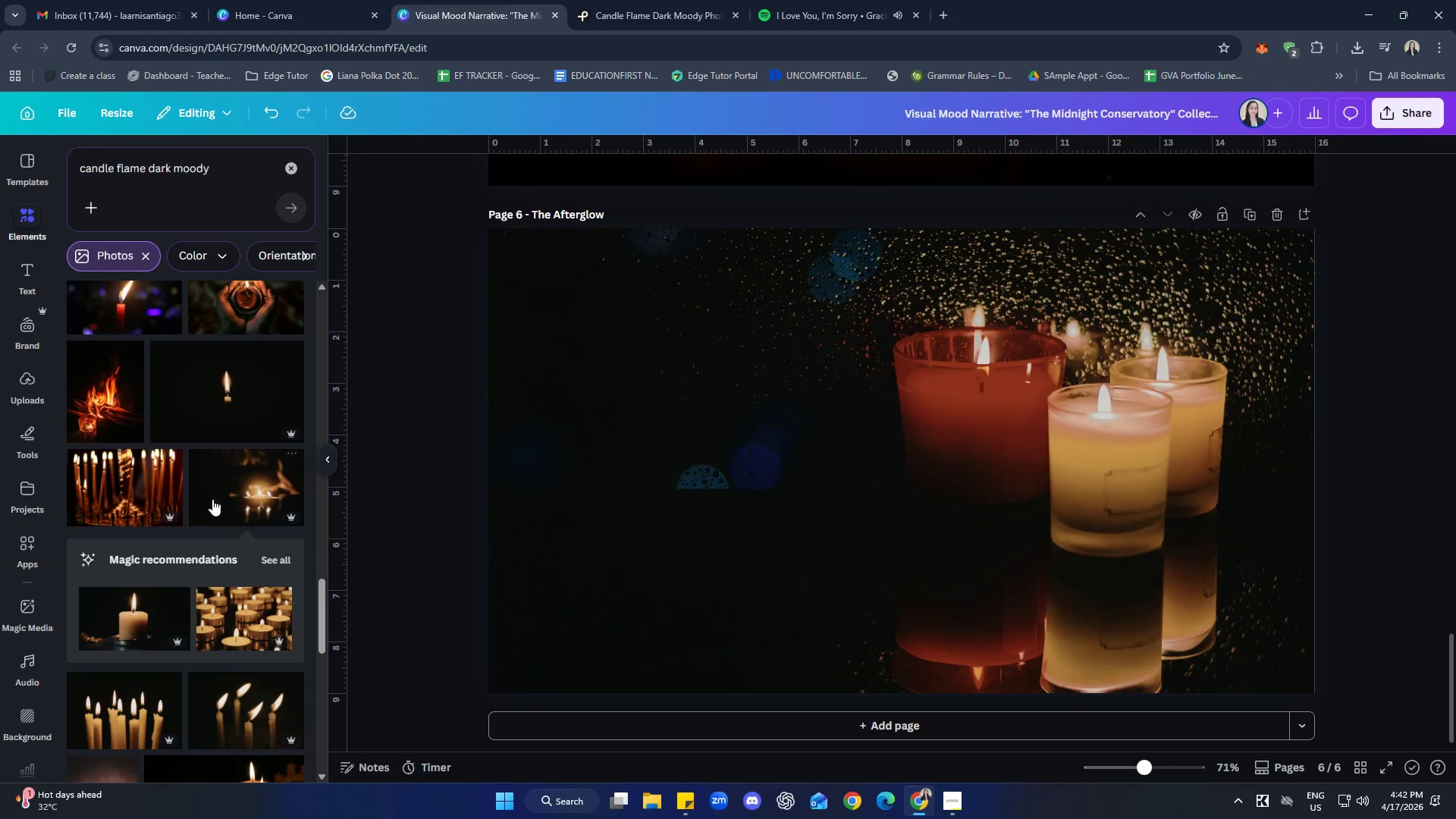 
scroll: coordinate [204, 535], scroll_direction: down, amount: 12.0
 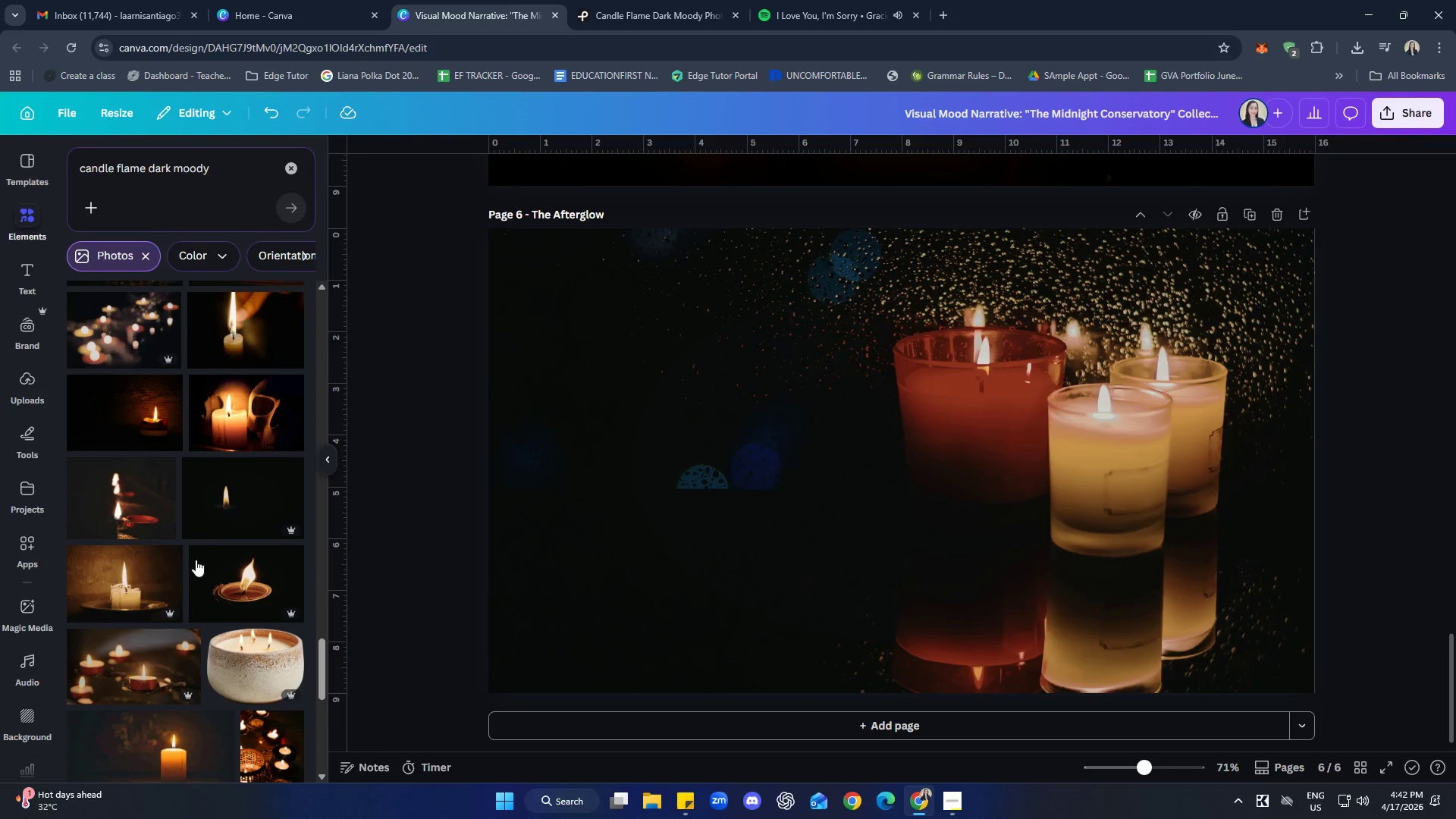 
left_click([138, 492])
 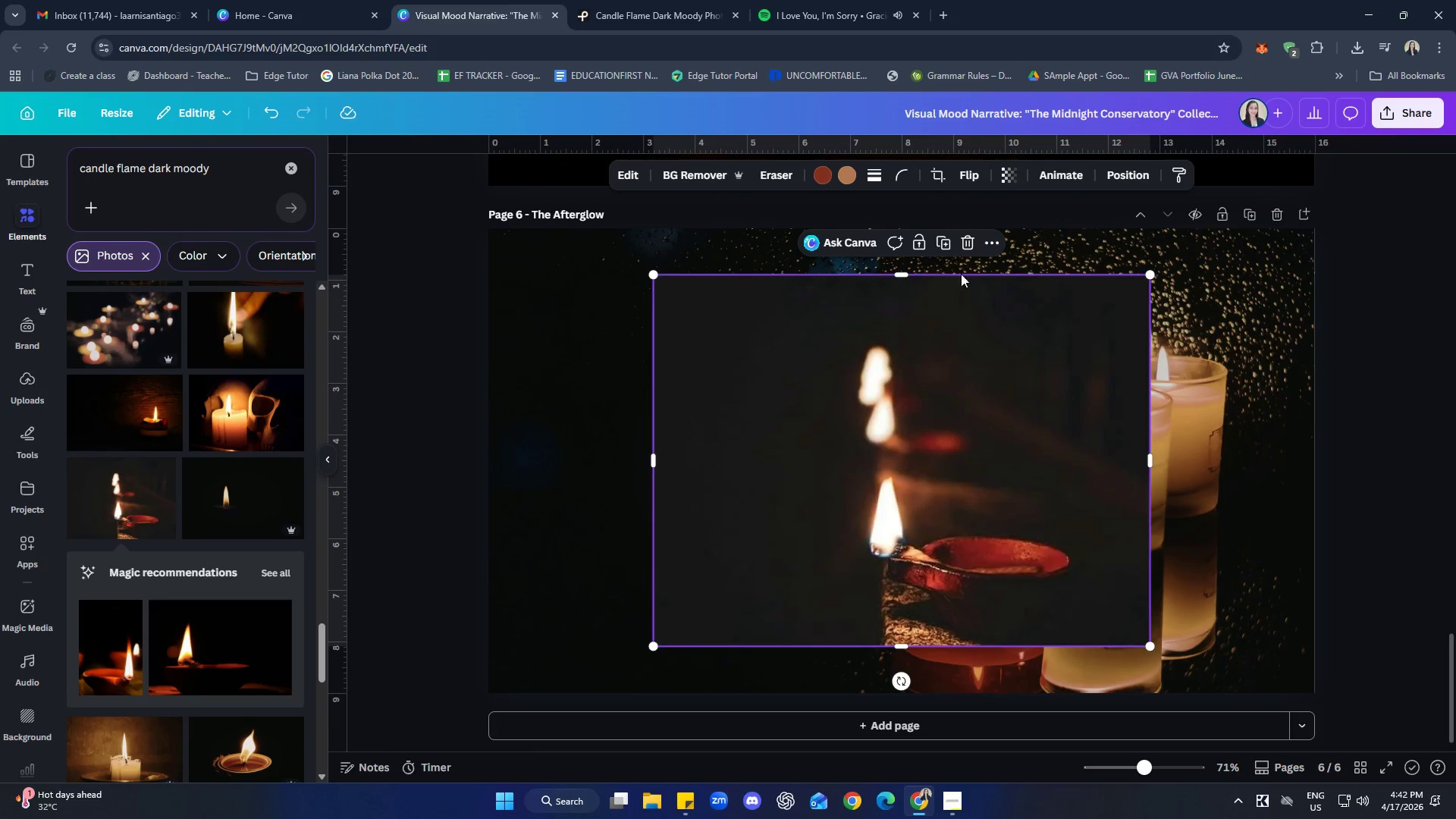 
left_click([971, 245])
 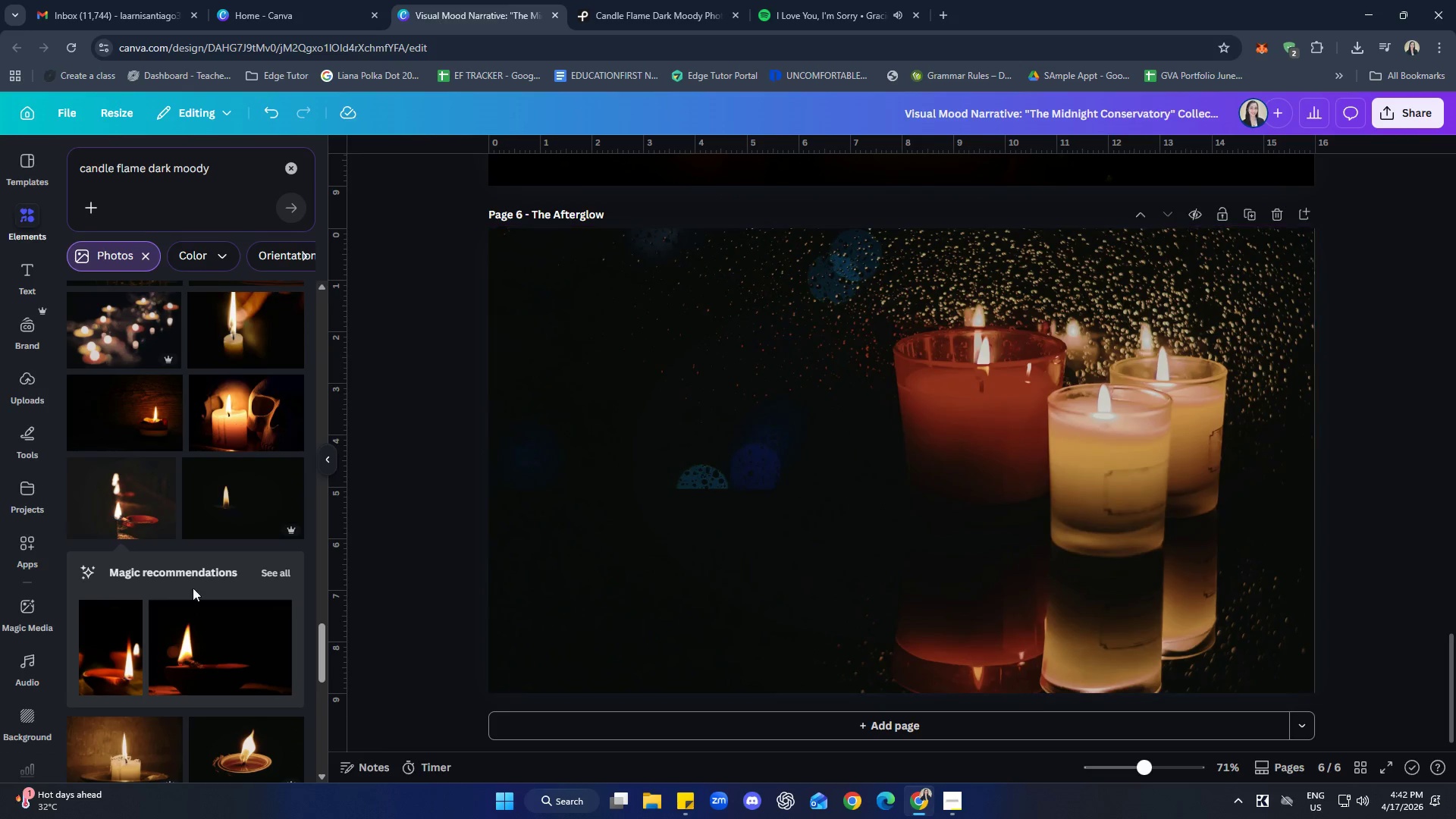 
scroll: coordinate [177, 463], scroll_direction: down, amount: 11.0
 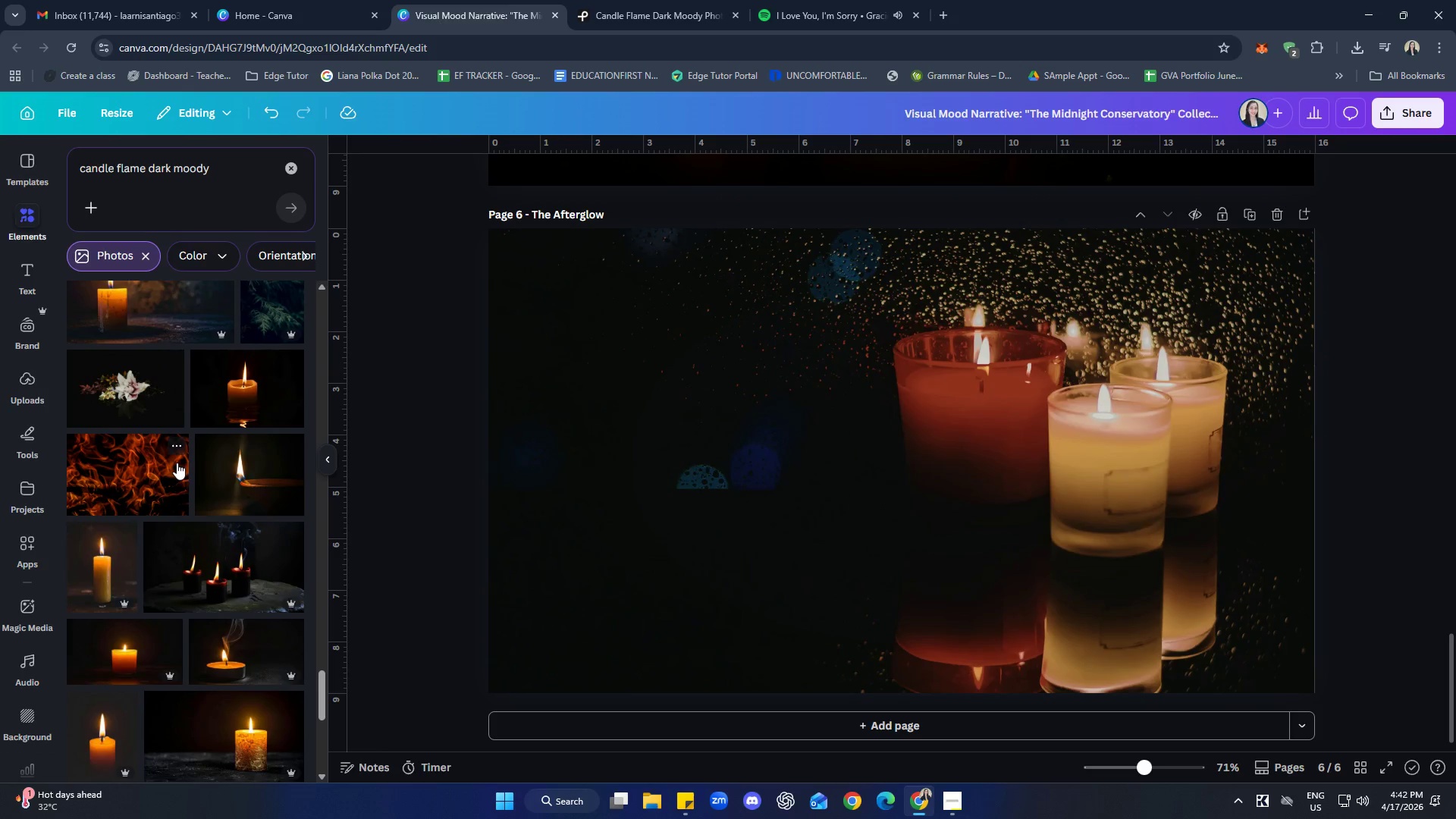 
scroll: coordinate [177, 463], scroll_direction: down, amount: 2.0
 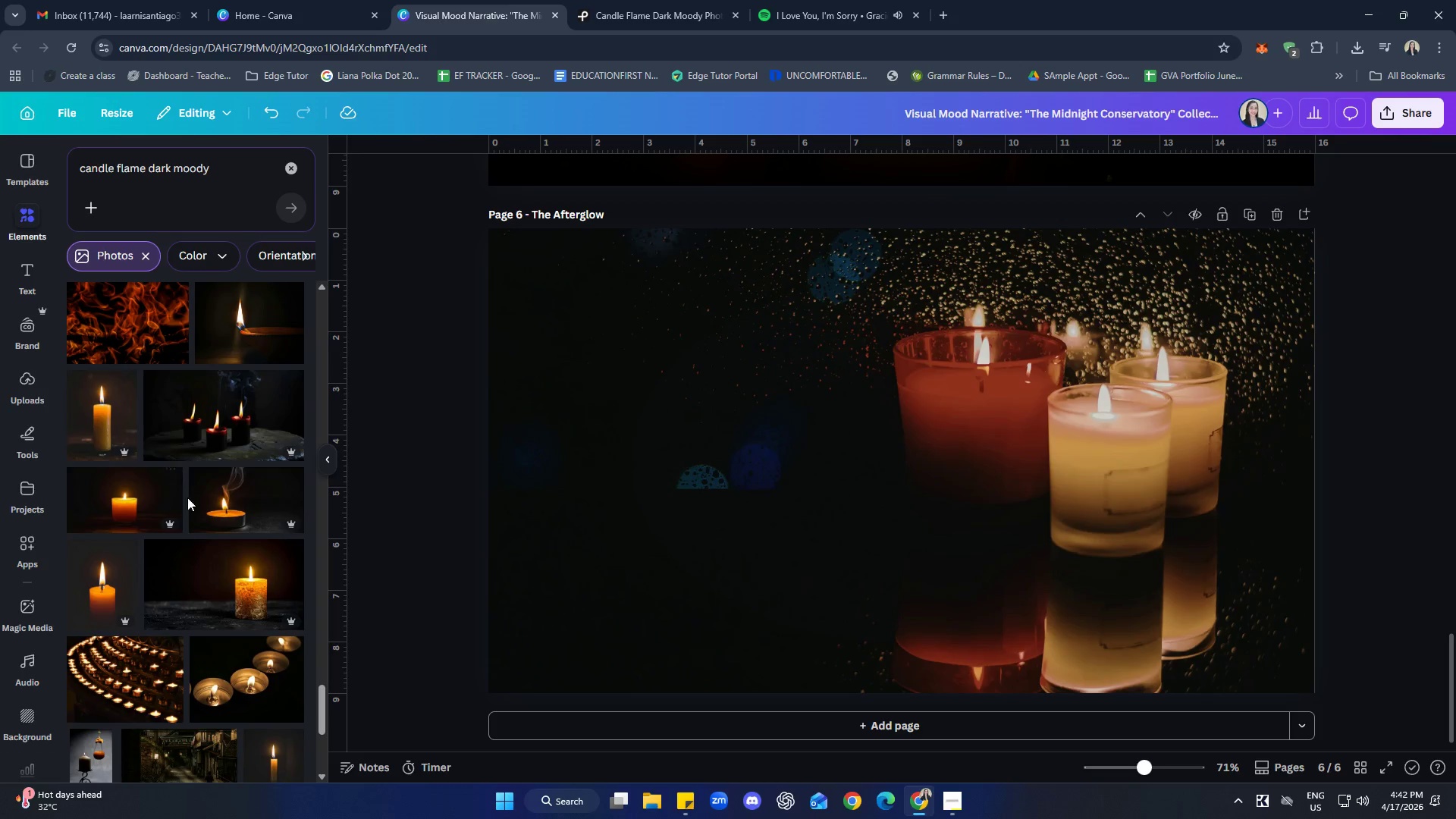 
left_click([294, 617])
 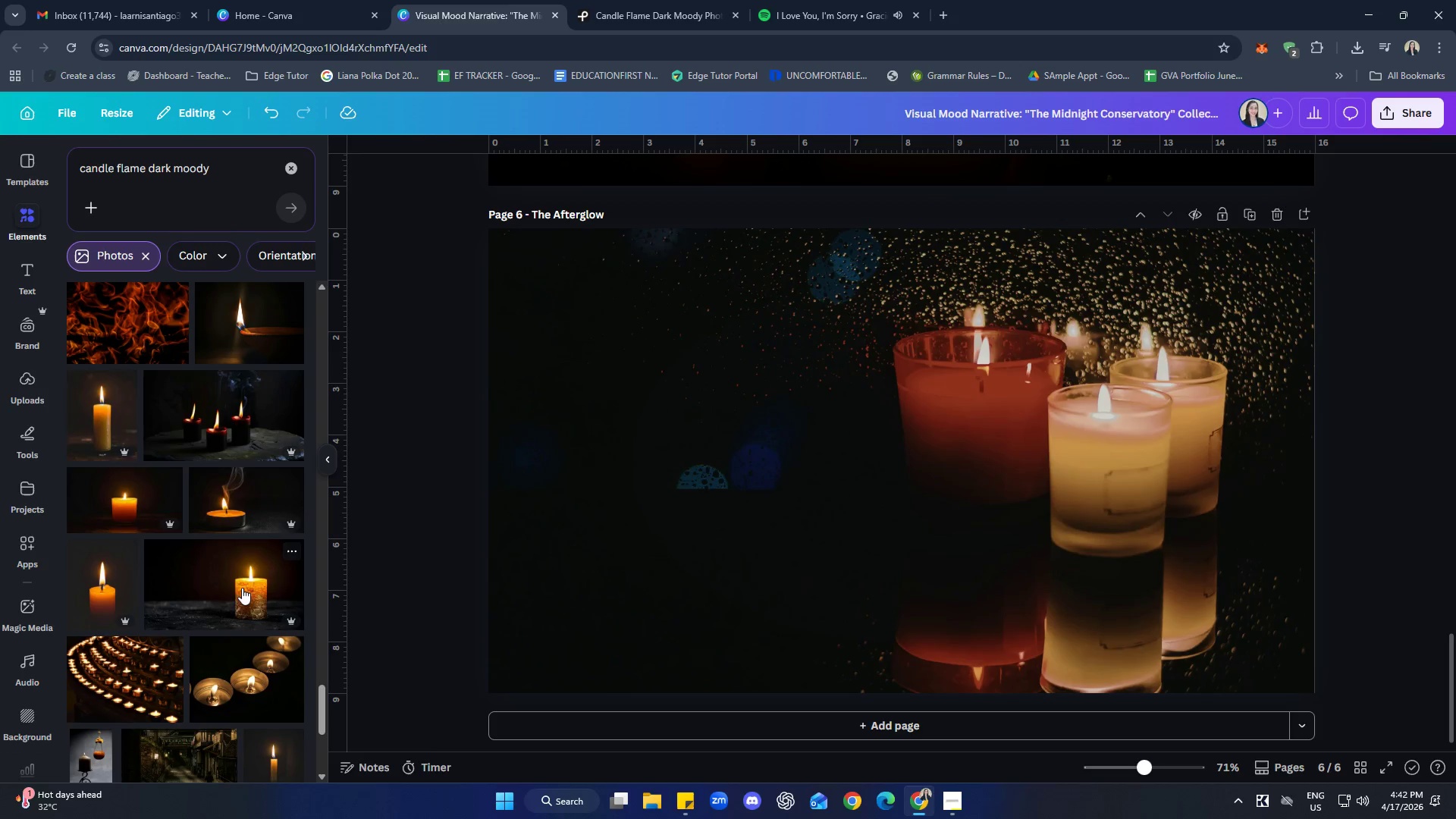 
left_click([238, 582])
 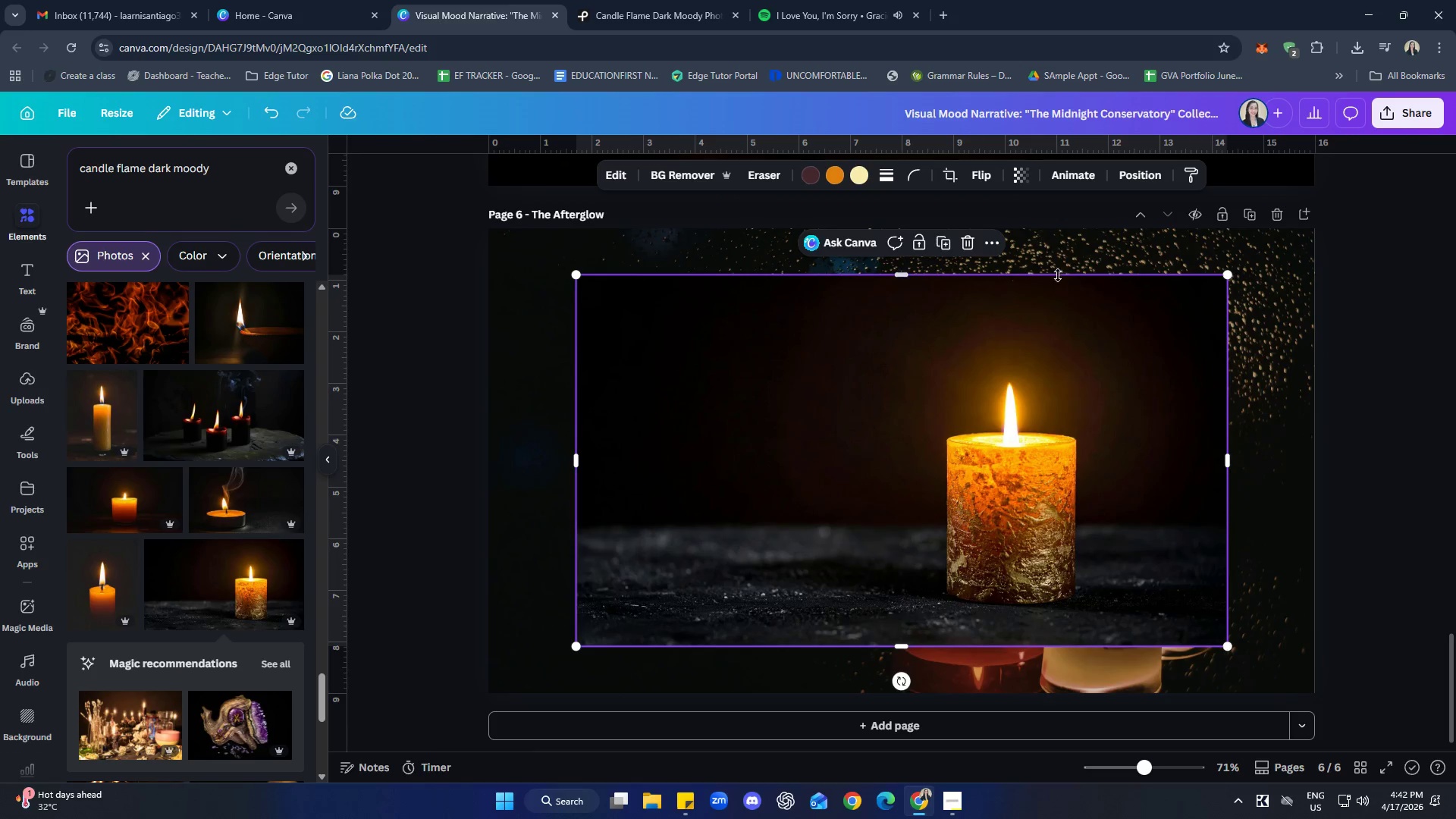 
left_click([963, 238])
 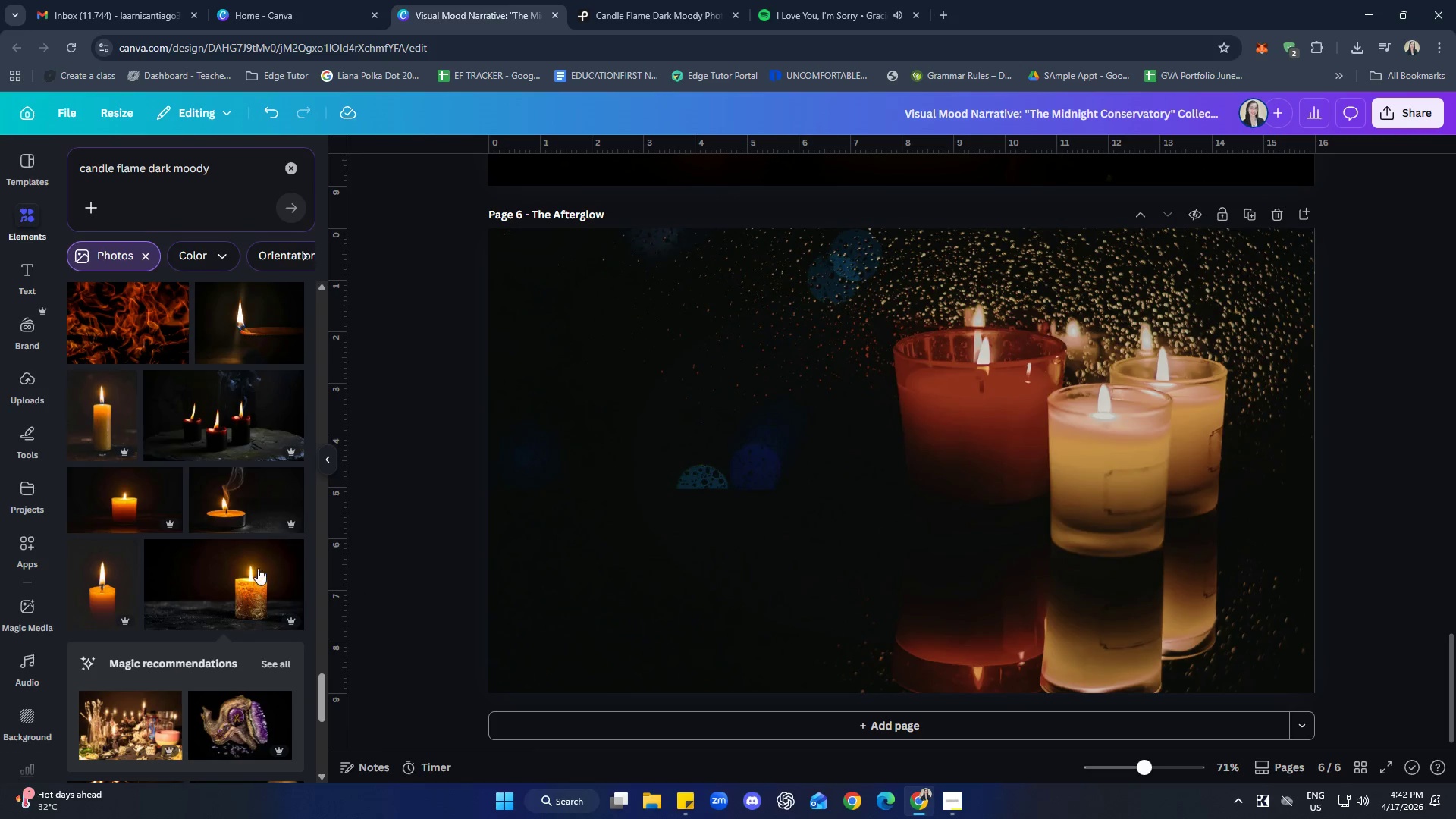 
scroll: coordinate [186, 482], scroll_direction: down, amount: 8.0
 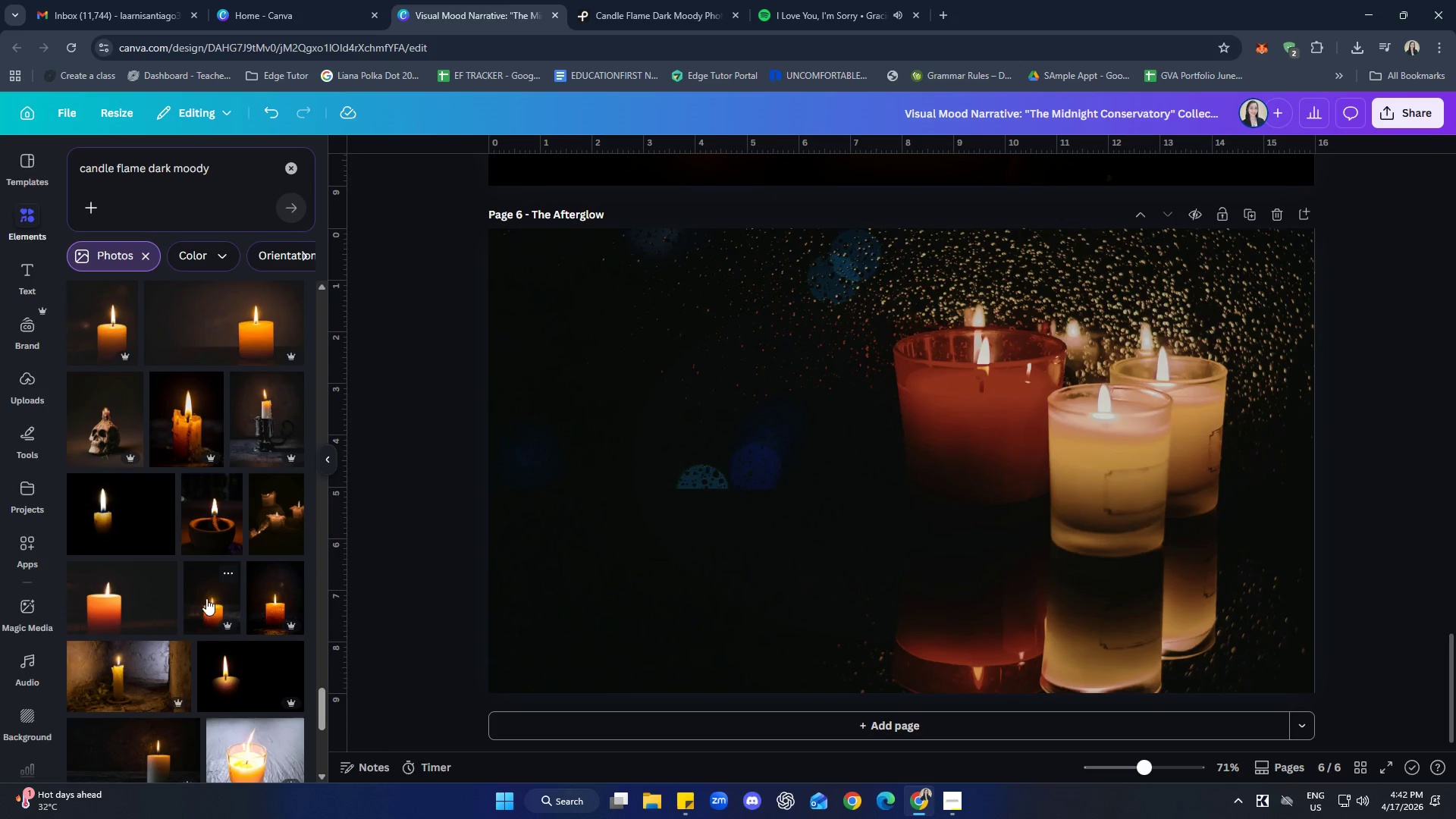 
left_click([276, 513])
 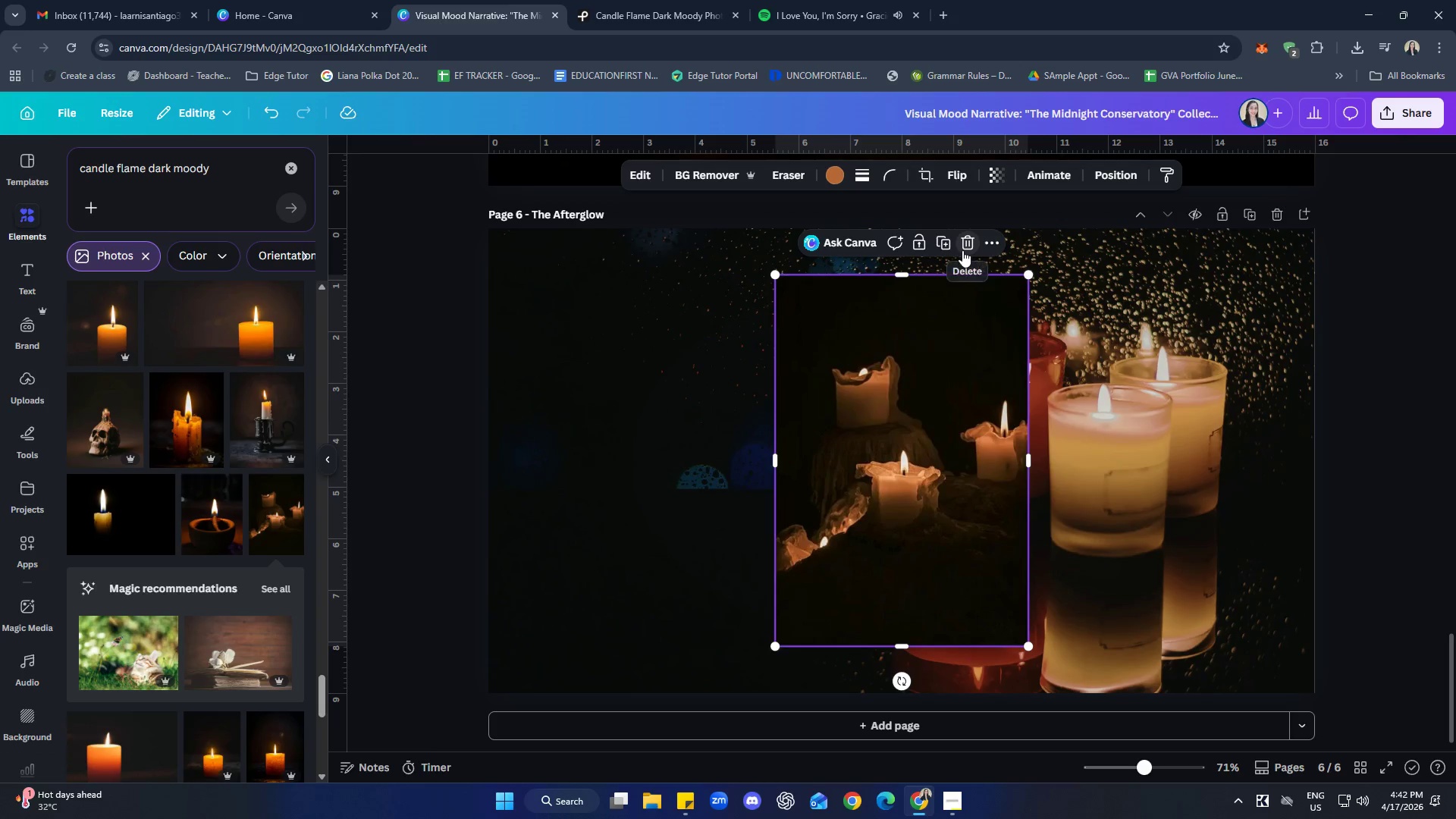 
left_click([962, 250])
 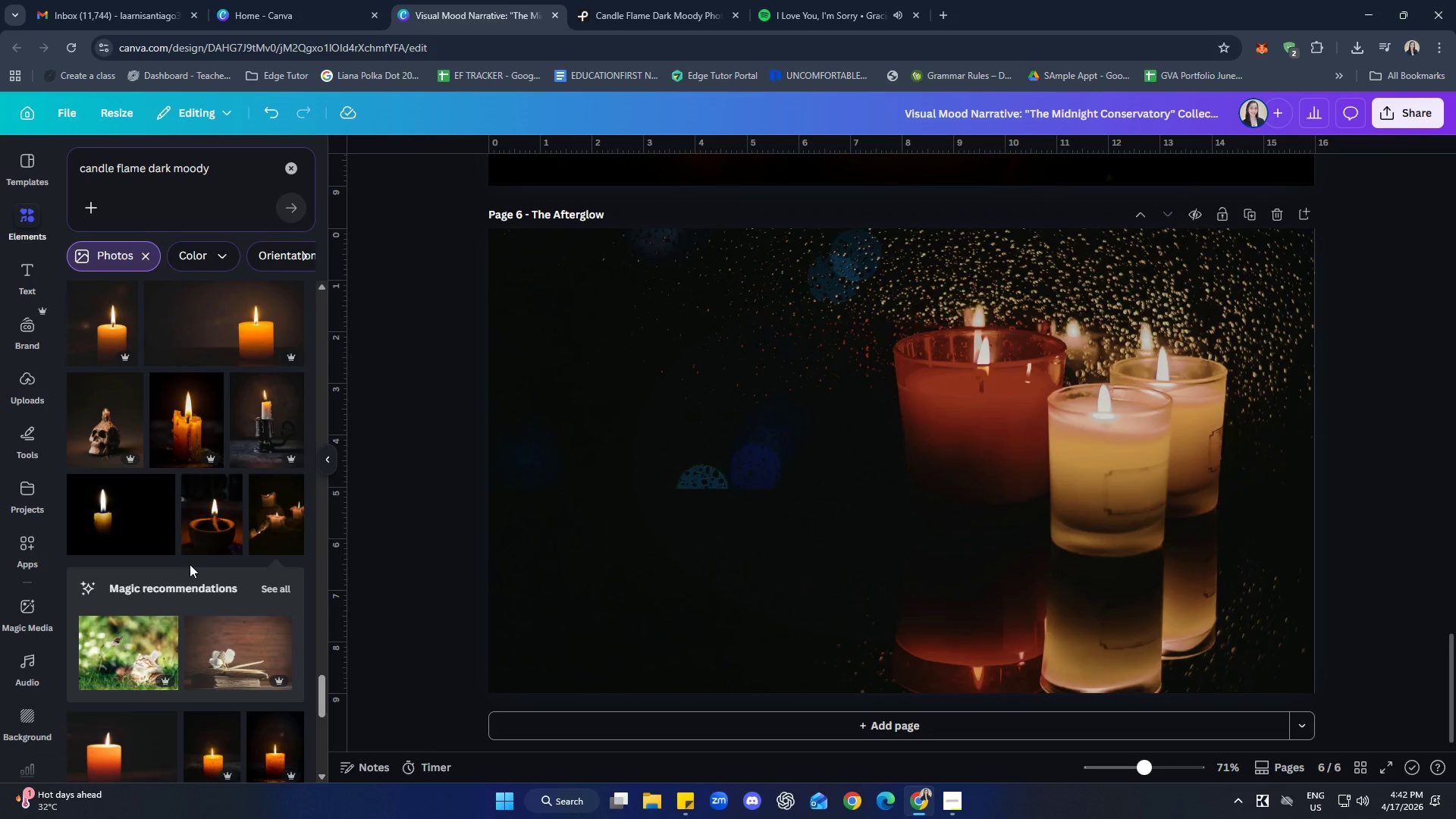 
scroll: coordinate [197, 535], scroll_direction: down, amount: 7.0
 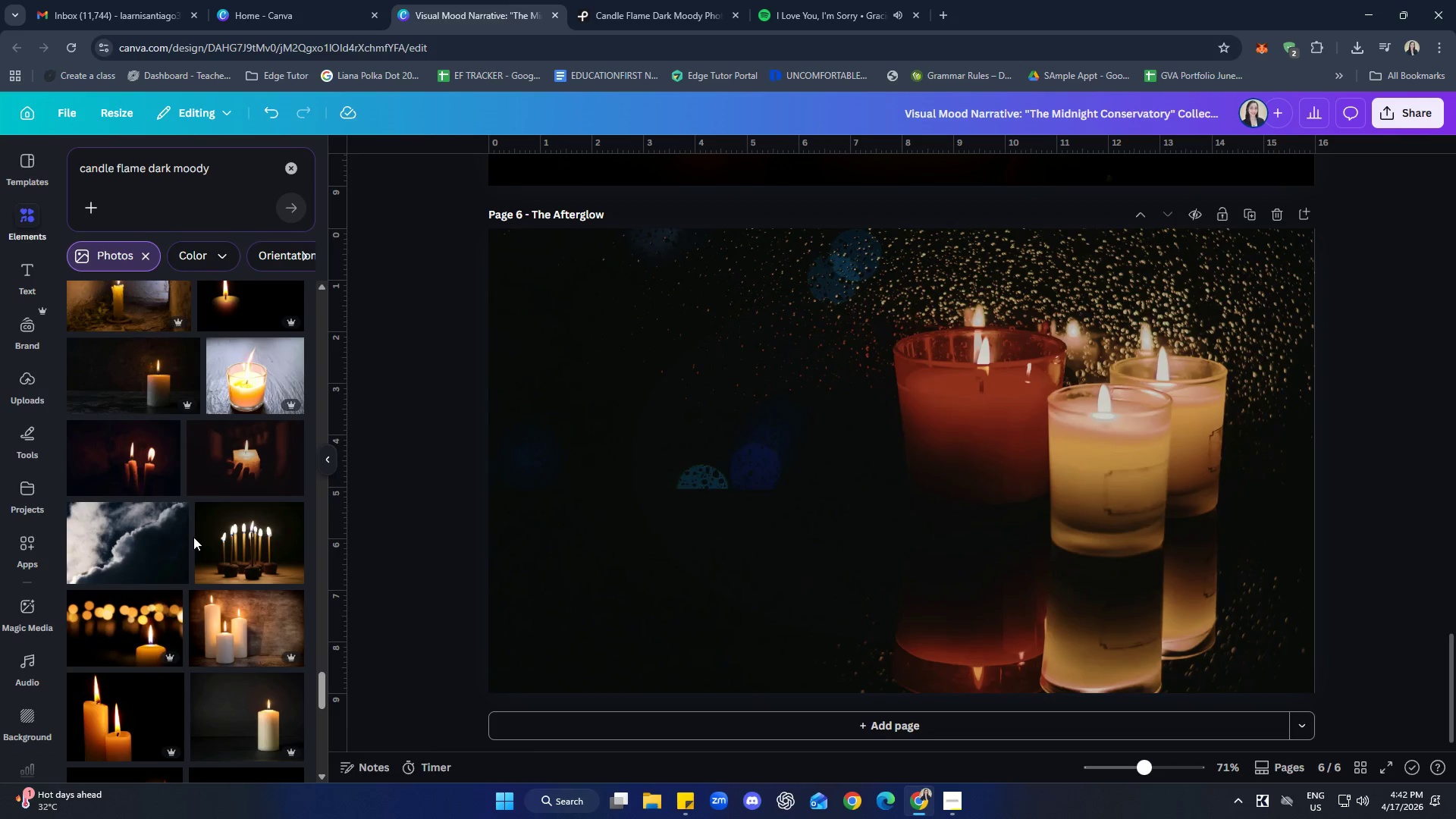 
scroll: coordinate [193, 537], scroll_direction: down, amount: 2.0
 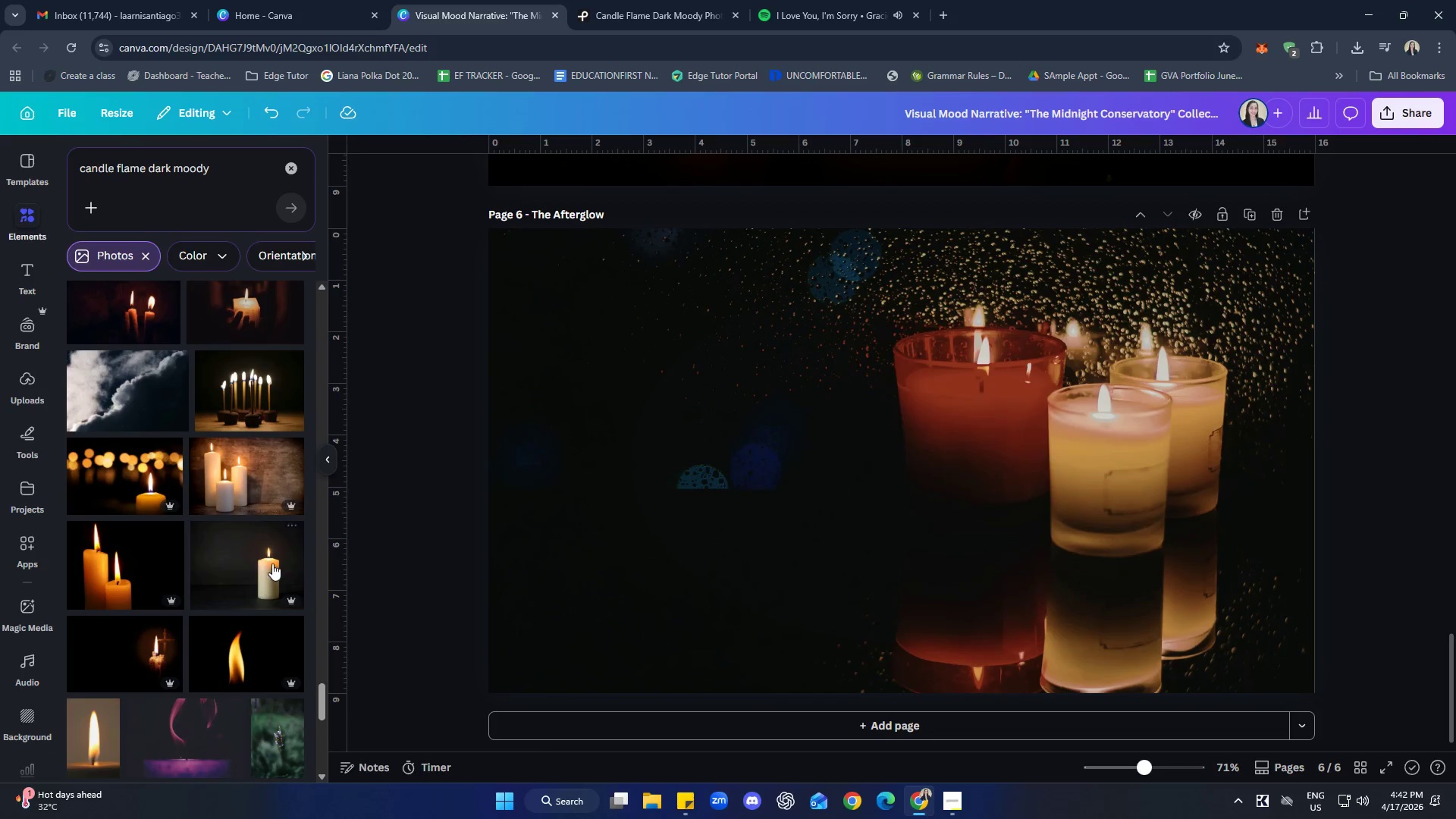 
left_click([111, 486])
 